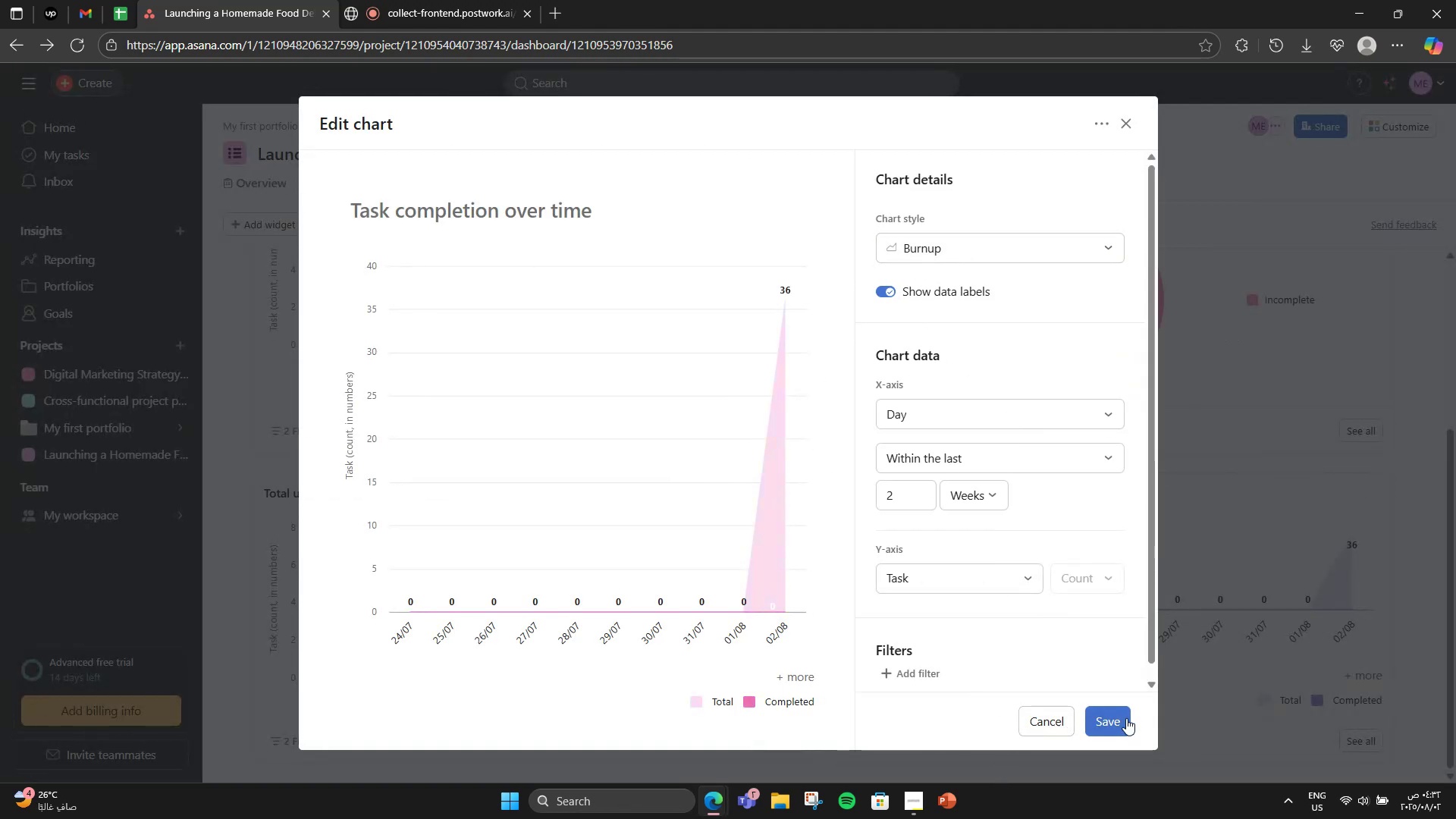 
left_click([1126, 718])
 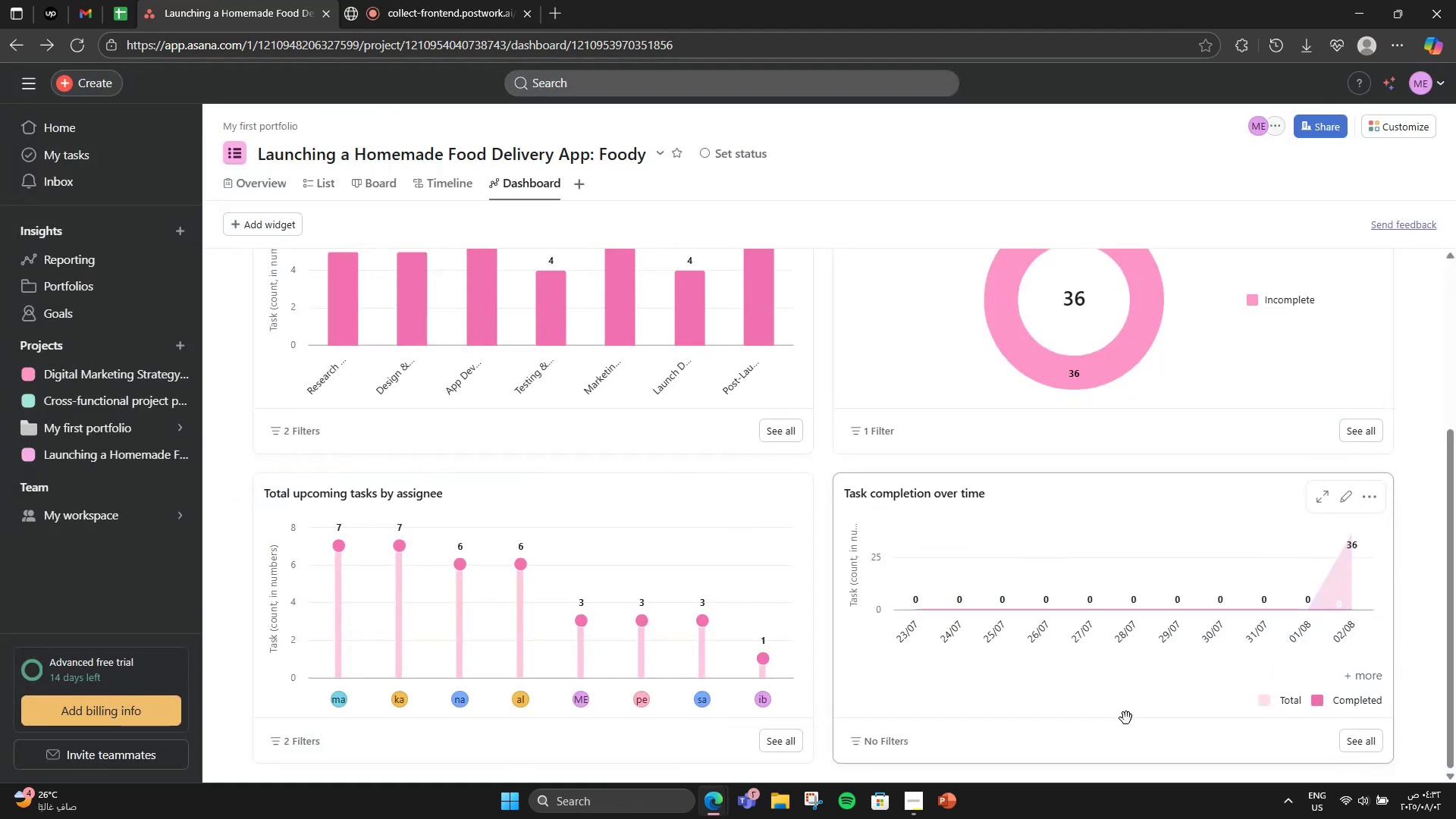 
scroll: coordinate [816, 557], scroll_direction: up, amount: 4.0
 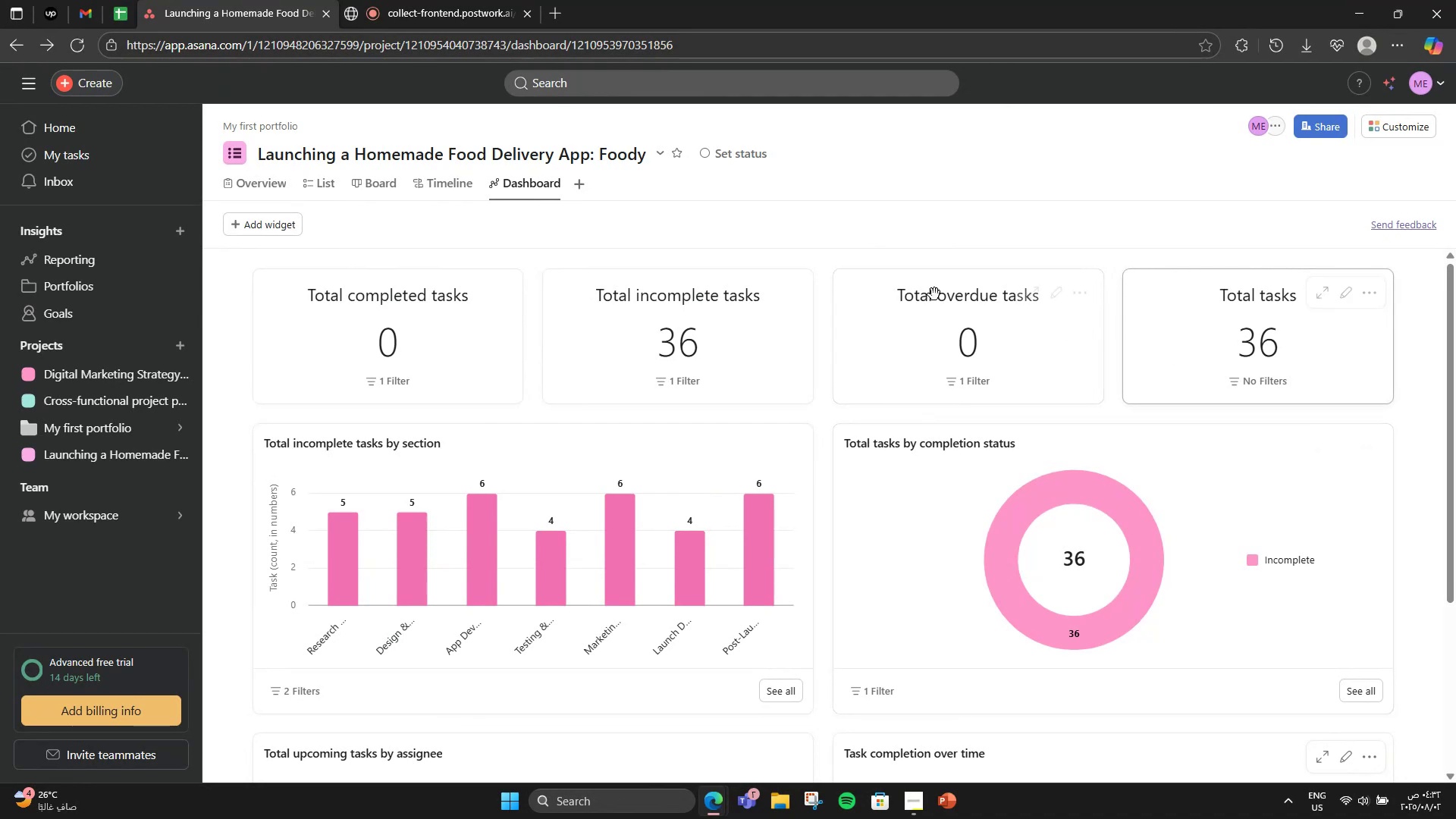 
left_click([447, 195])
 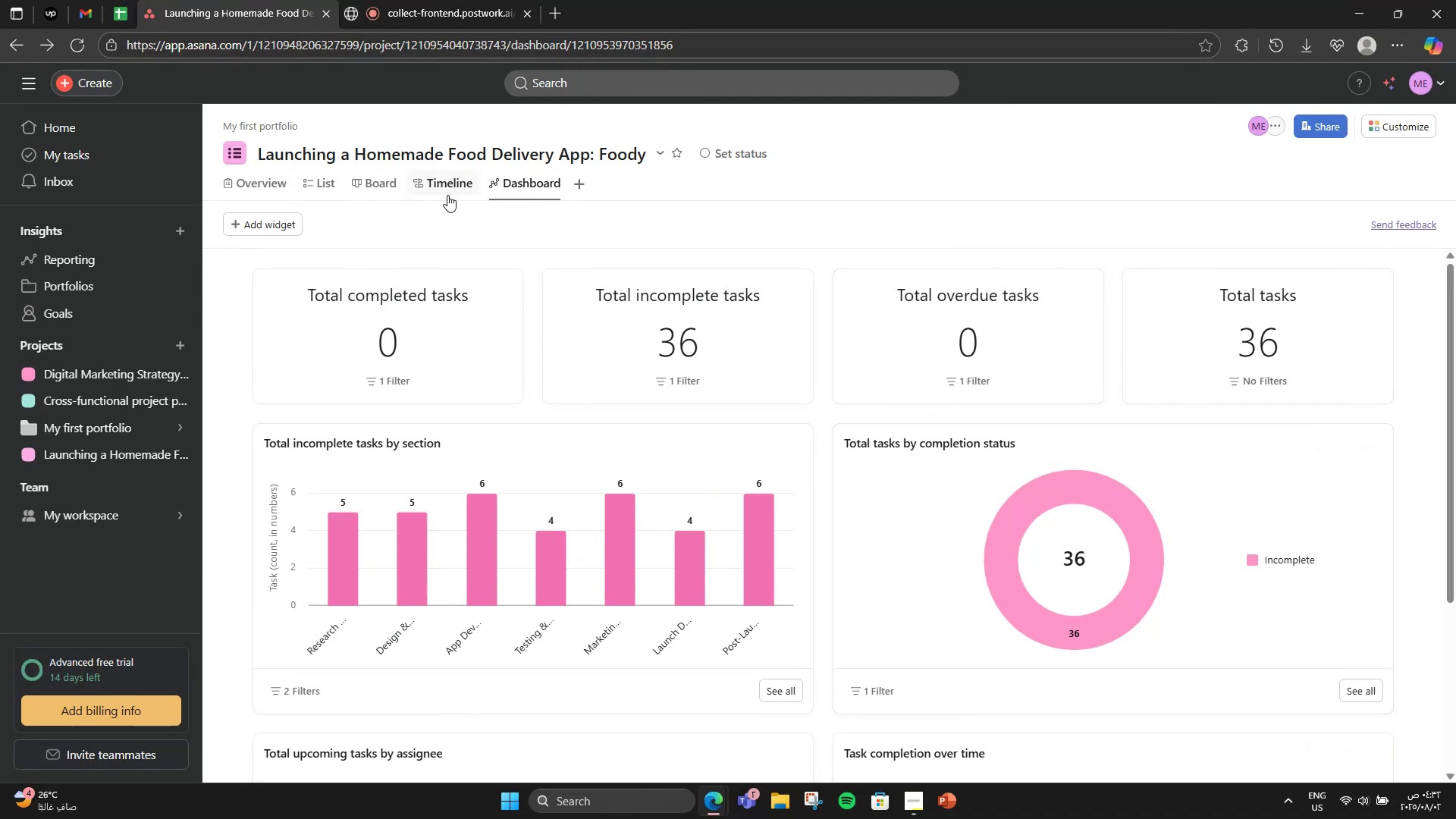 
left_click([447, 194])
 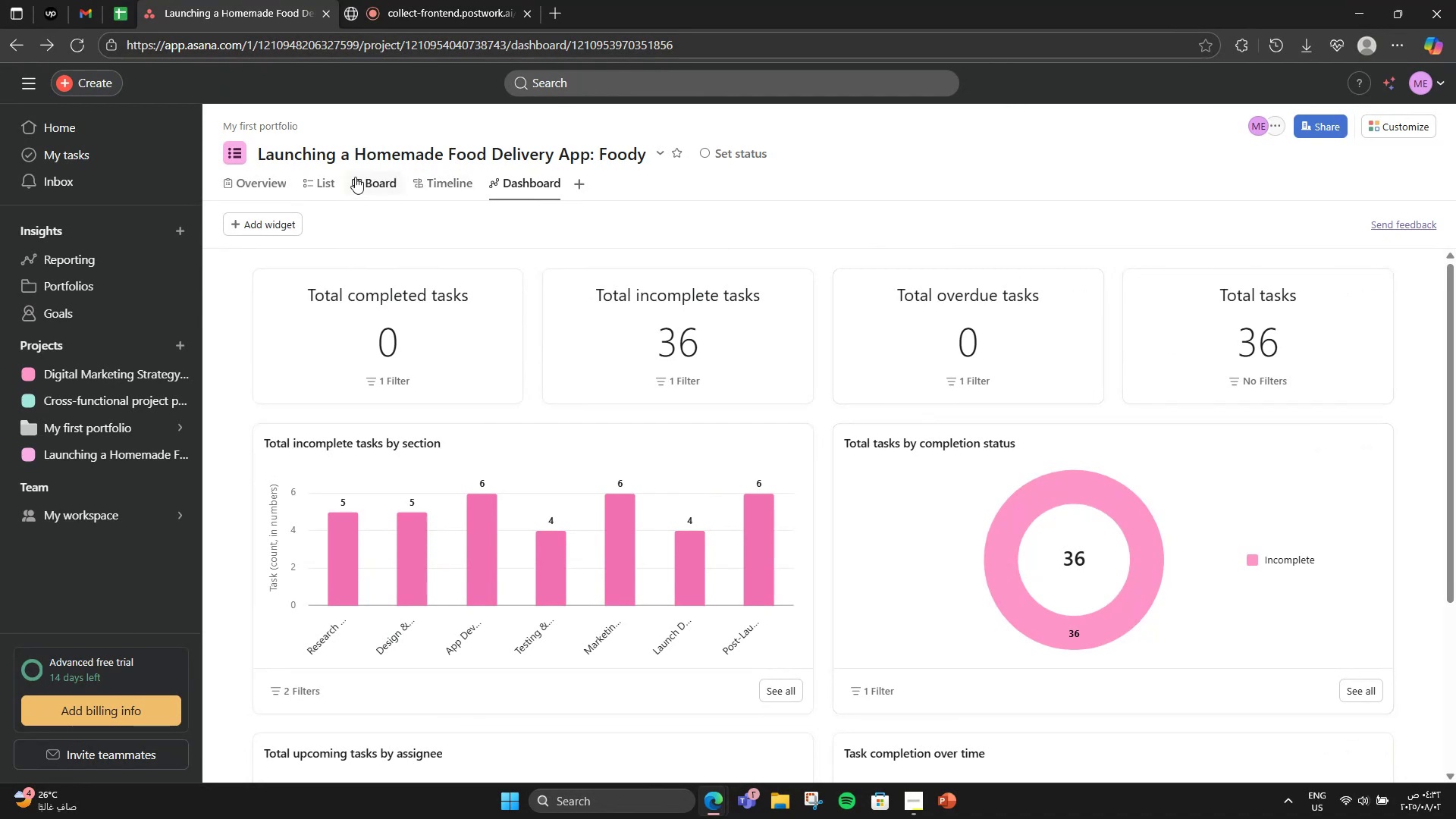 
left_click([350, 175])
 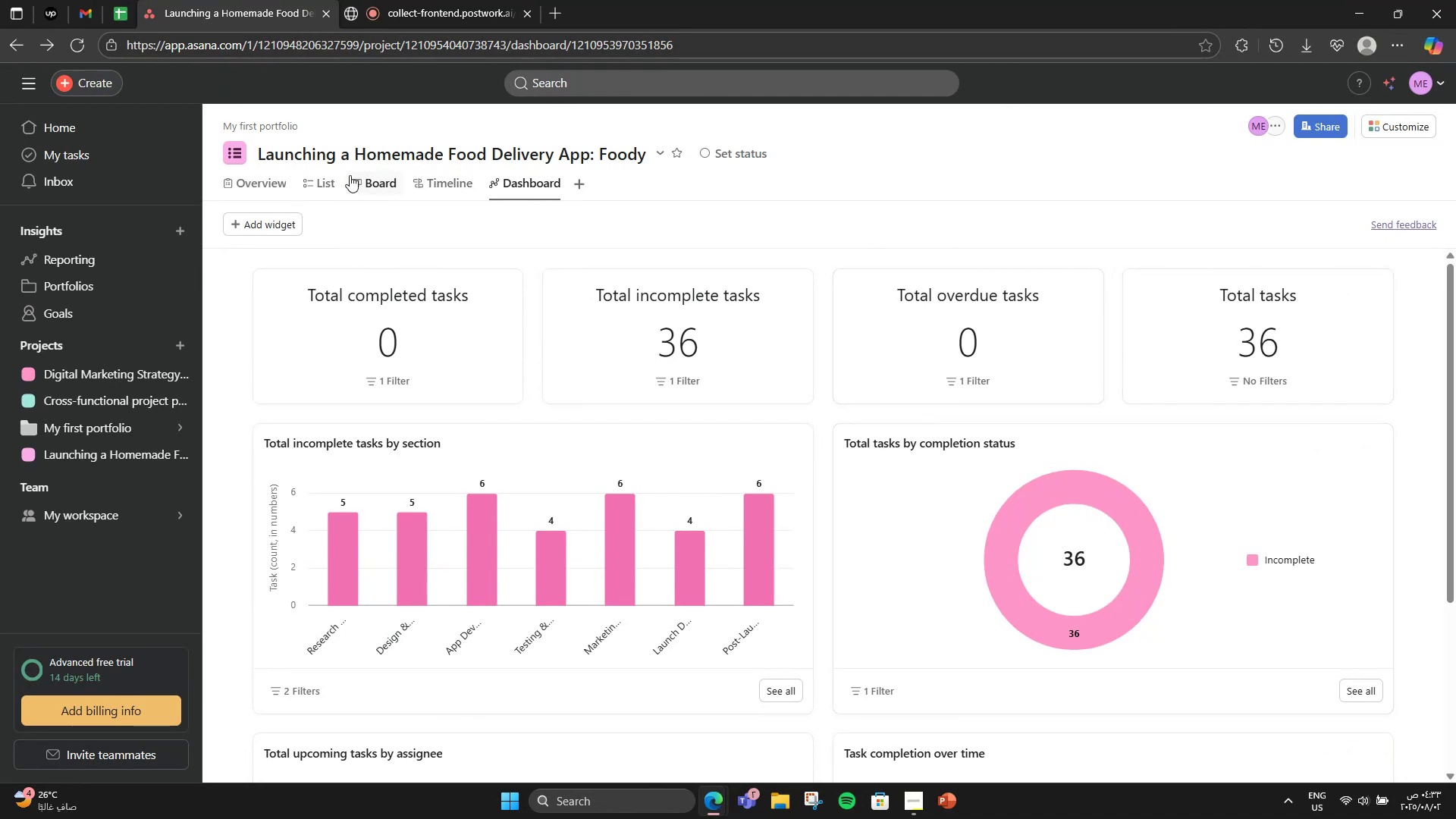 
double_click([350, 175])
 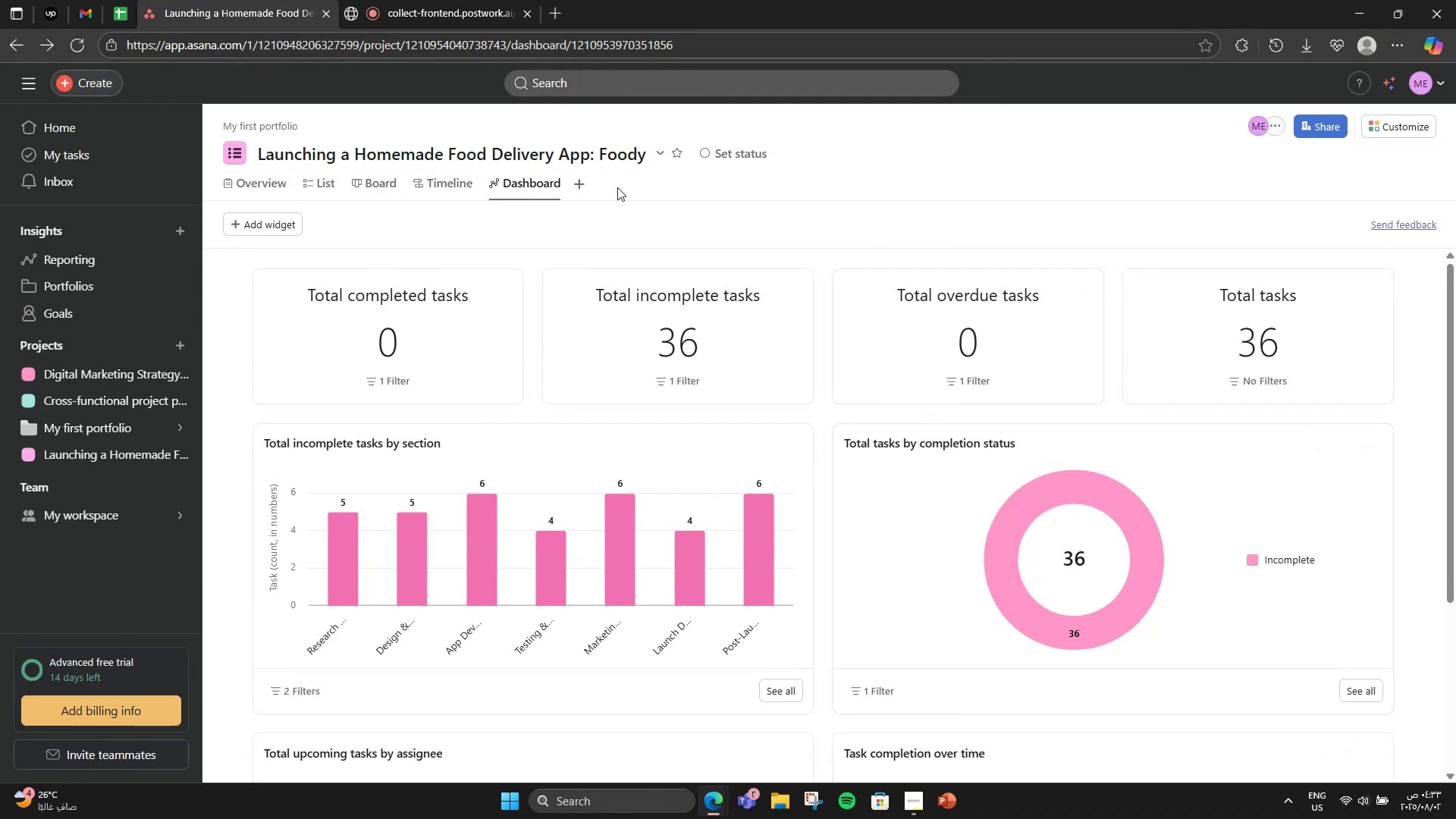 
scroll: coordinate [610, 384], scroll_direction: down, amount: 3.0
 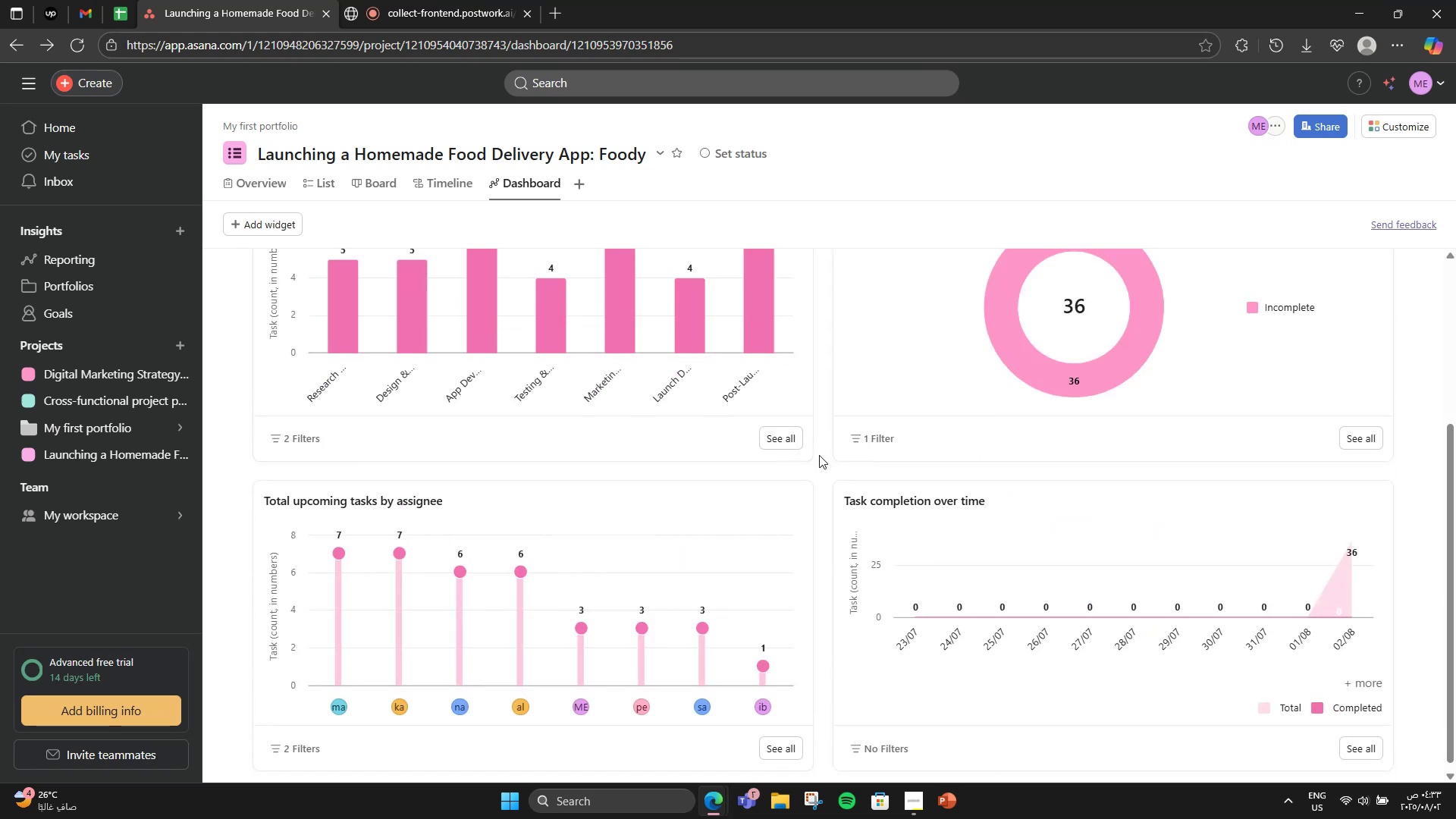 
left_click([790, 447])
 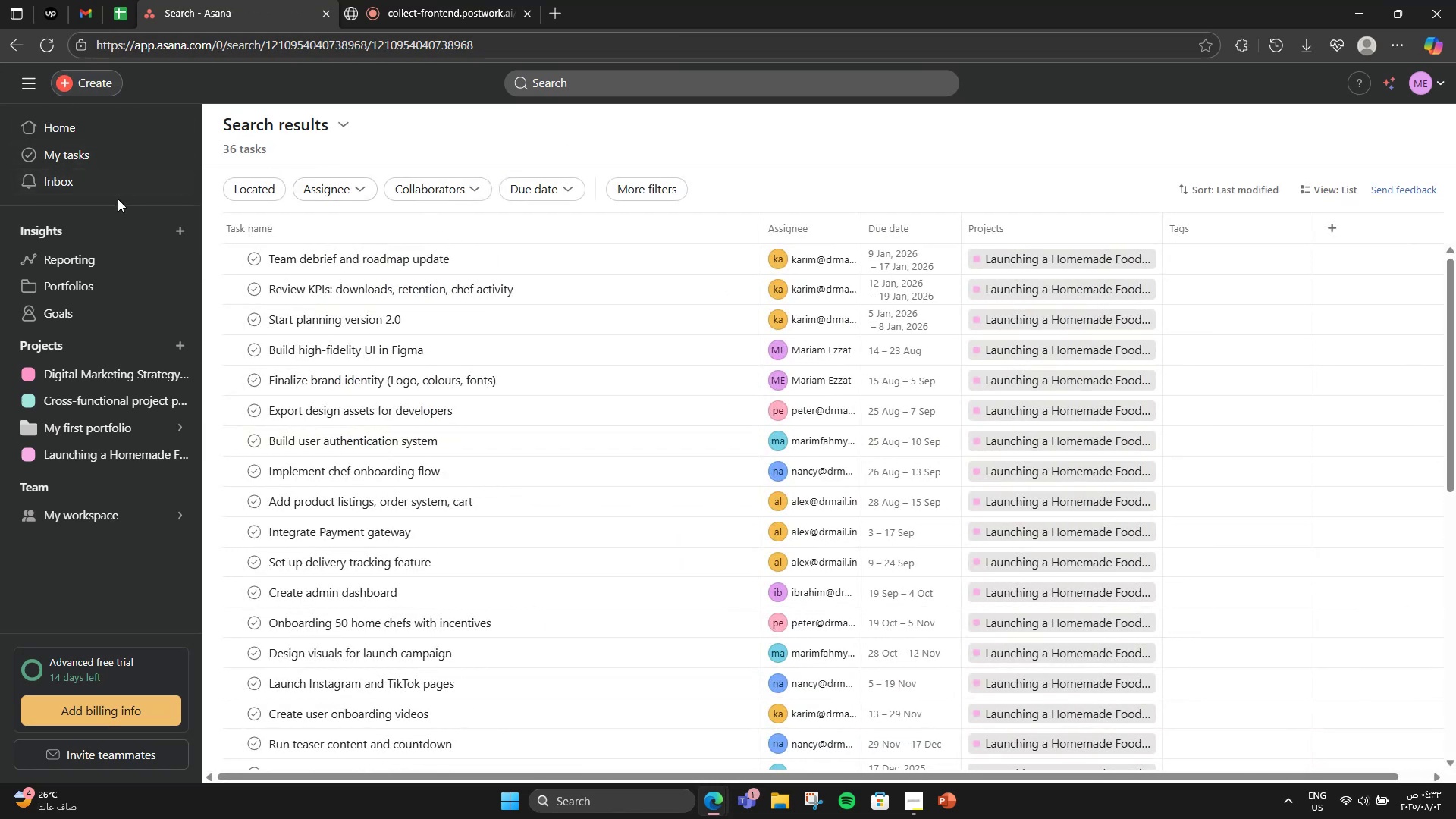 
left_click([7, 48])
 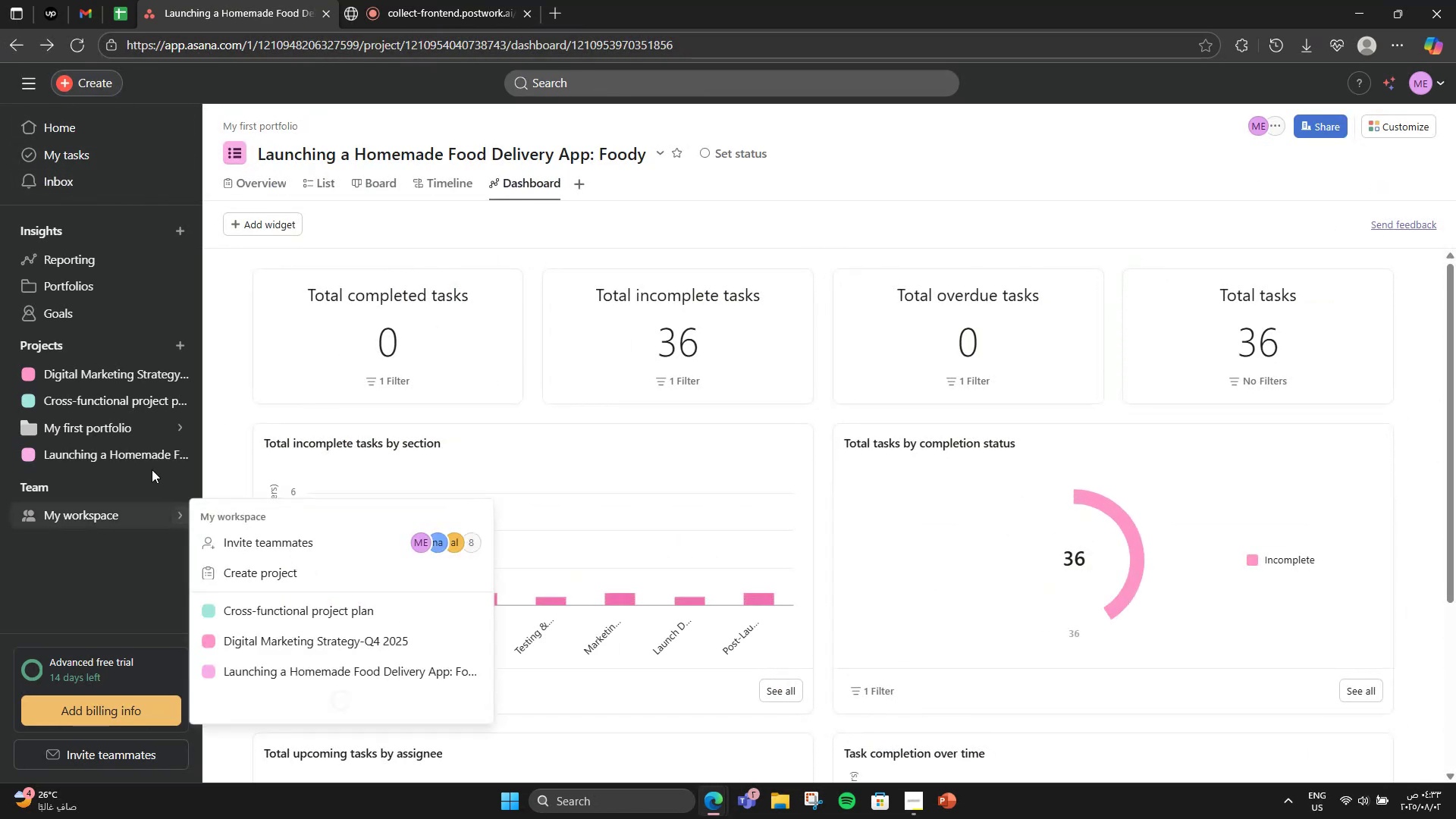 
left_click([144, 460])
 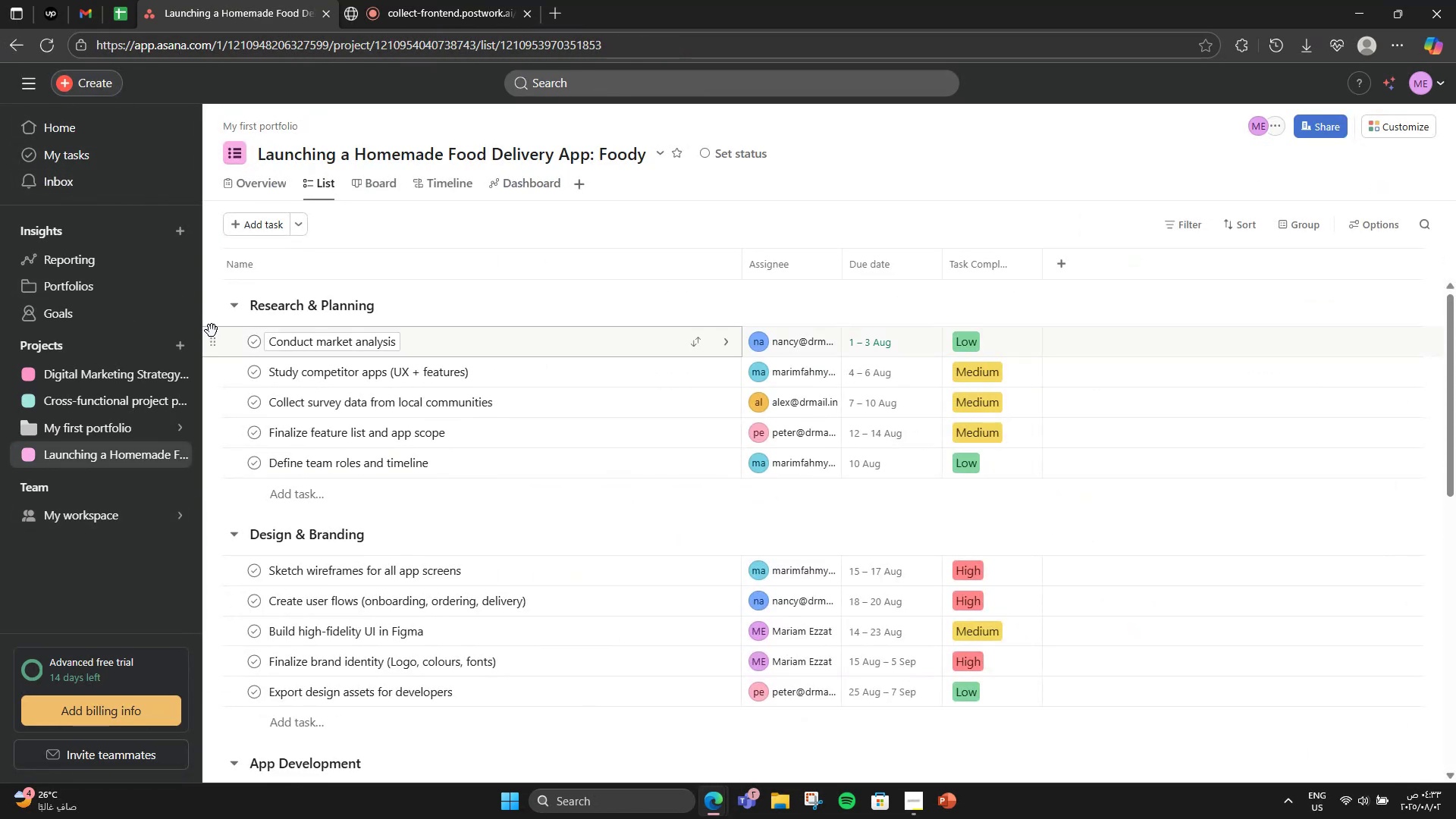 
wait(5.12)
 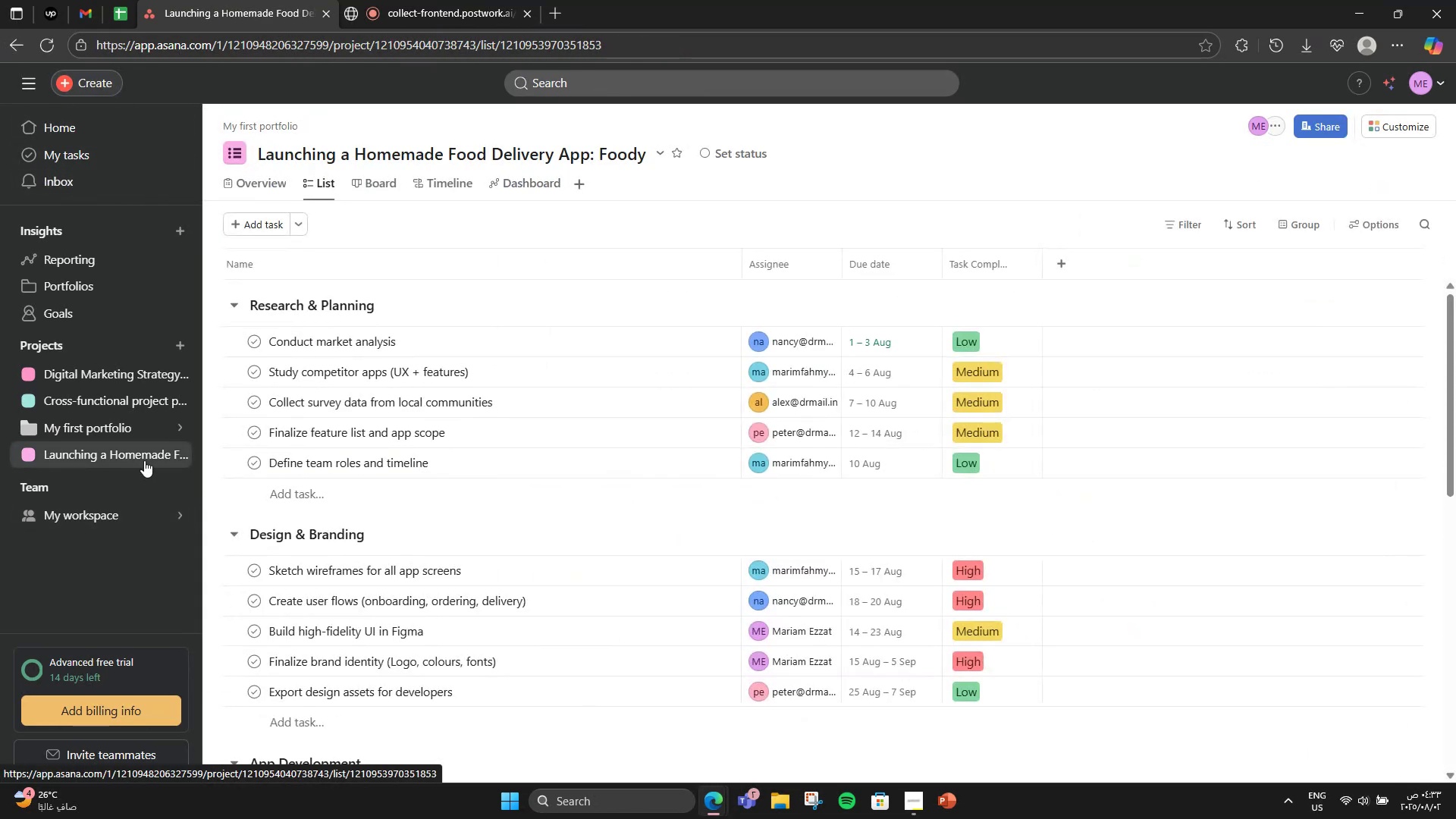 
left_click([249, 341])
 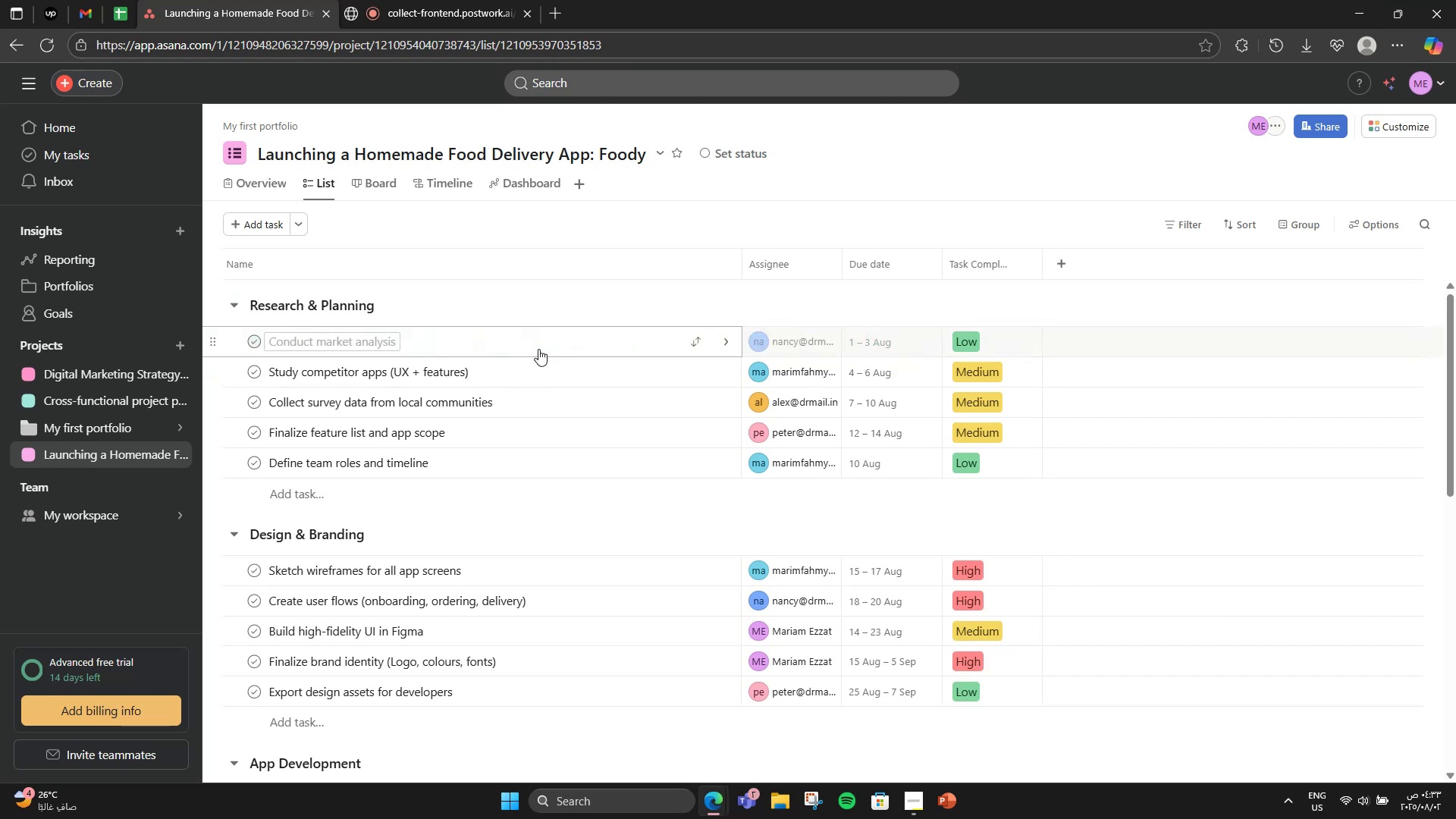 
left_click([538, 349])
 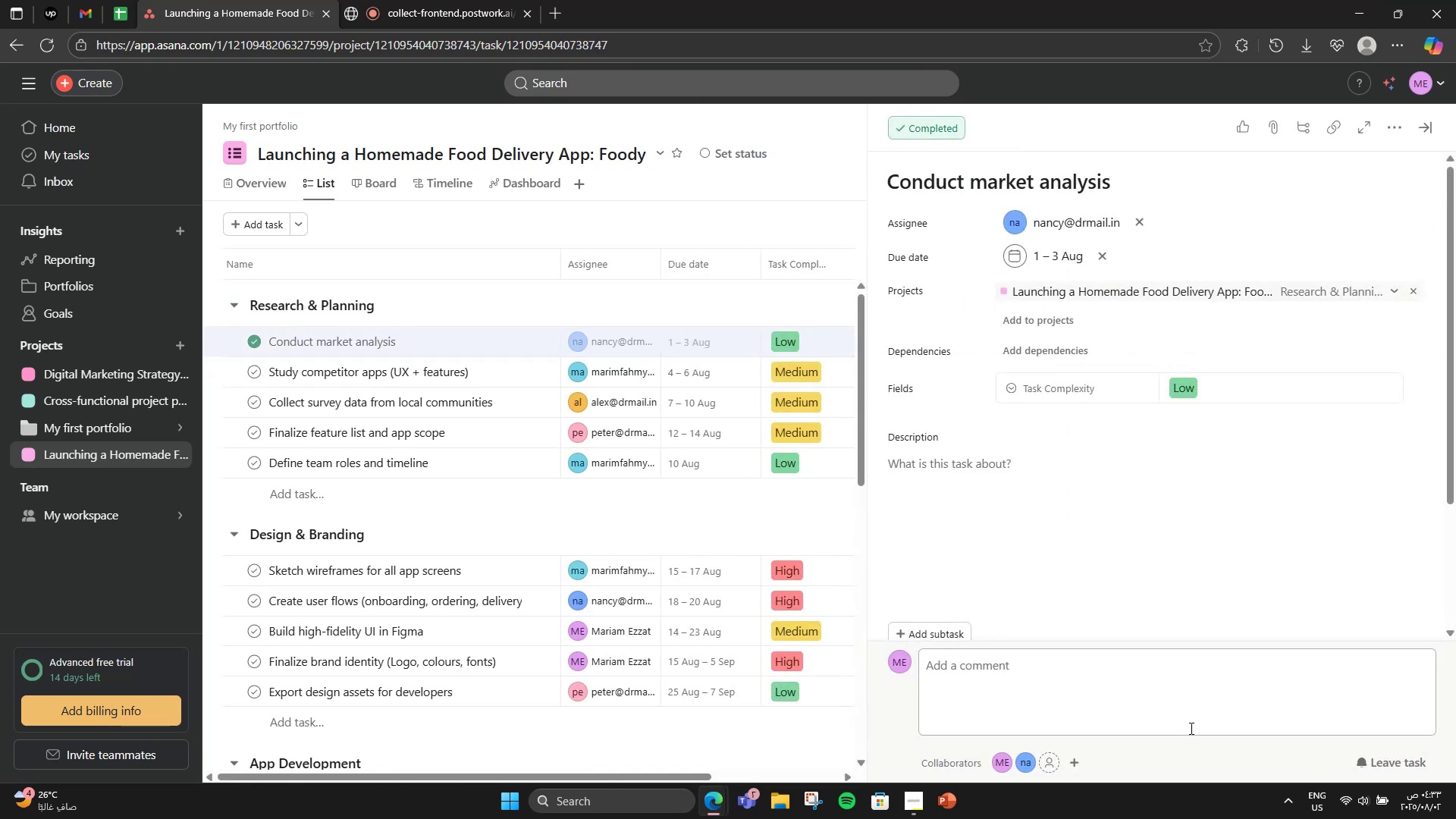 
left_click([1190, 728])
 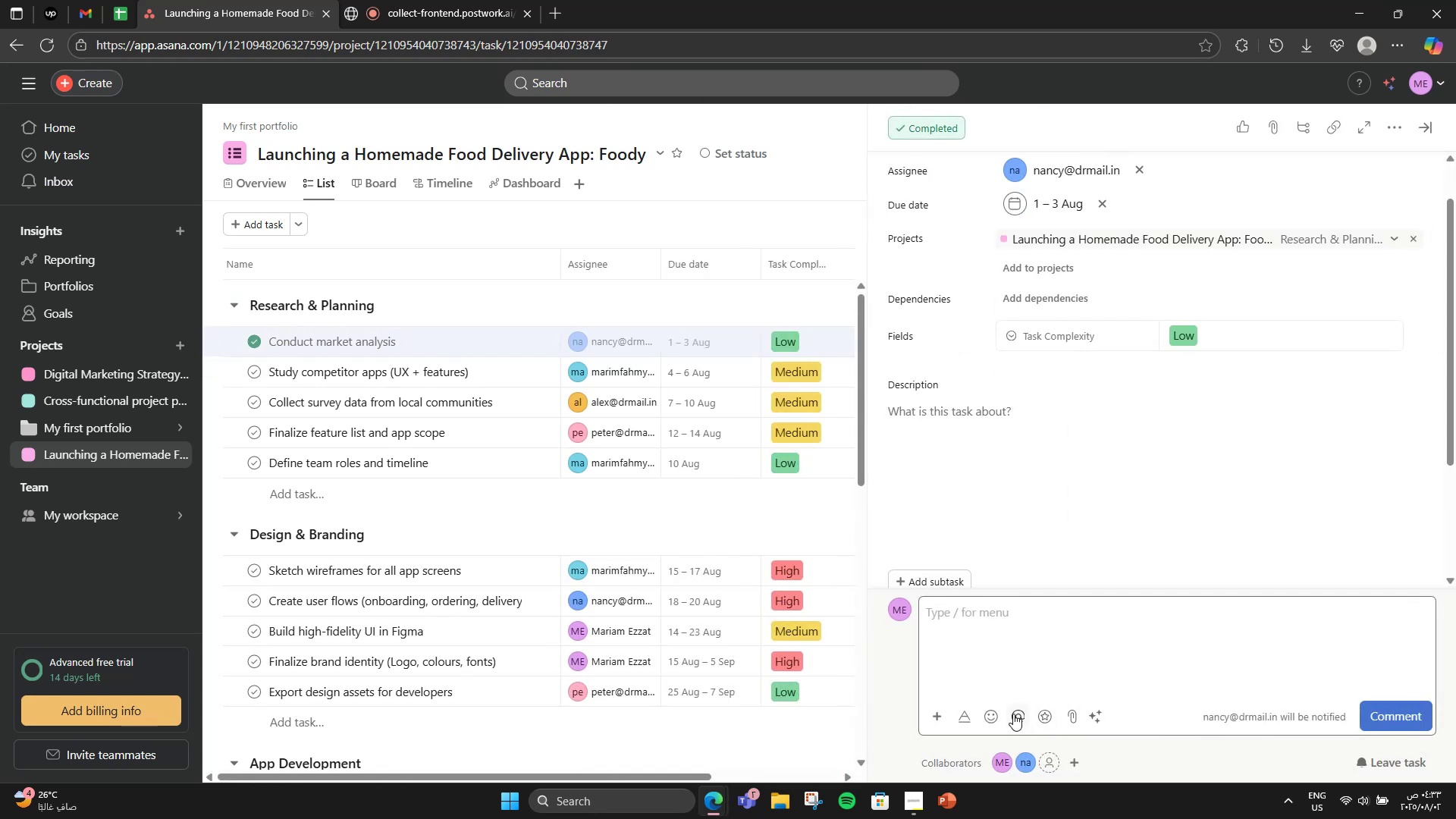 
left_click([998, 714])
 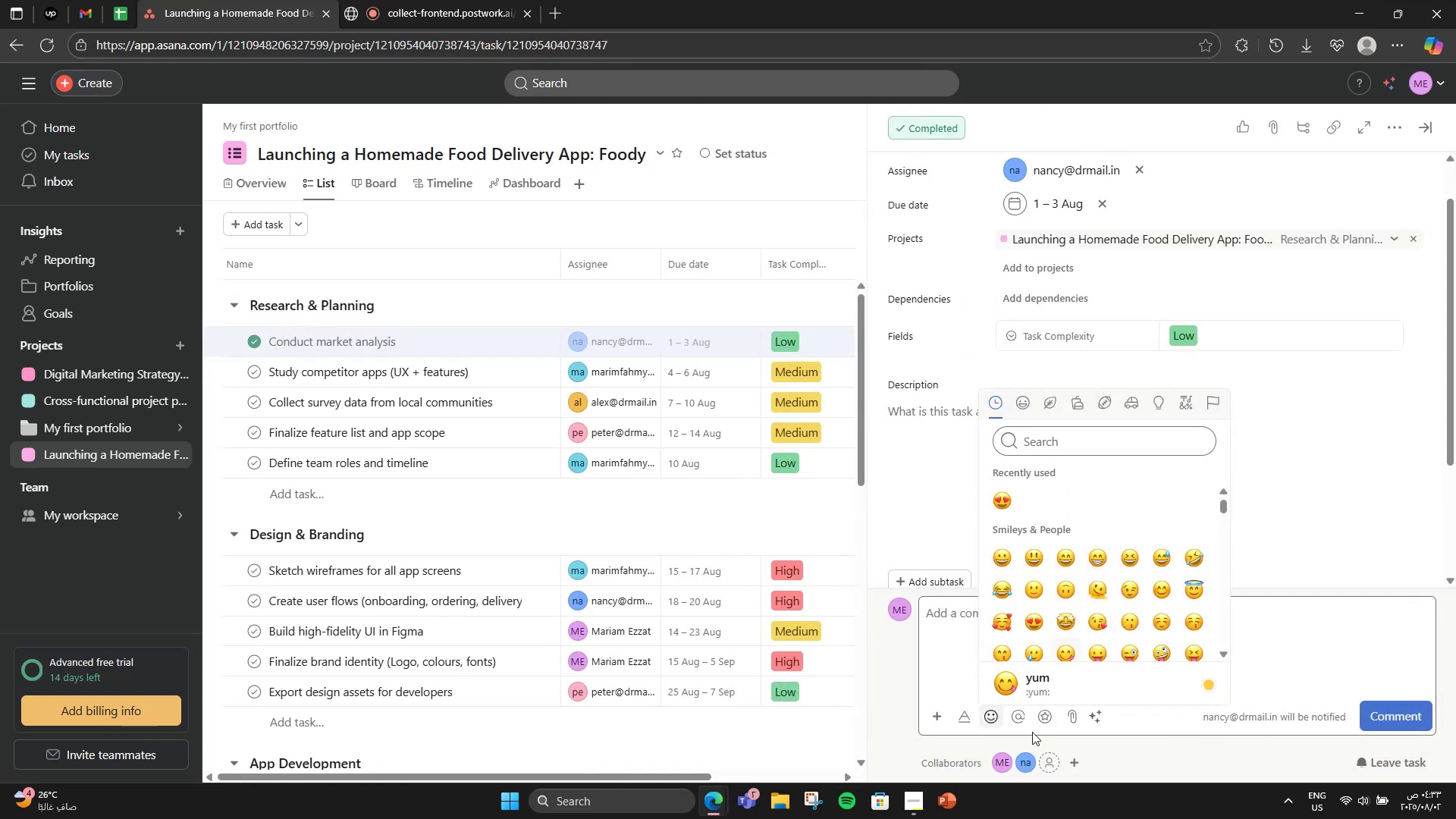 
left_click([1052, 726])
 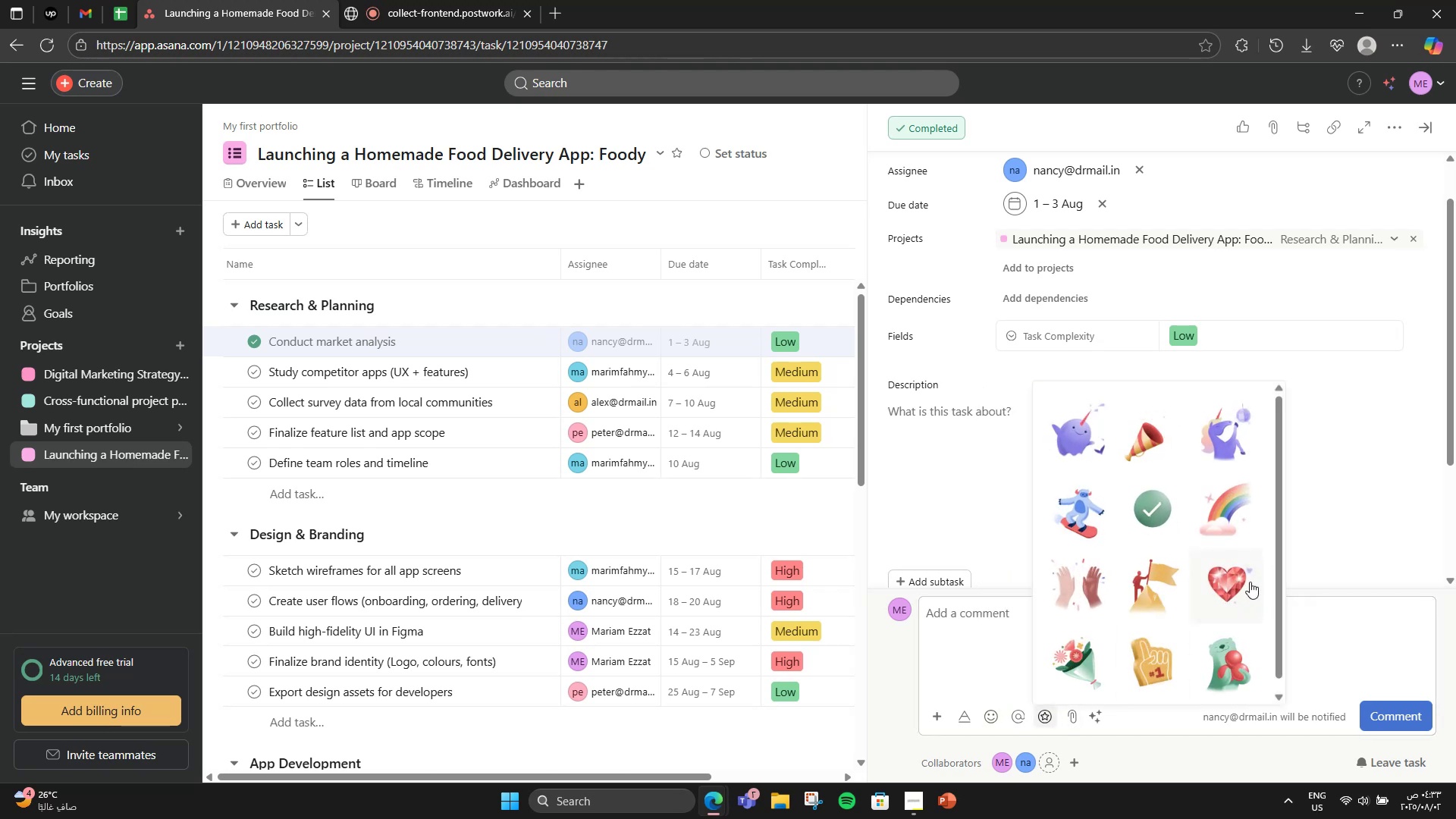 
scroll: coordinate [1253, 579], scroll_direction: down, amount: 3.0
 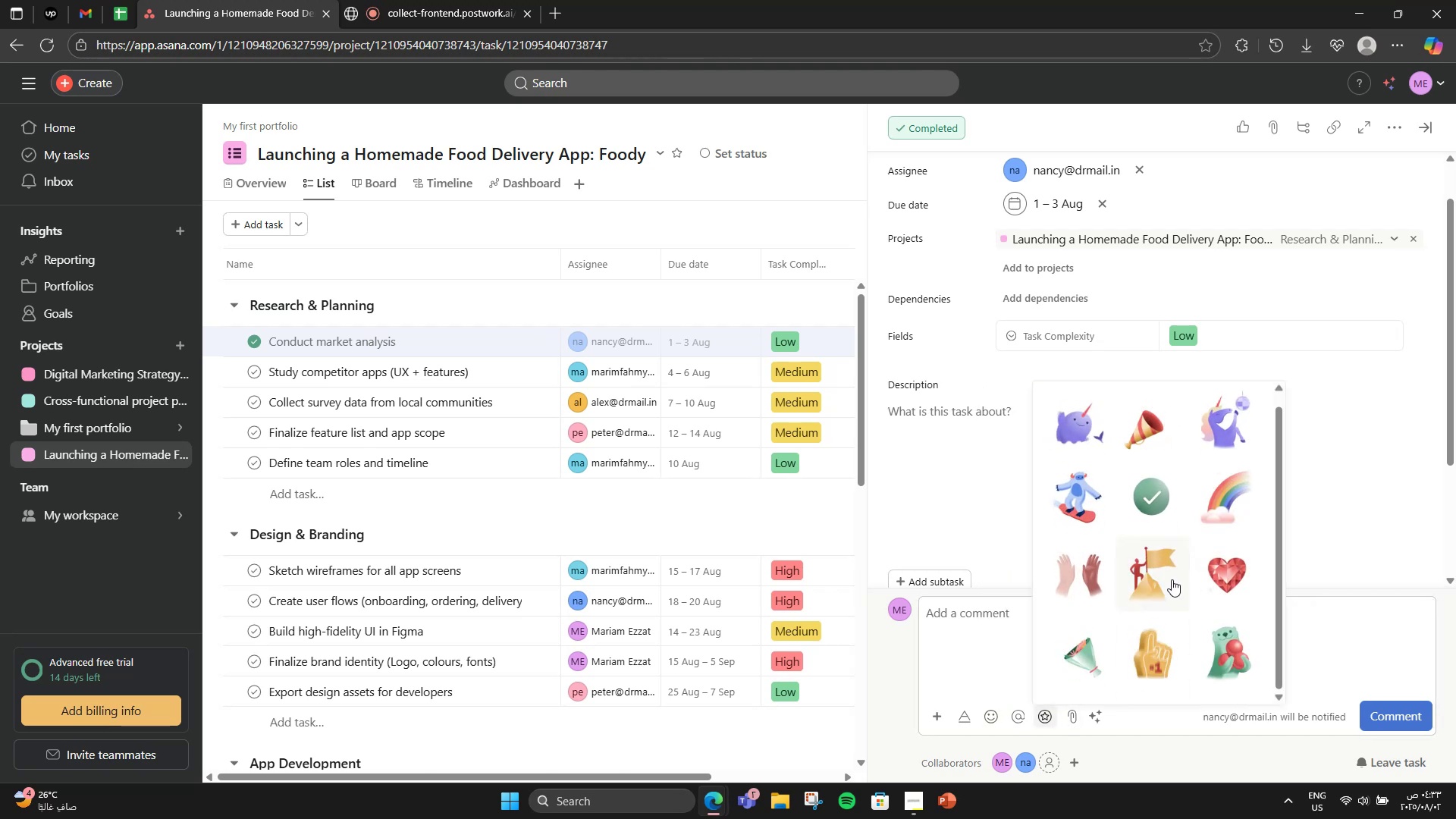 
left_click([1153, 574])
 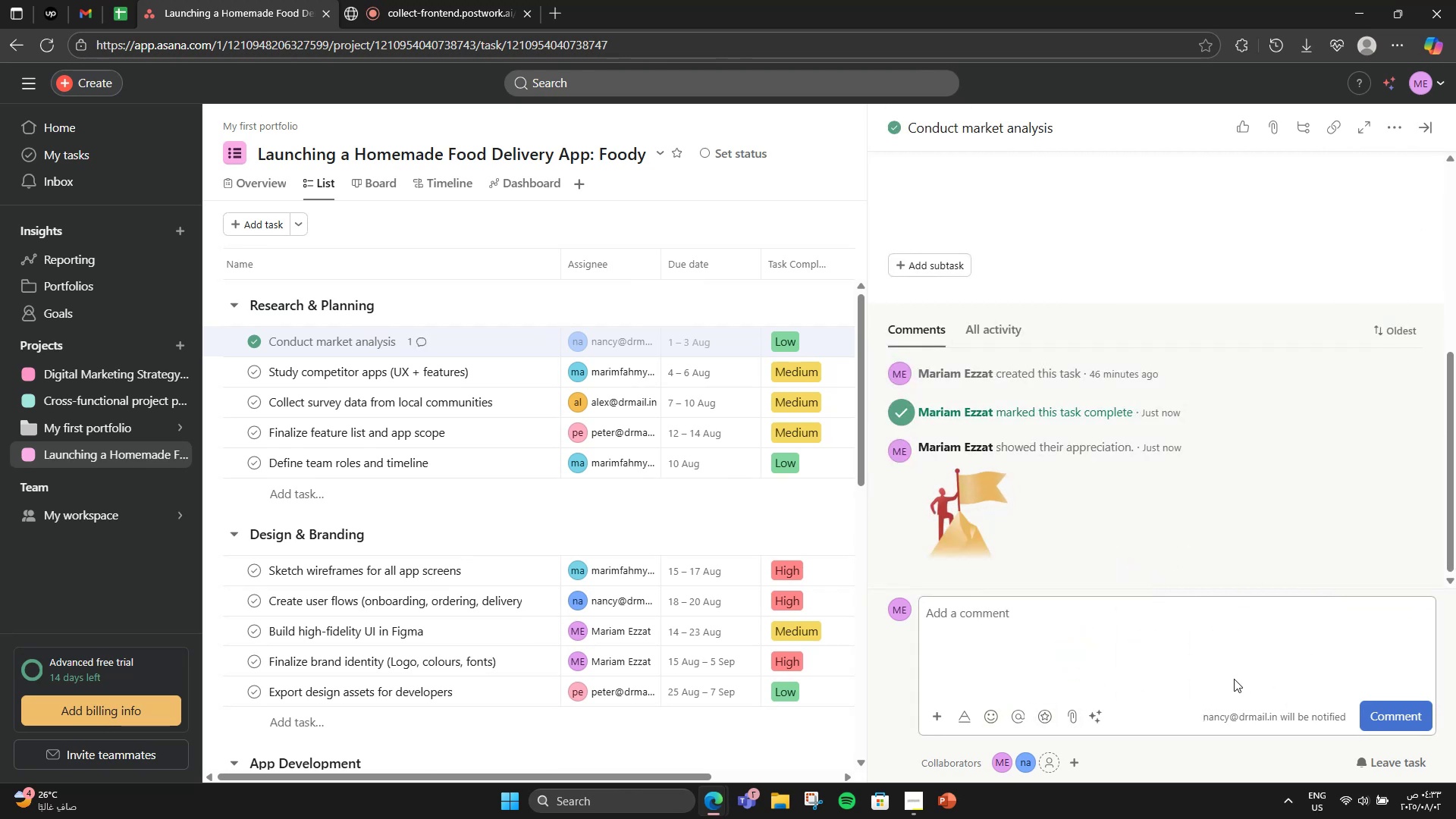 
scroll: coordinate [1040, 538], scroll_direction: up, amount: 4.0
 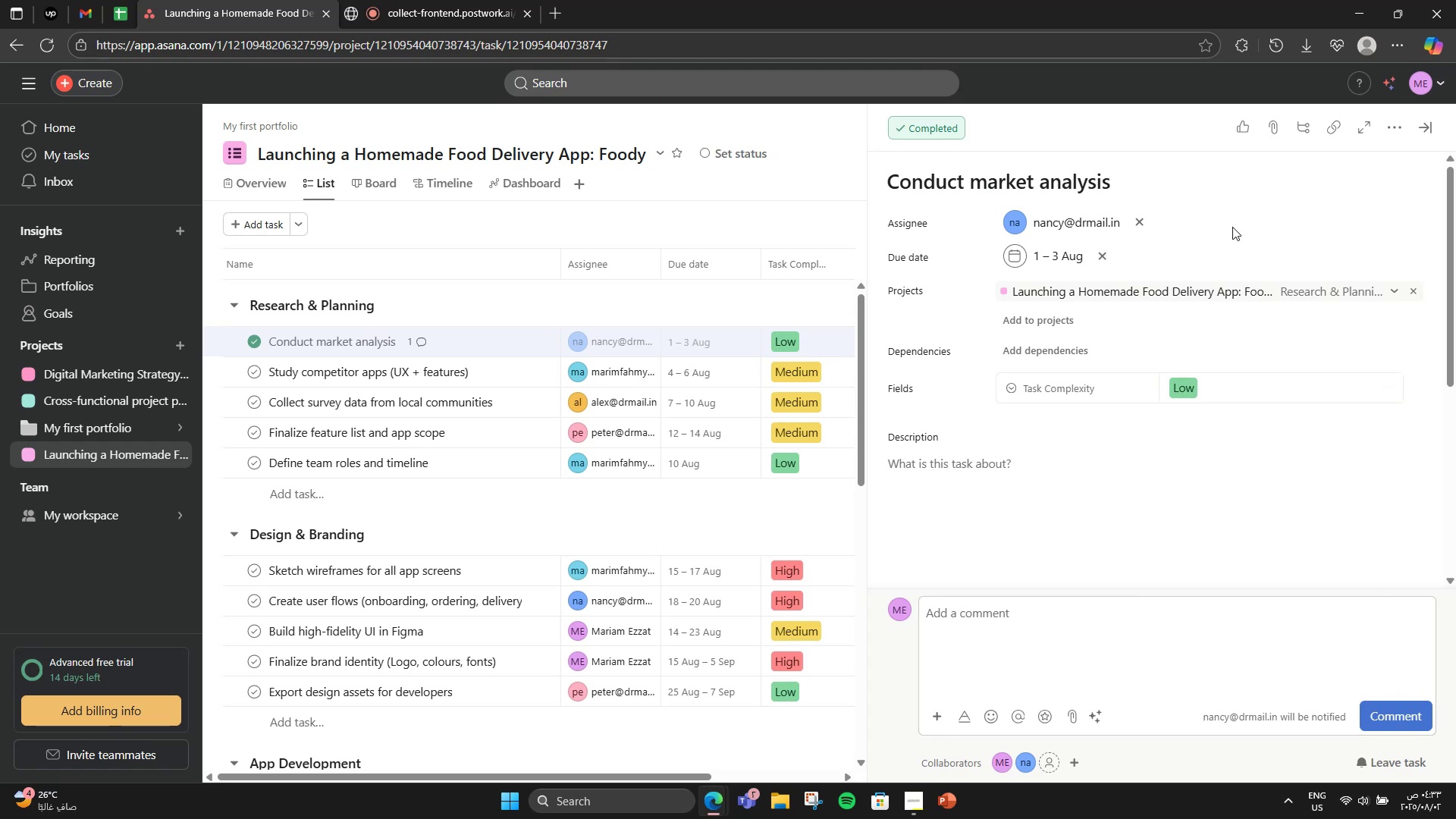 
left_click([1434, 134])
 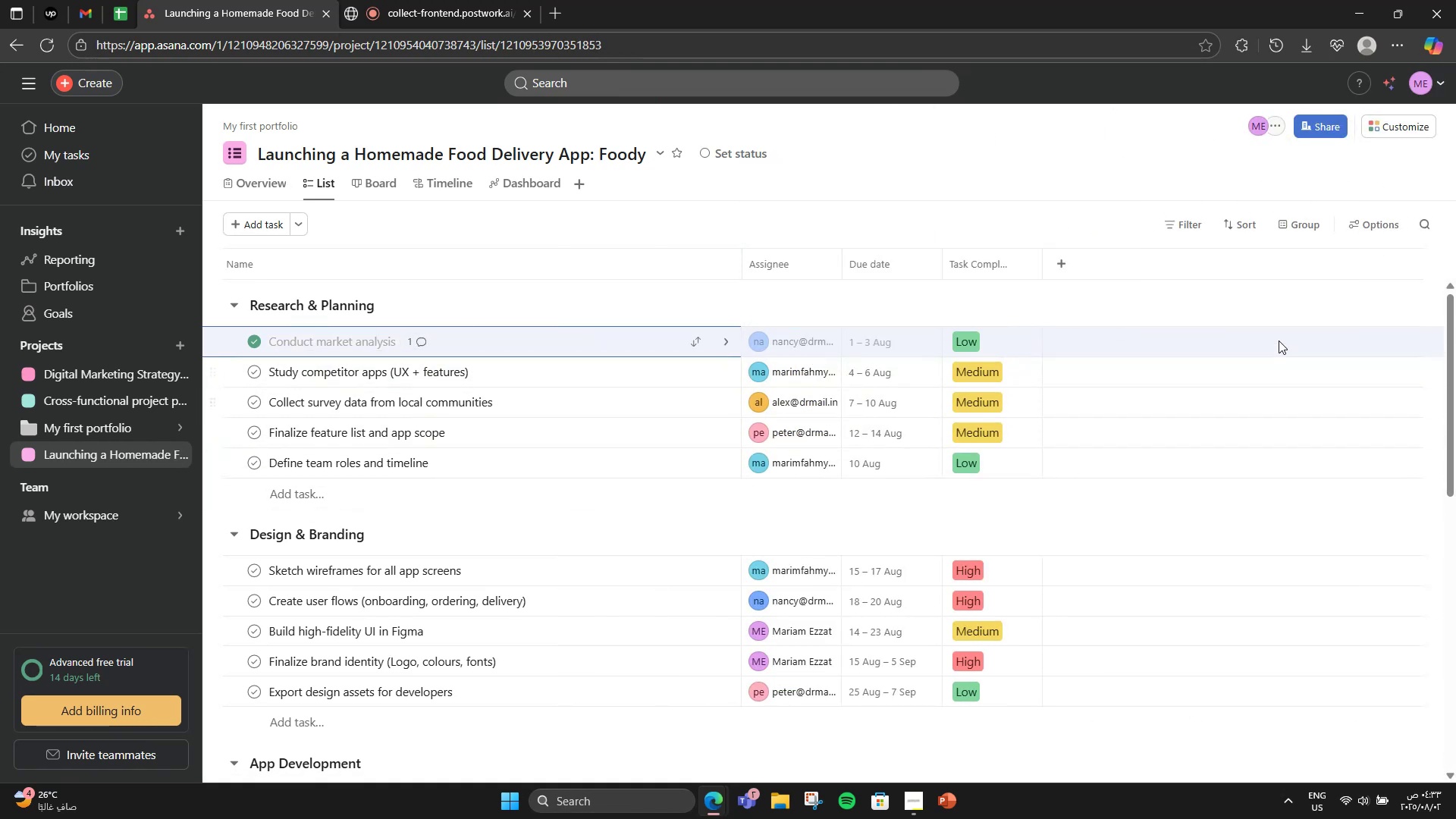 
wait(11.55)
 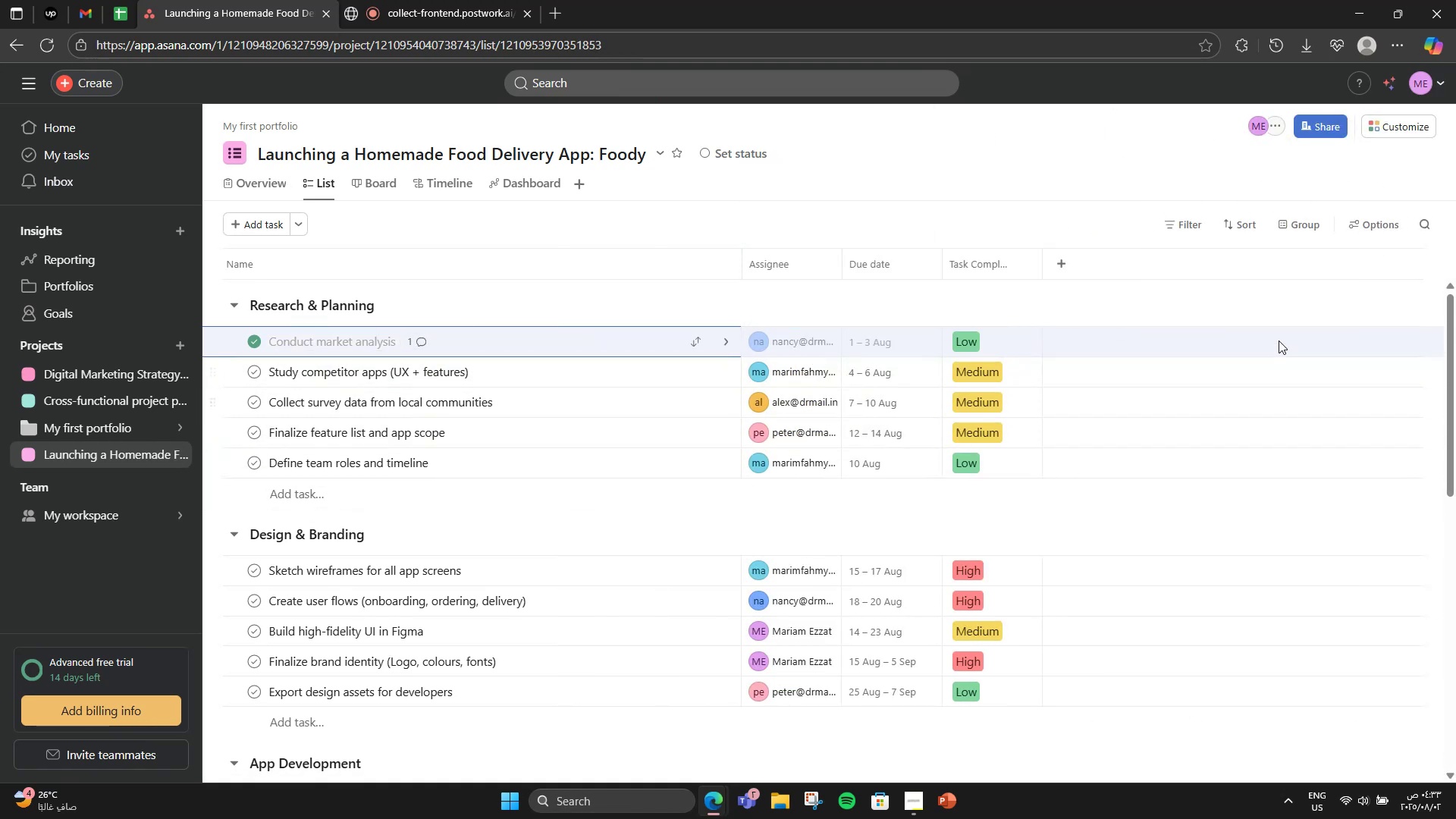 
left_click([1051, 267])
 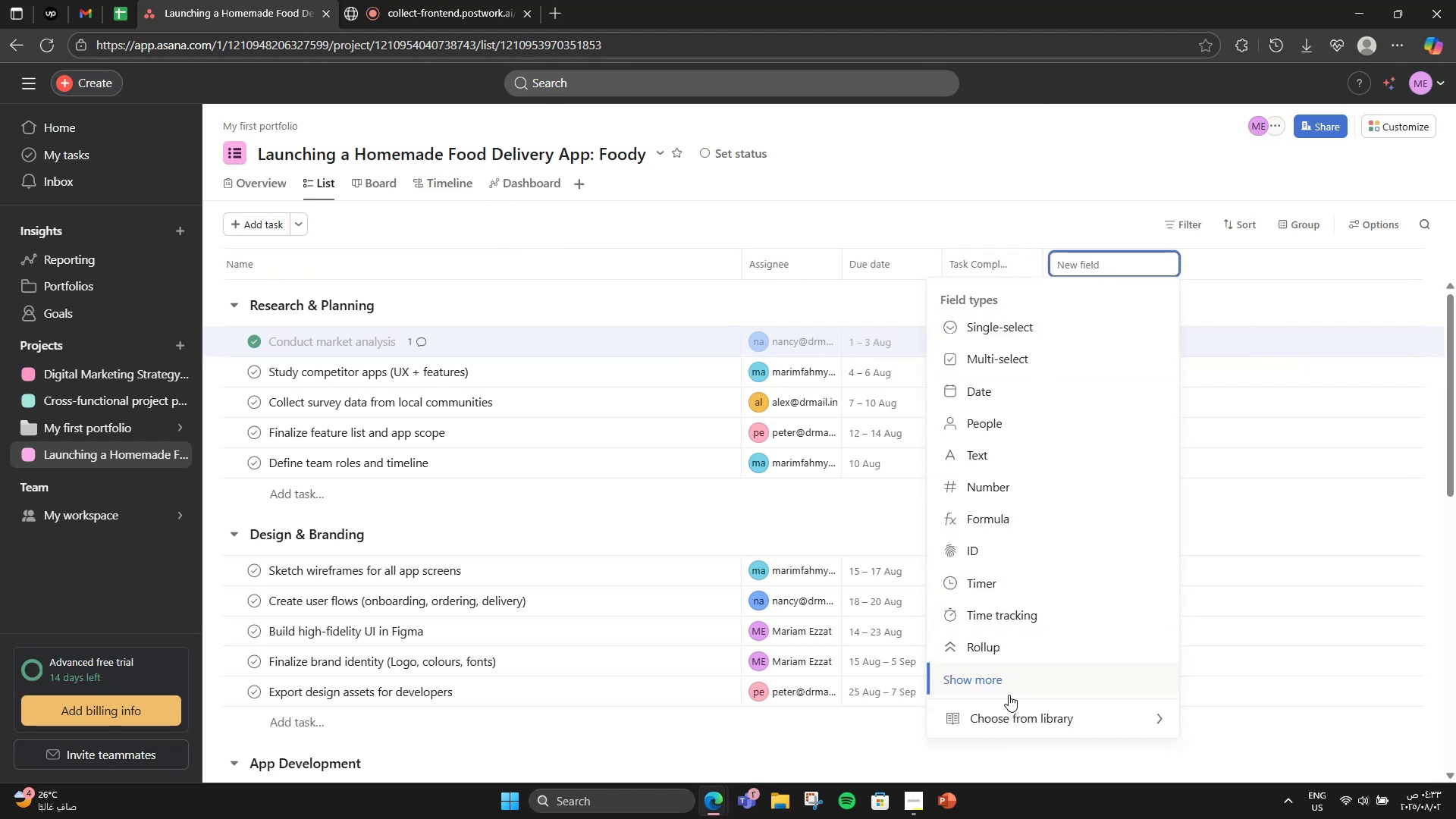 
left_click([1007, 717])
 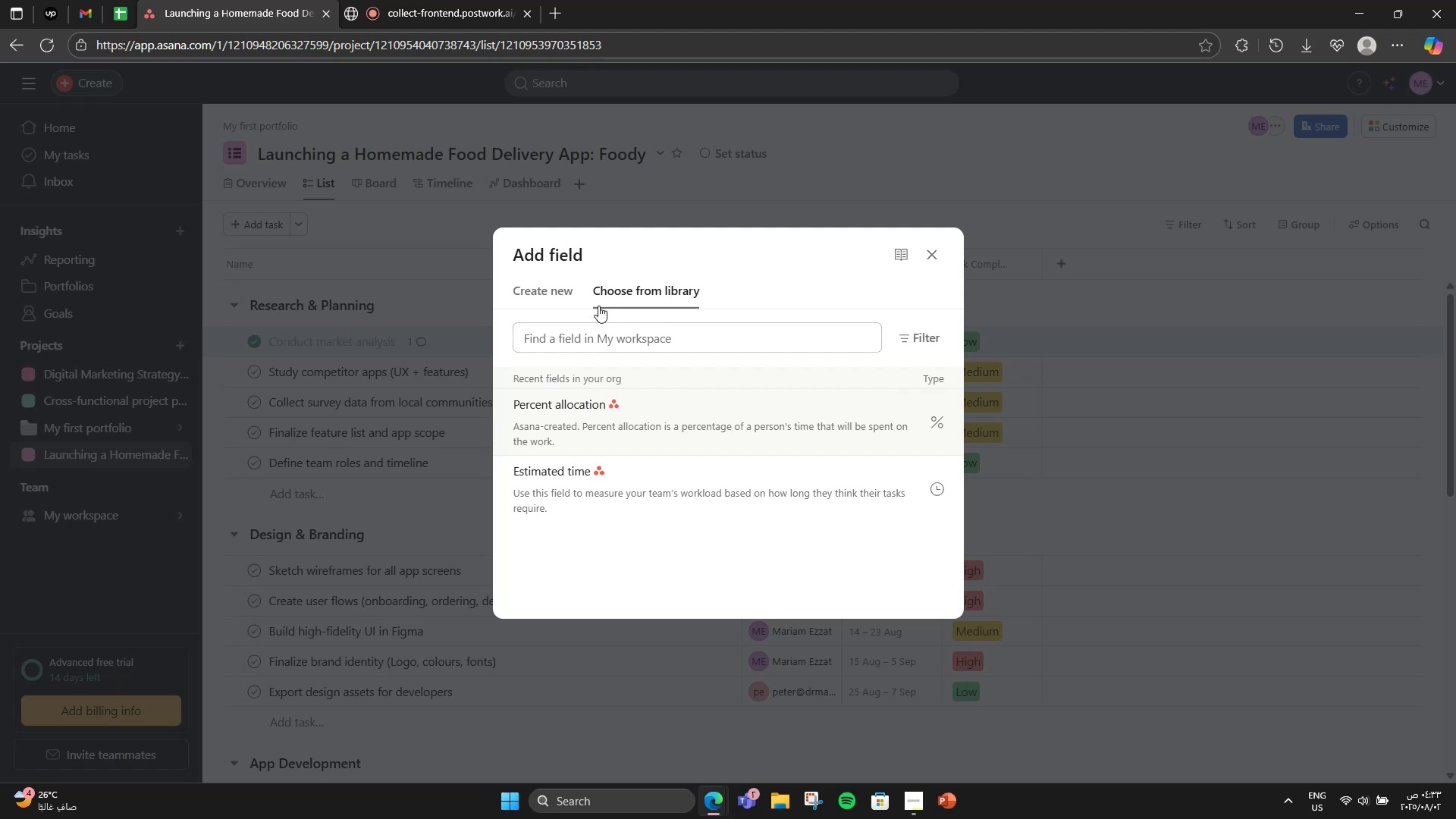 
left_click([566, 297])
 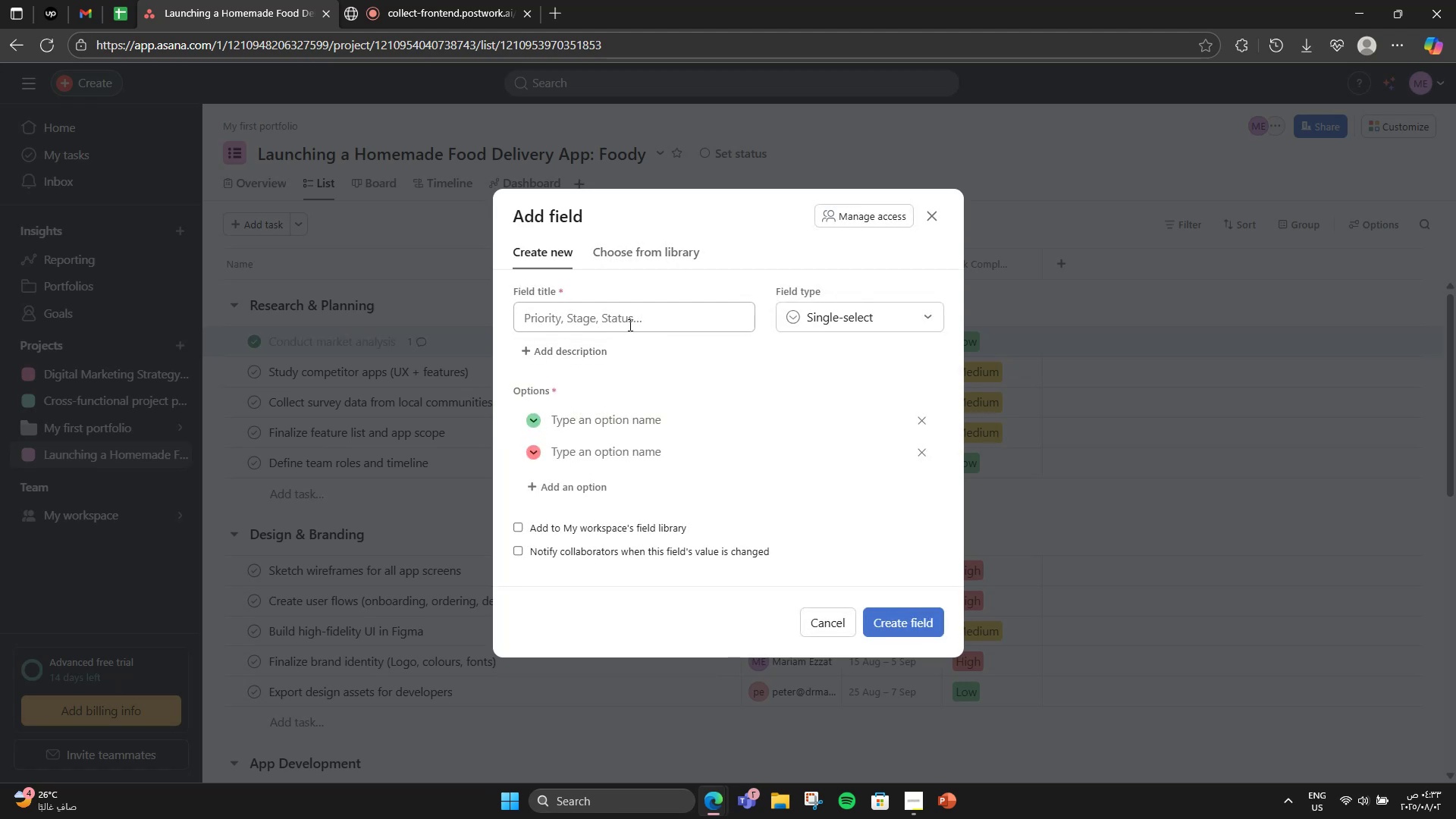 
left_click([629, 325])
 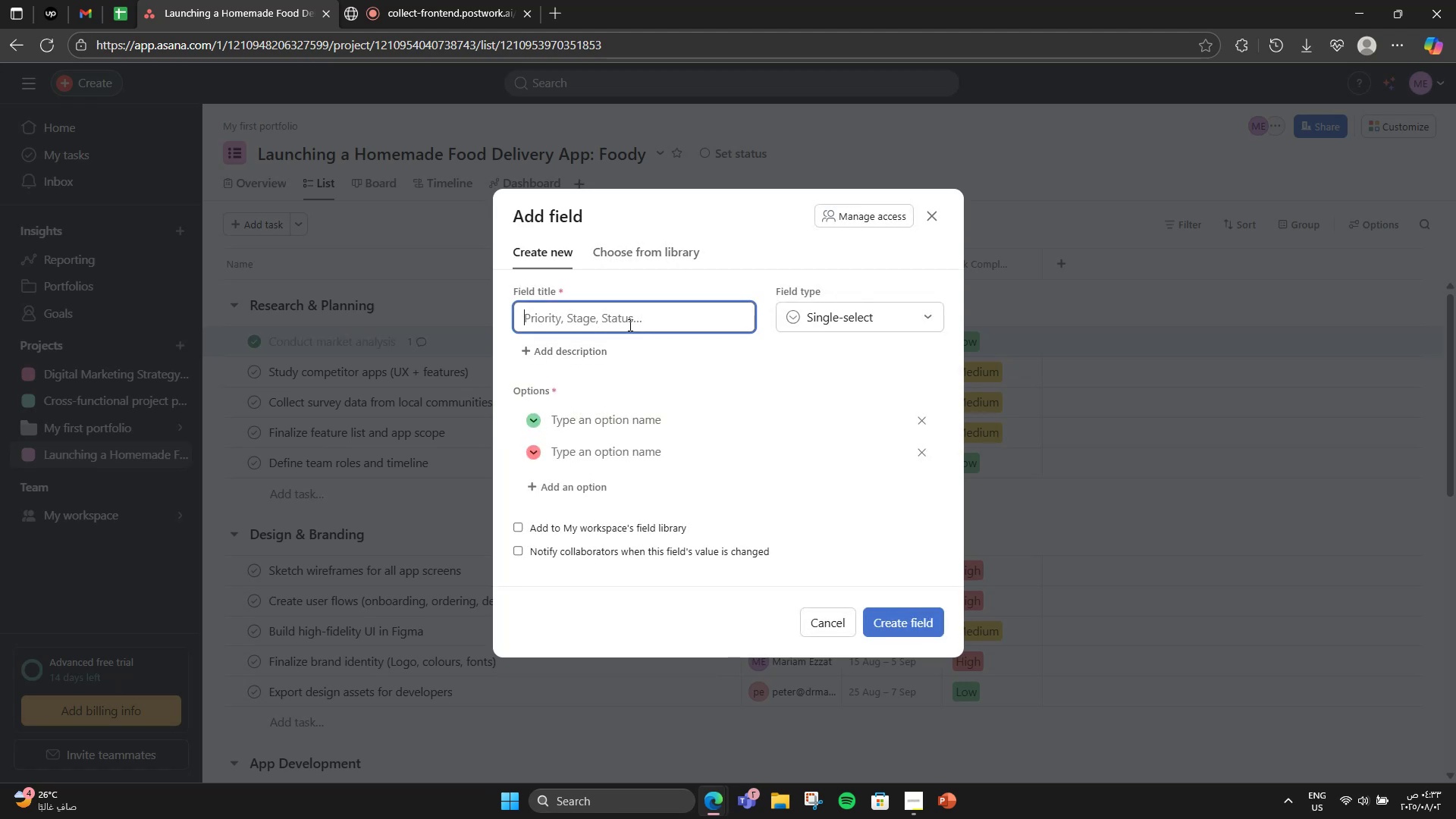 
wait(8.43)
 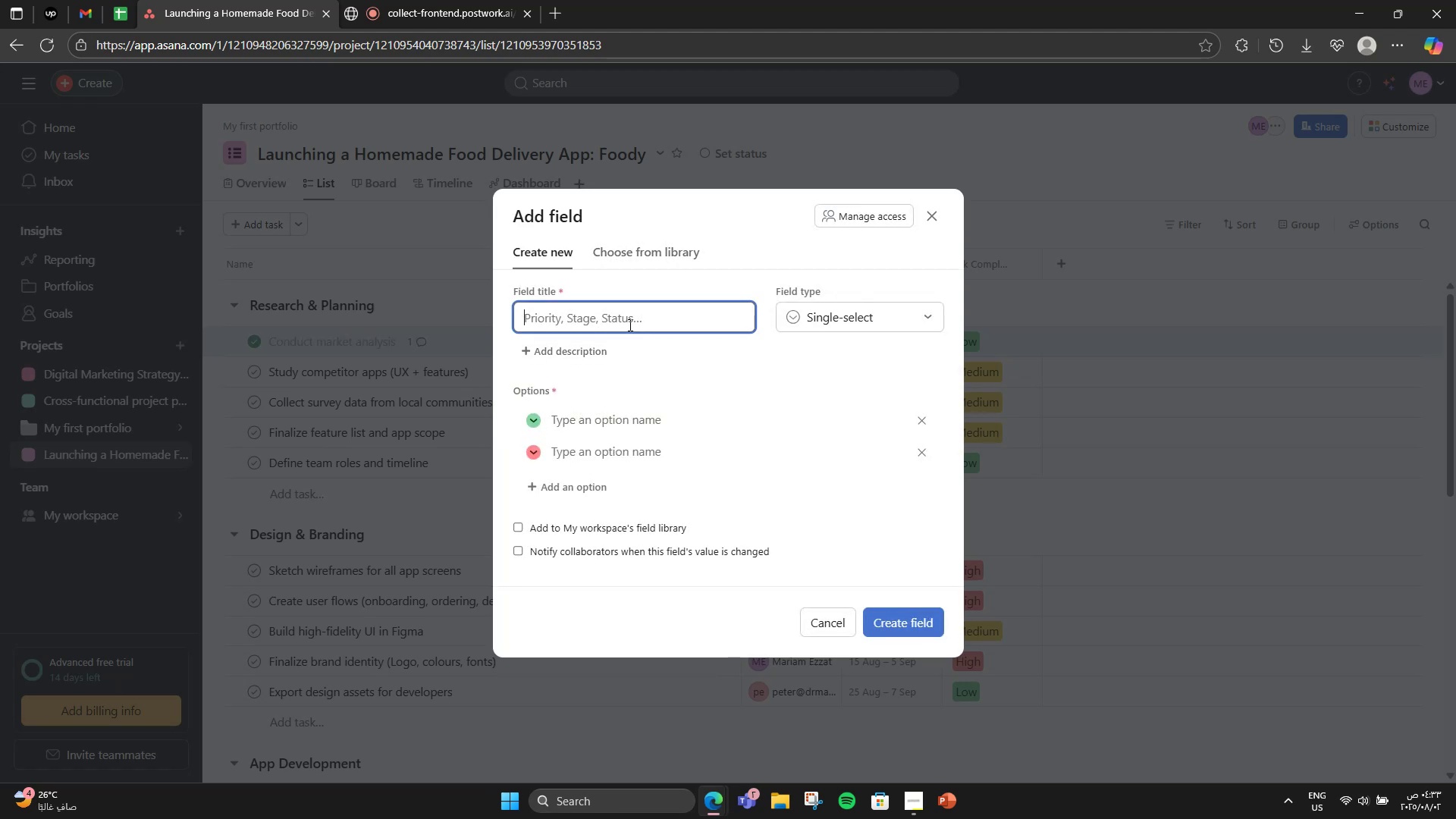 
type(Assigned Team)
 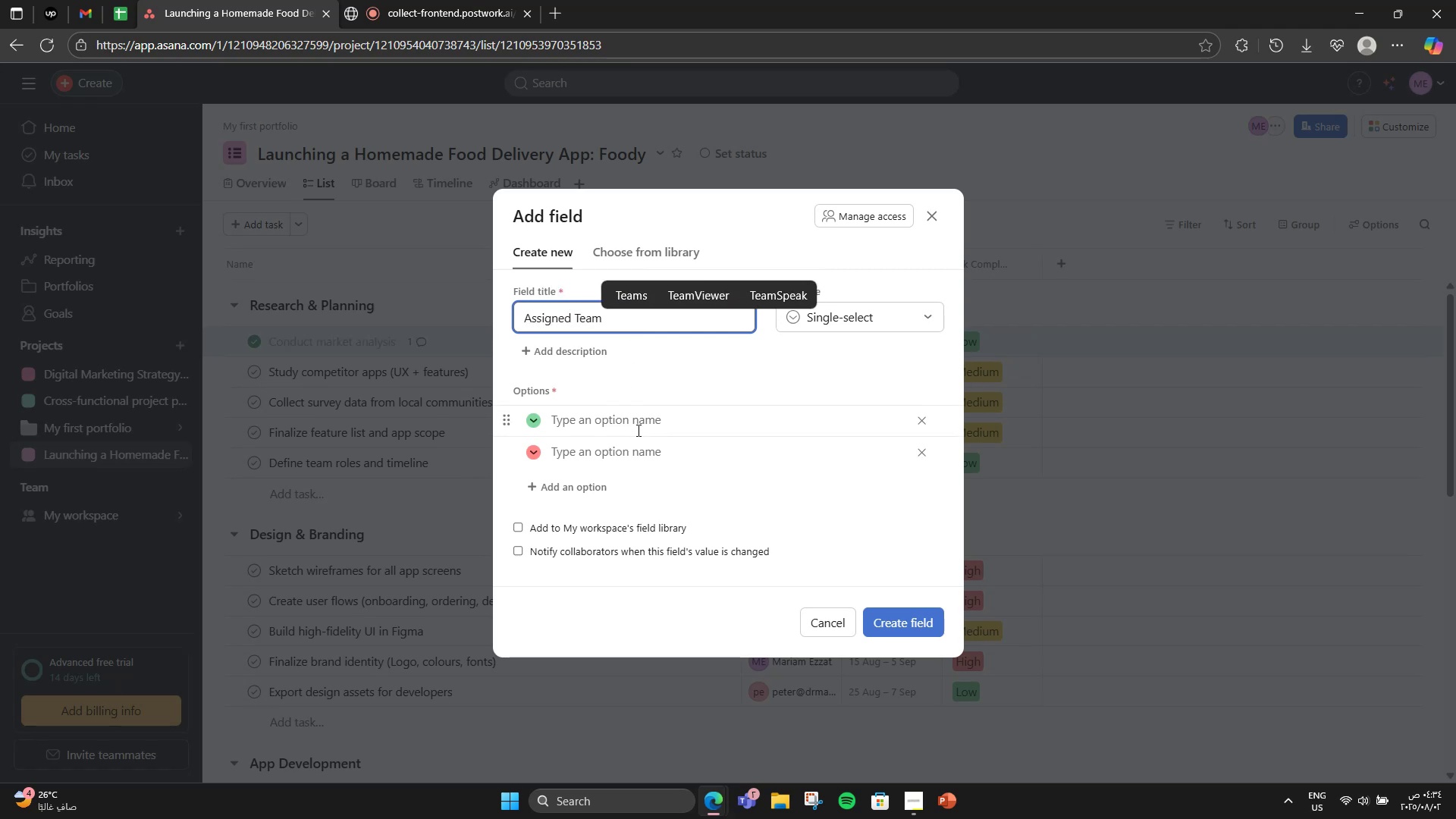 
left_click([637, 430])
 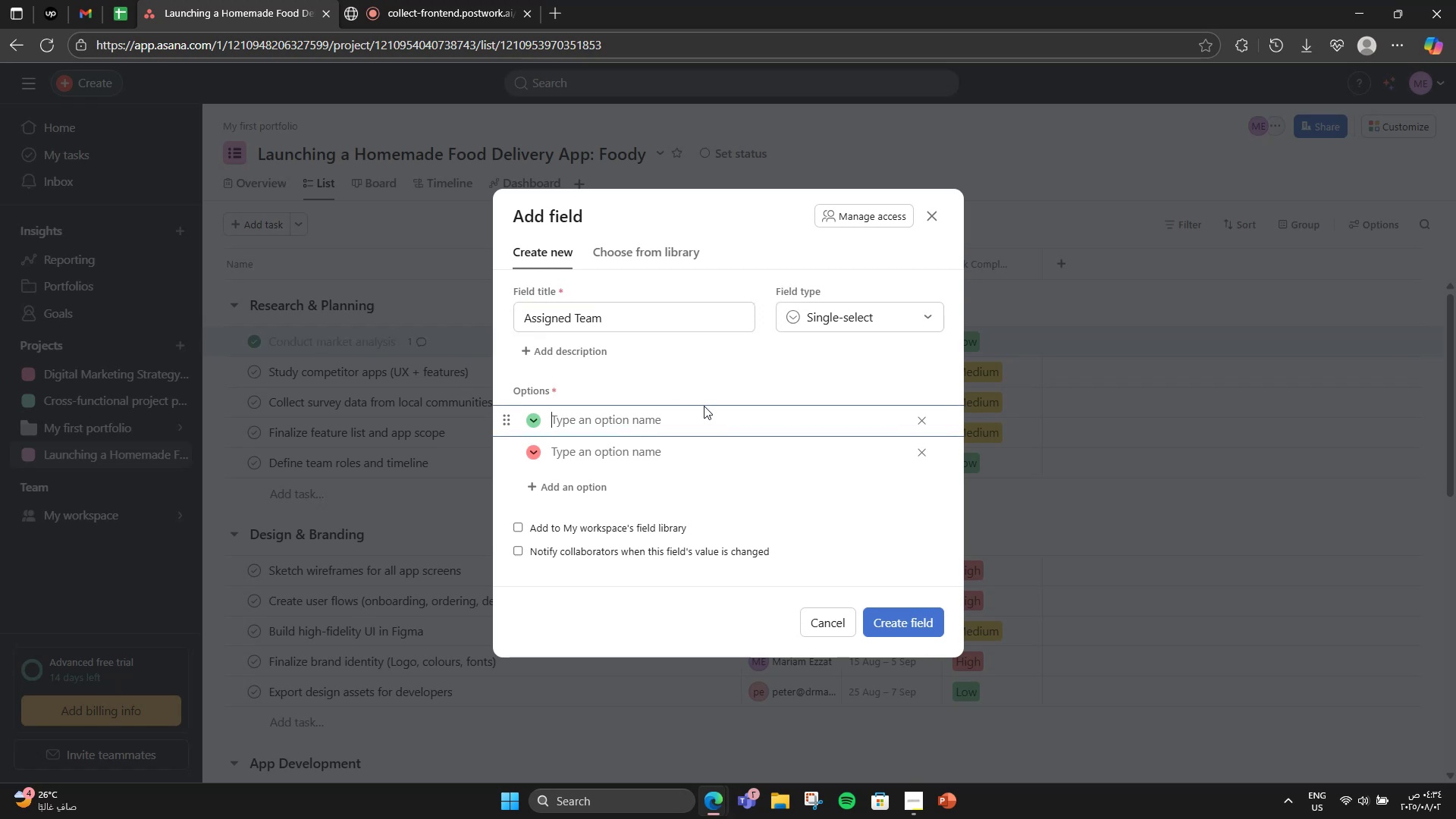 
type(Produa)
key(Backspace)
type(ct & UX)
 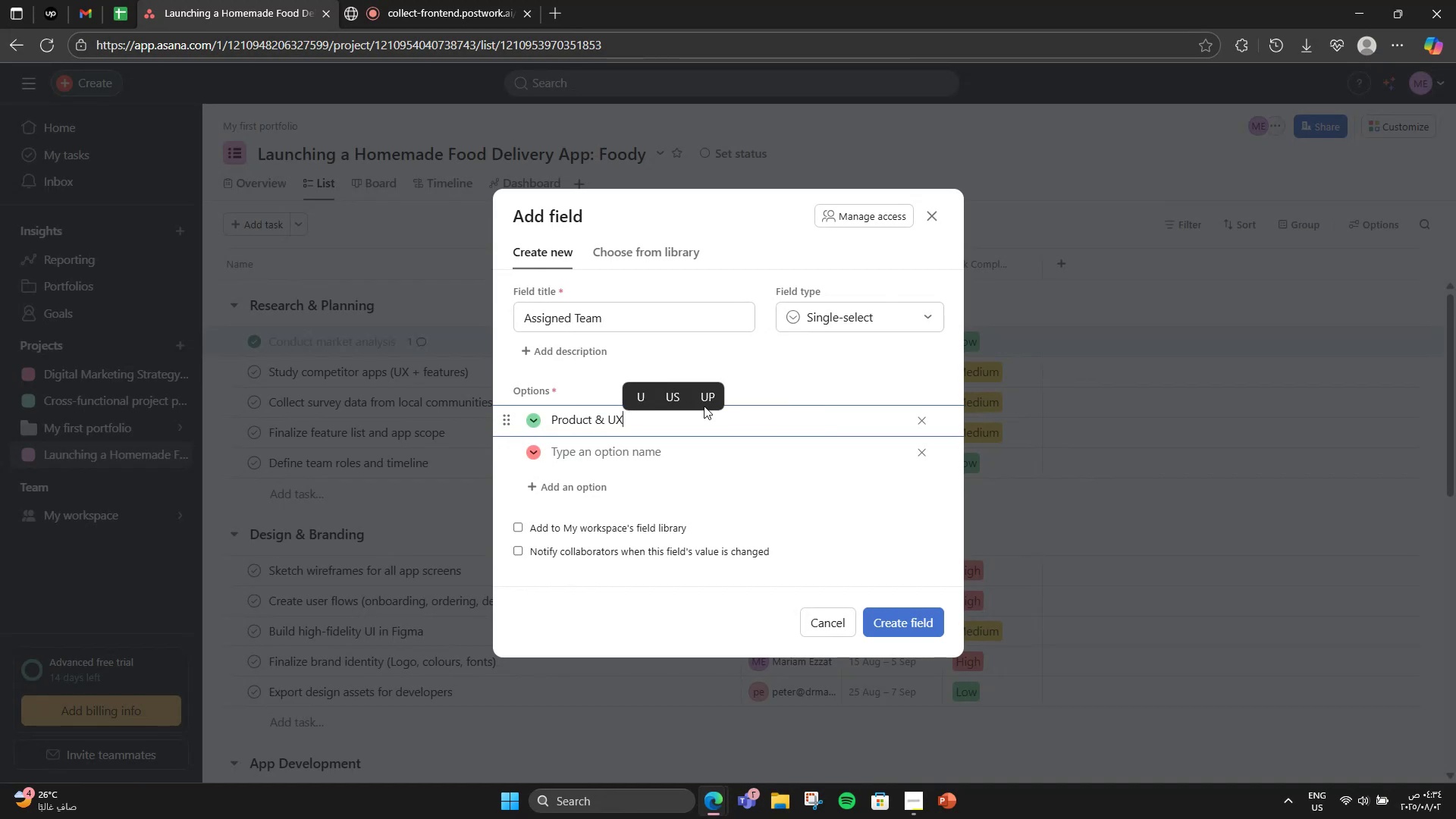 
left_click([661, 459])
 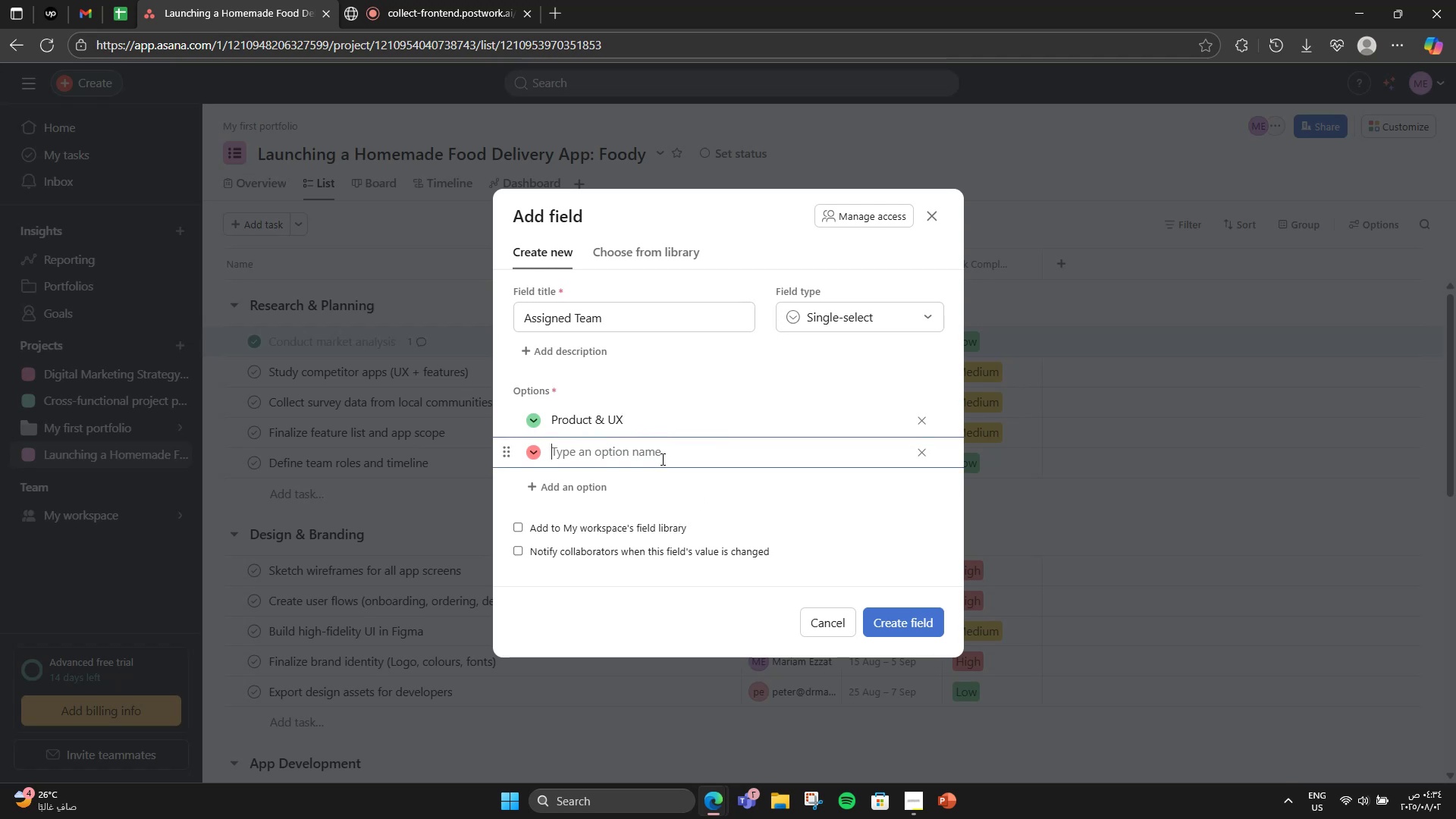 
type(UI\UX Design)
 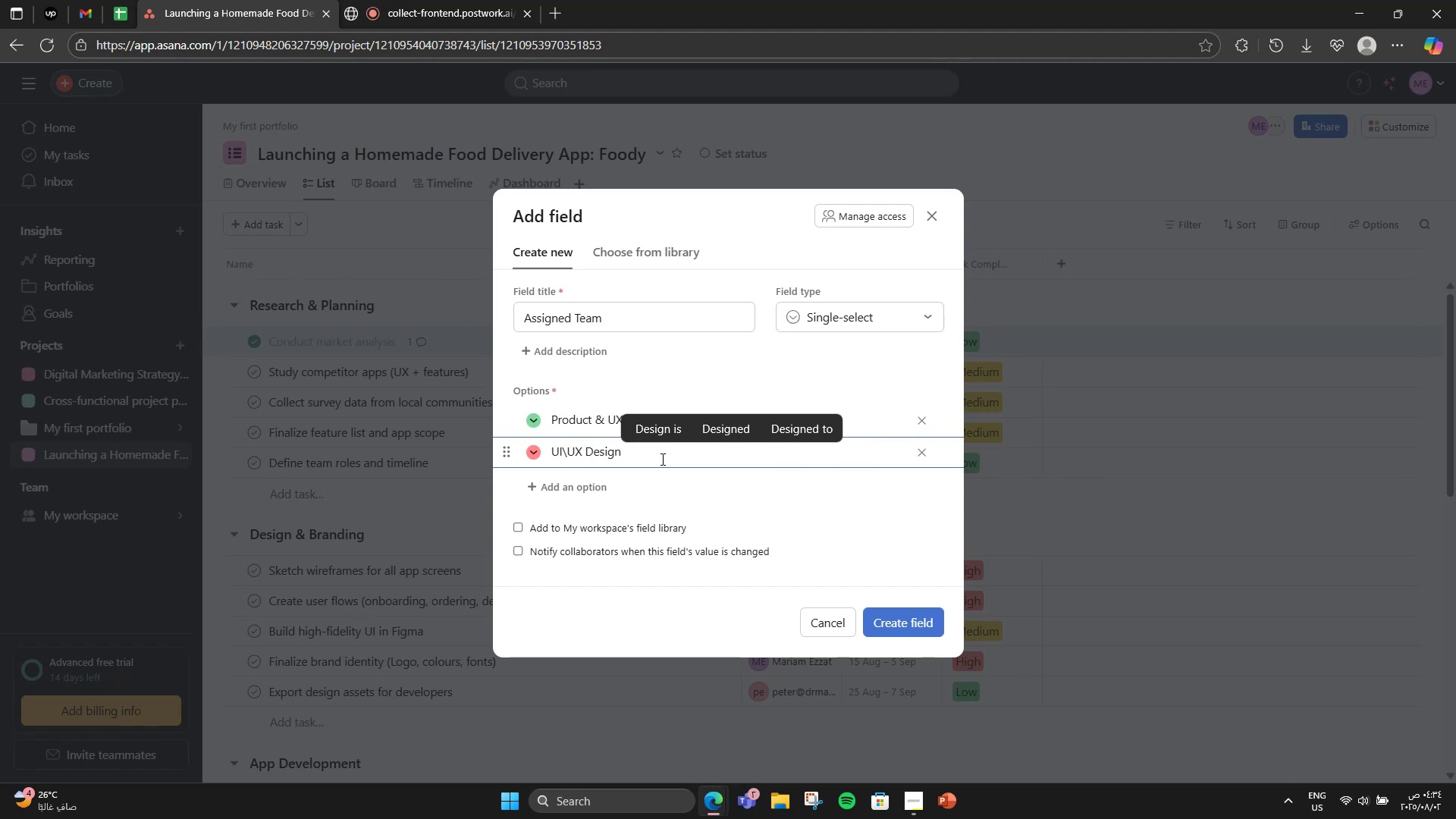 
key(Enter)
 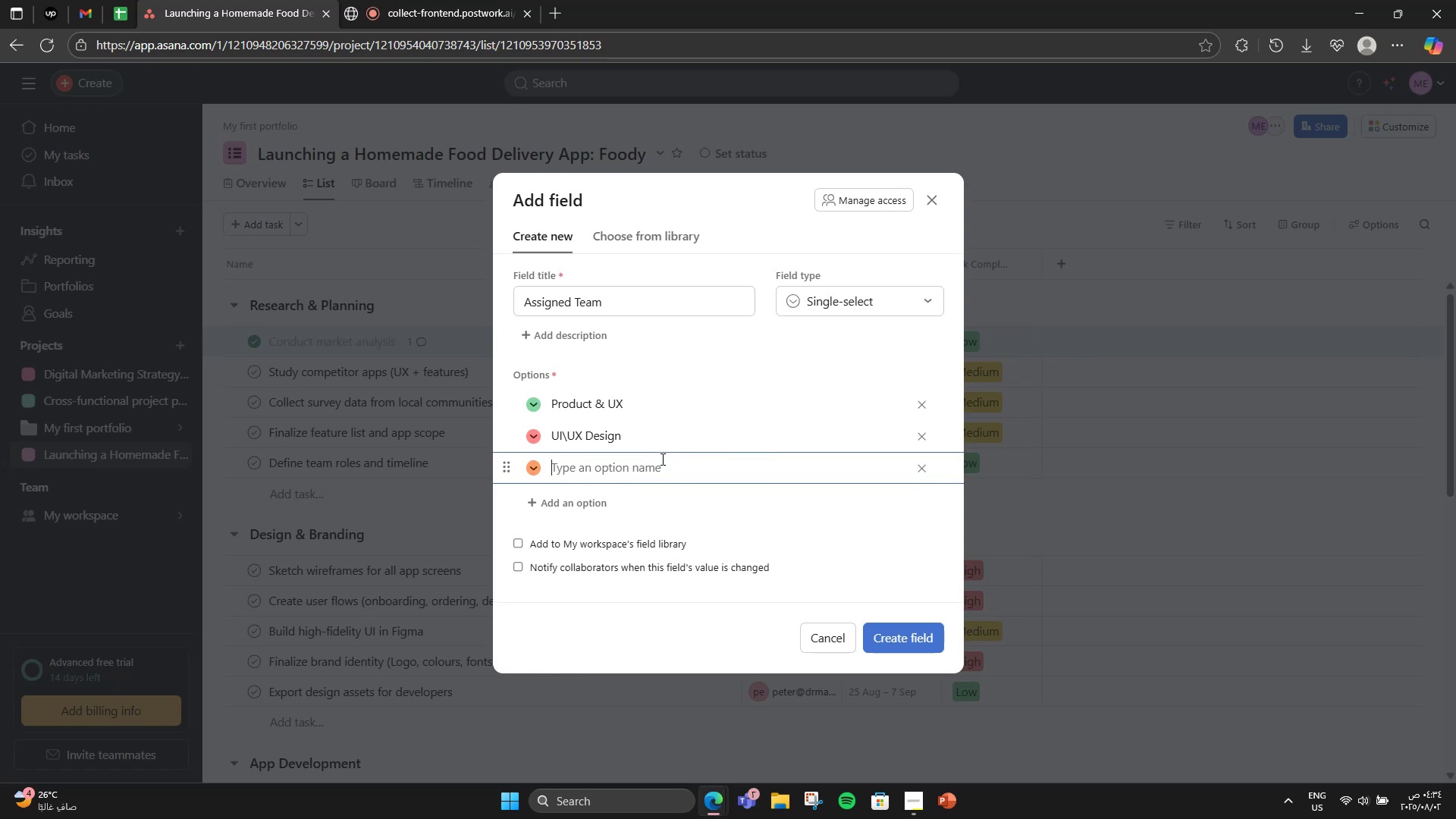 
type(Branc)
key(Backspace)
type(ding )
 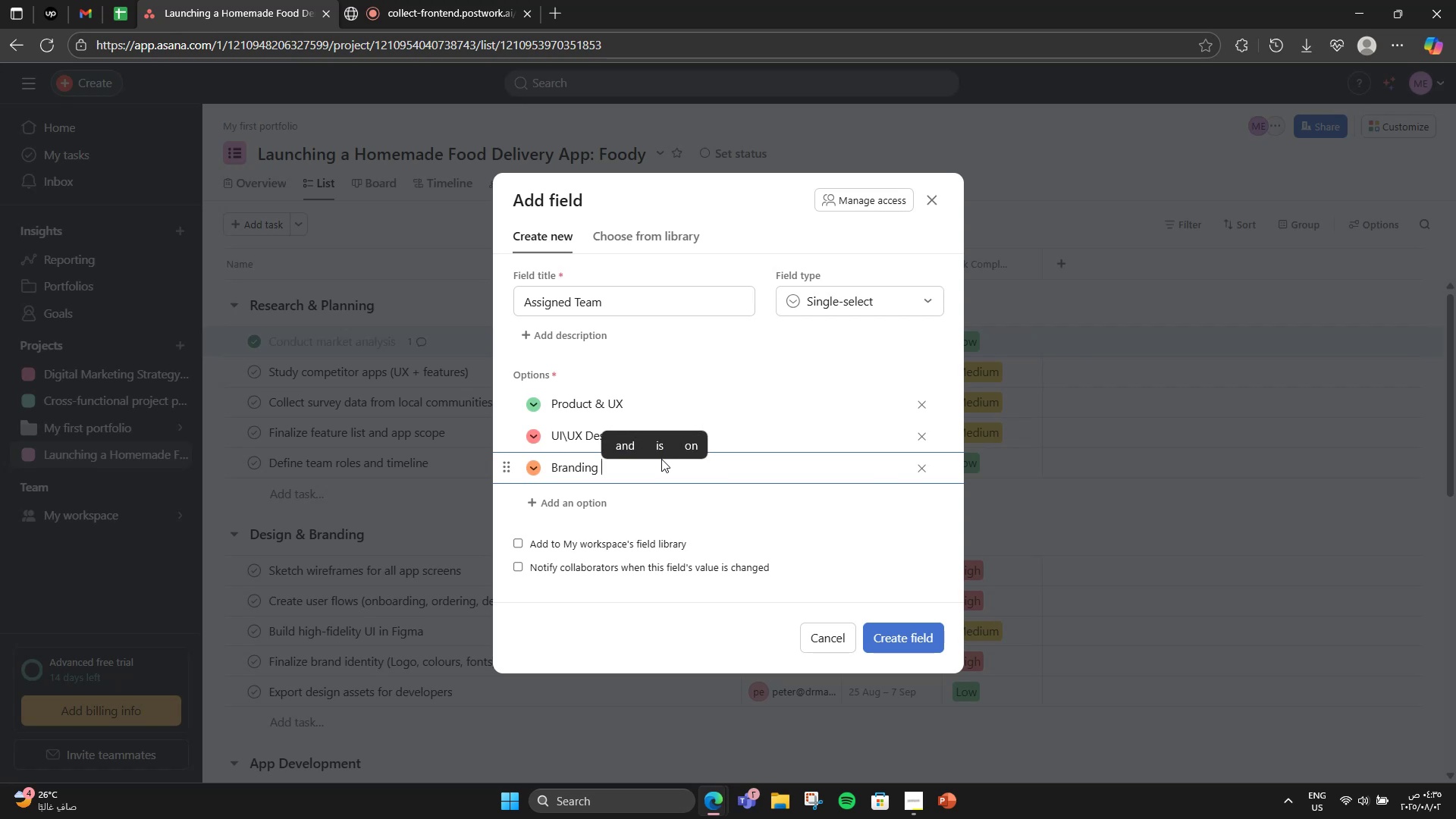 
wait(6.39)
 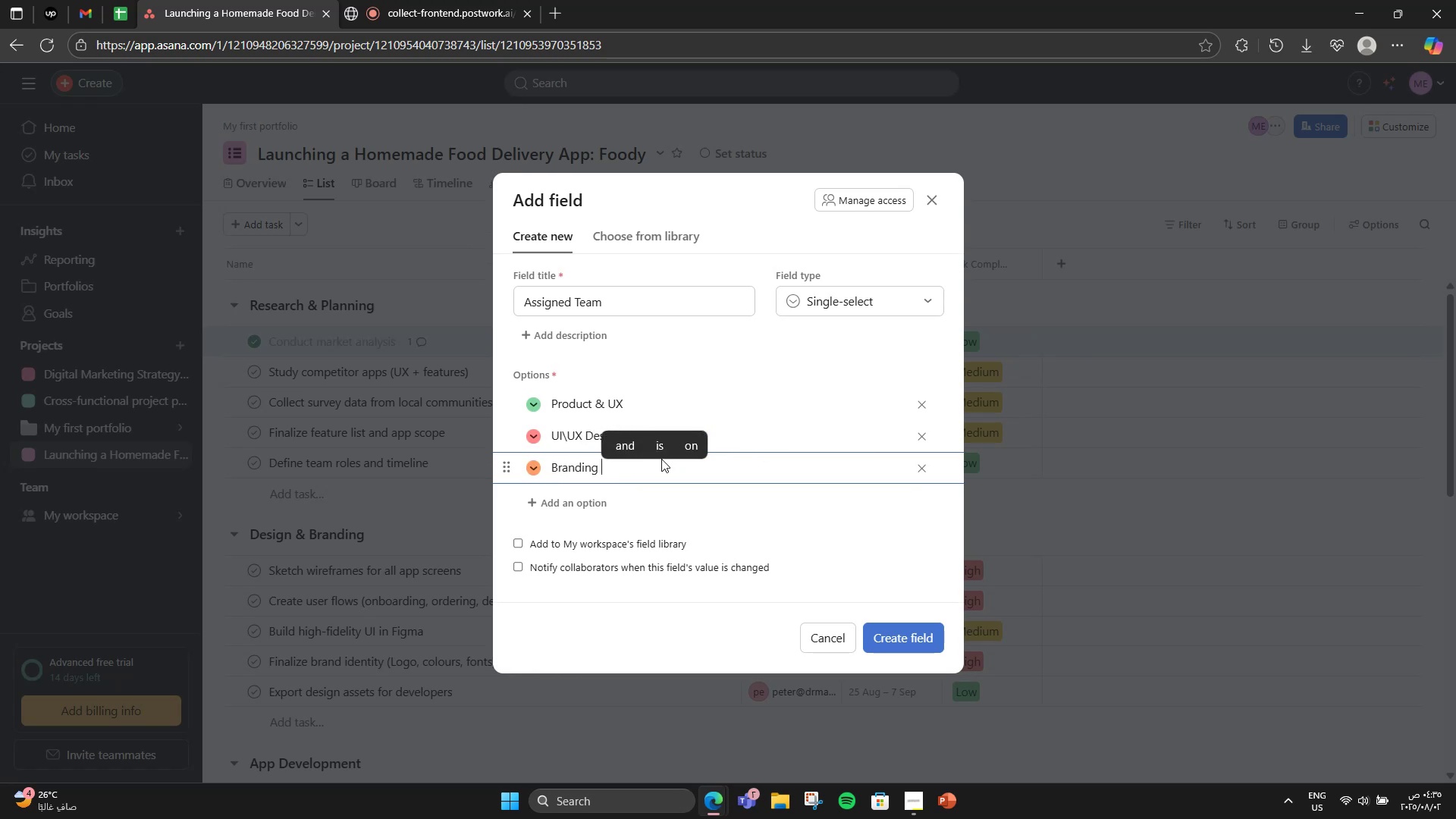 
key(Shift+ShiftLeft)
 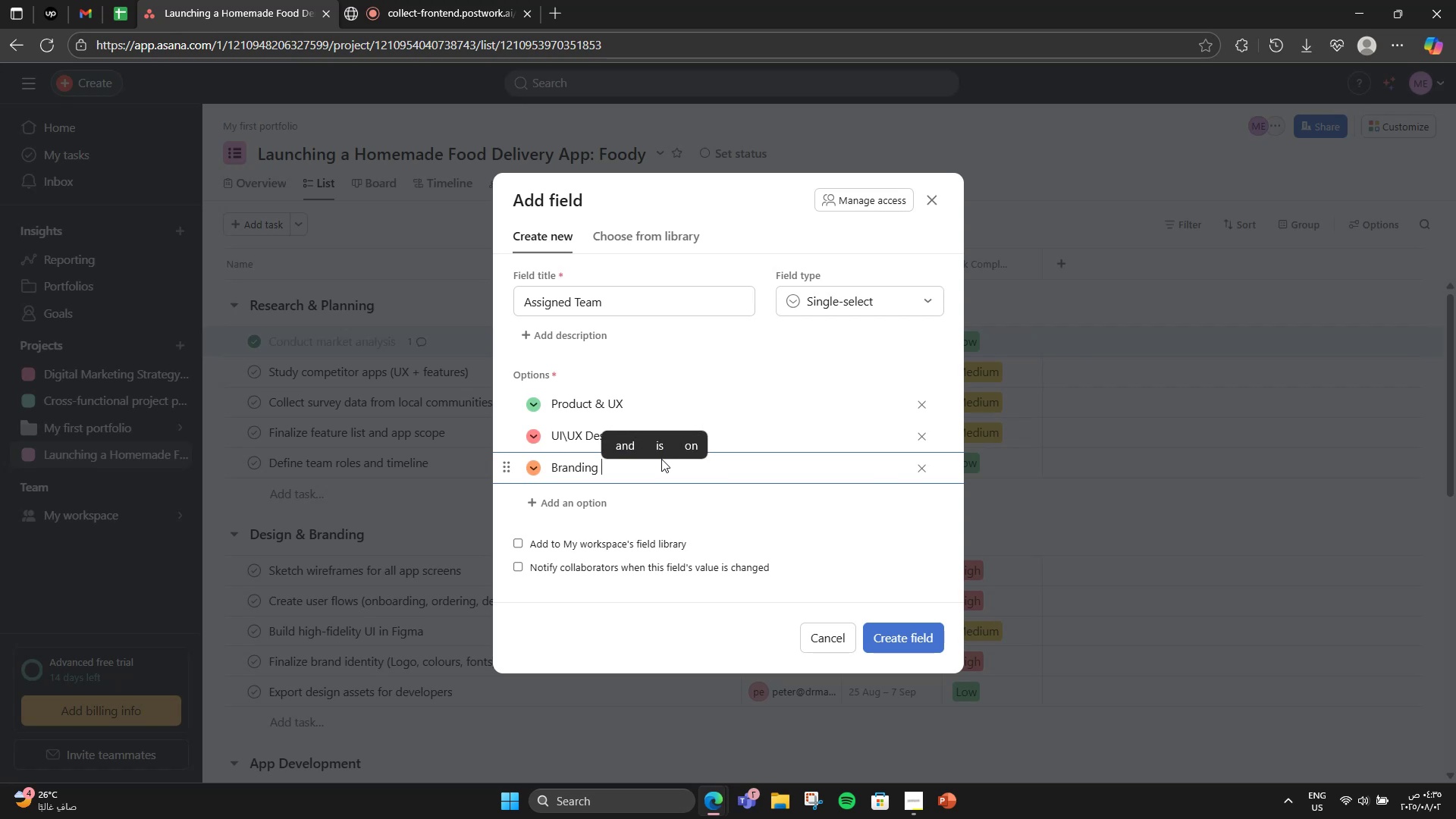 
key(Shift+7)
 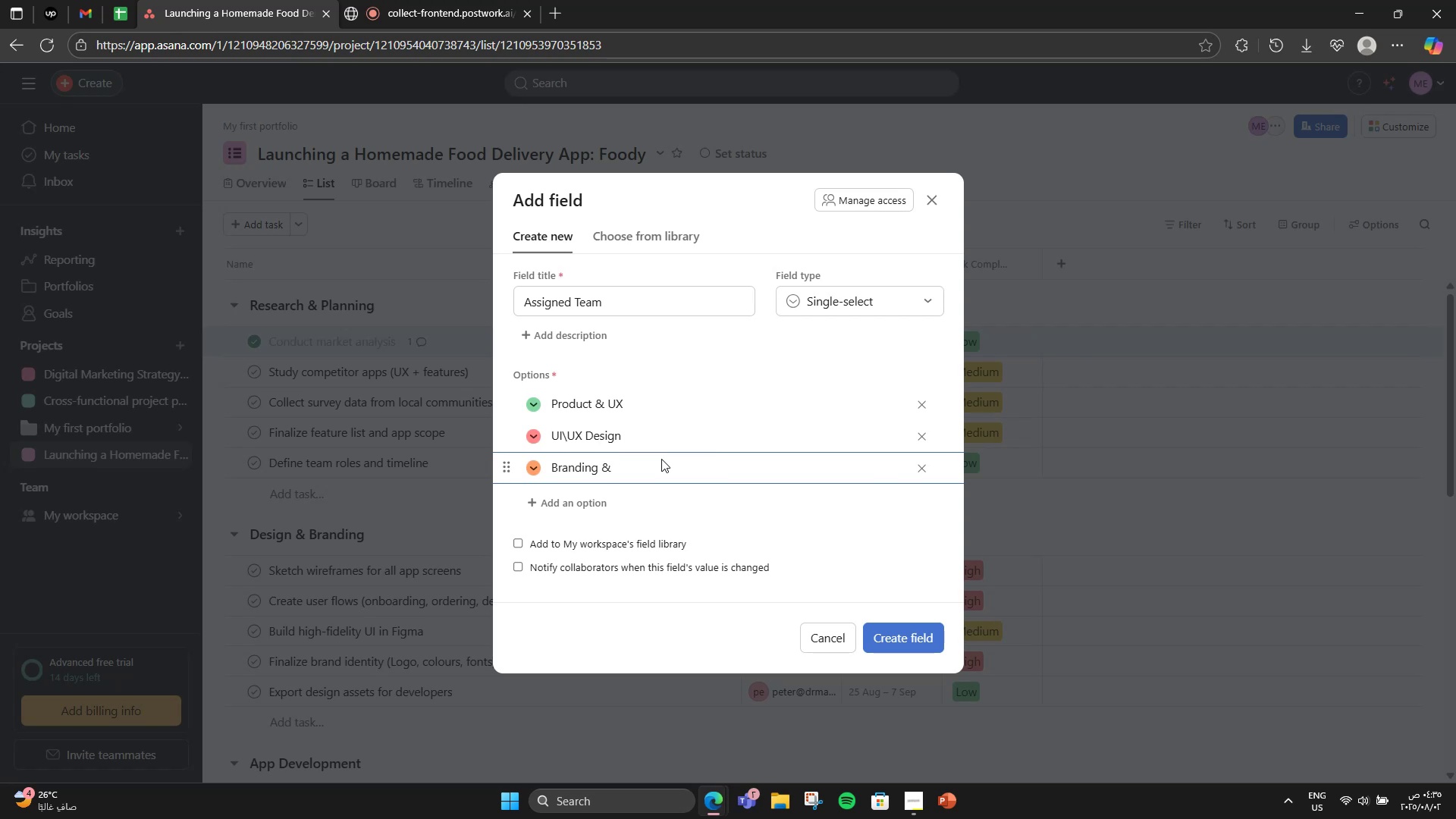 
key(Space)
 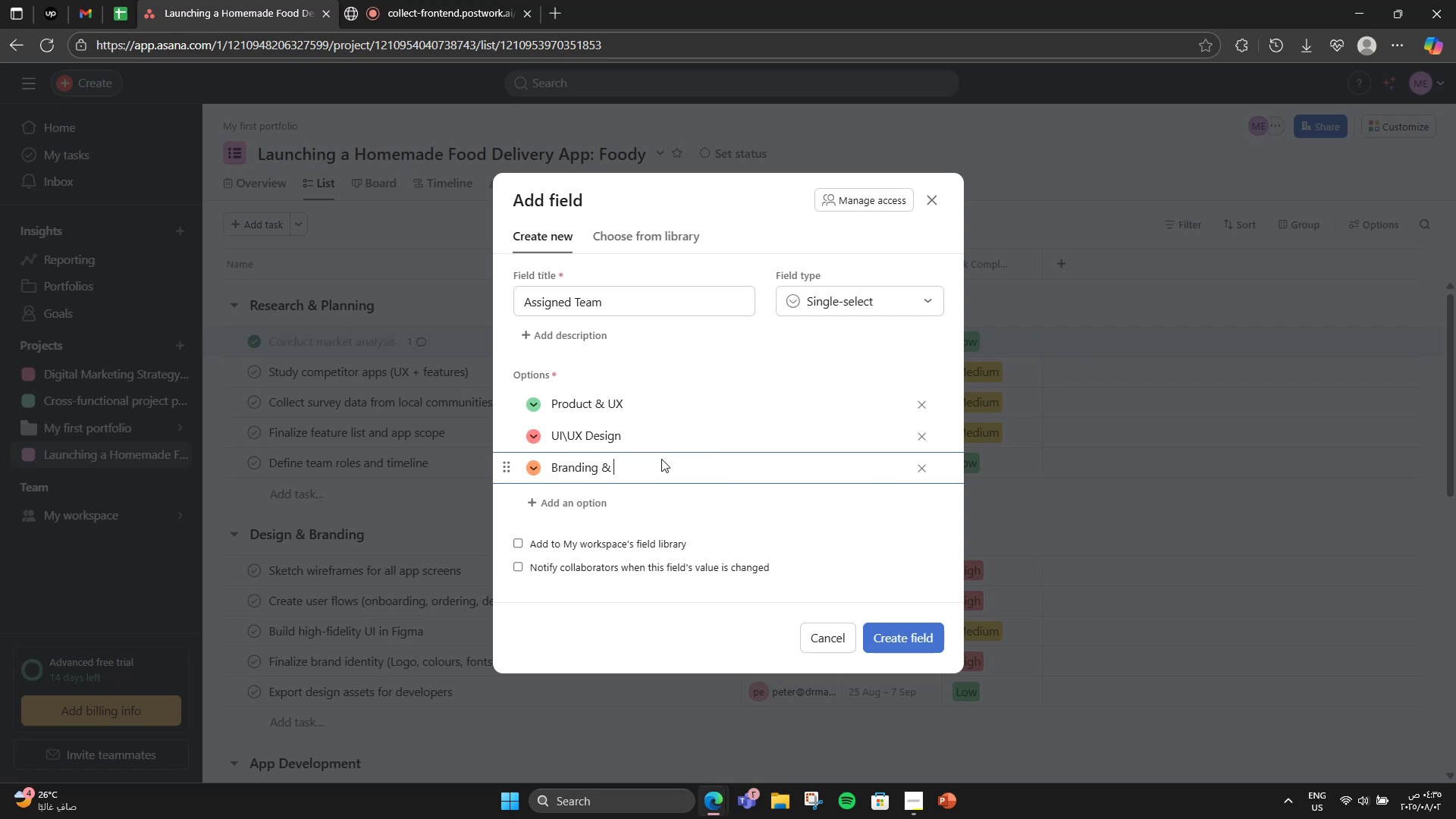 
type(Content])
key(Backspace)
 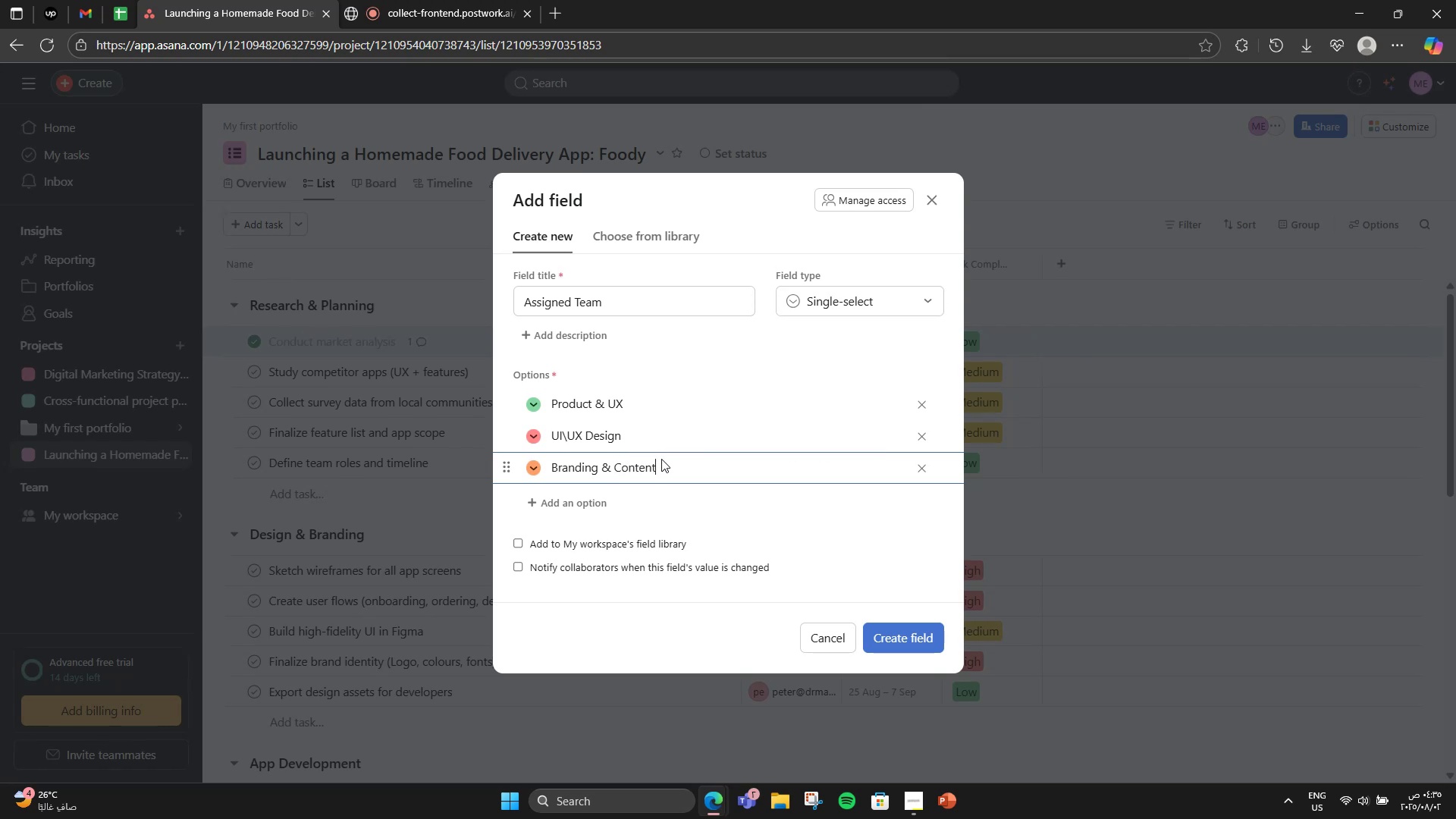 
key(Enter)
 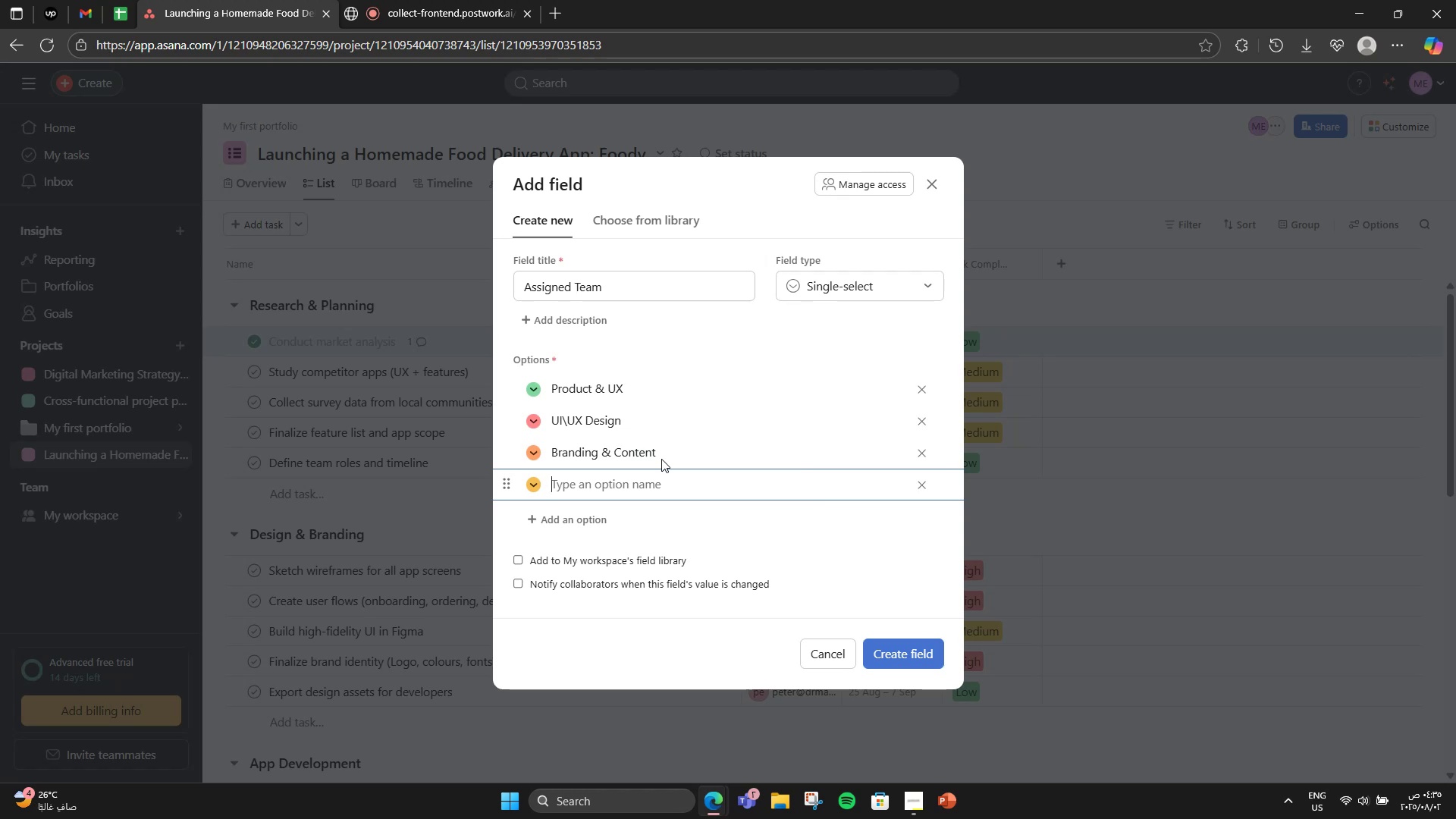 
type(Oroduct &\)
 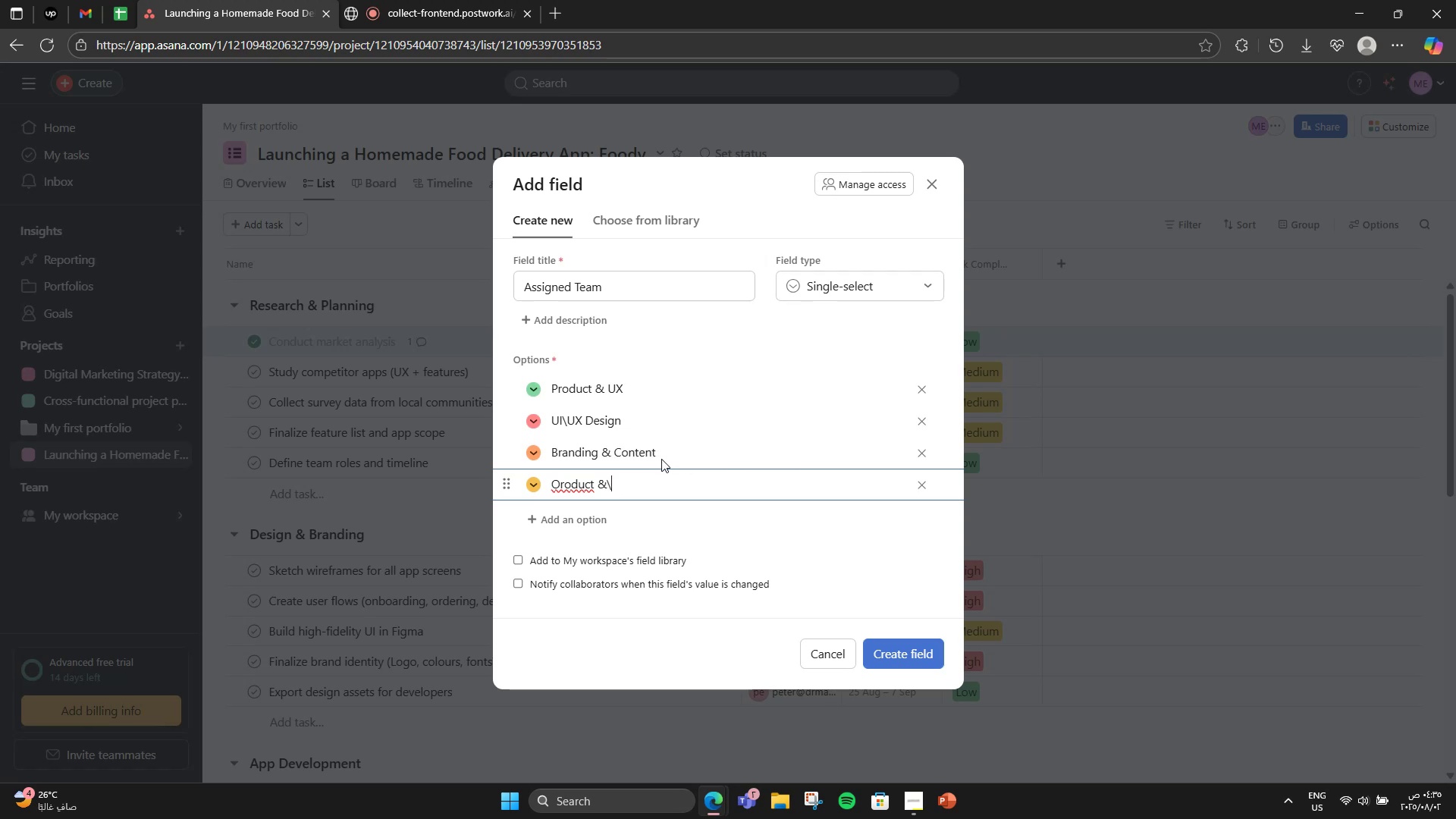 
hold_key(key=Backspace, duration=1.01)
 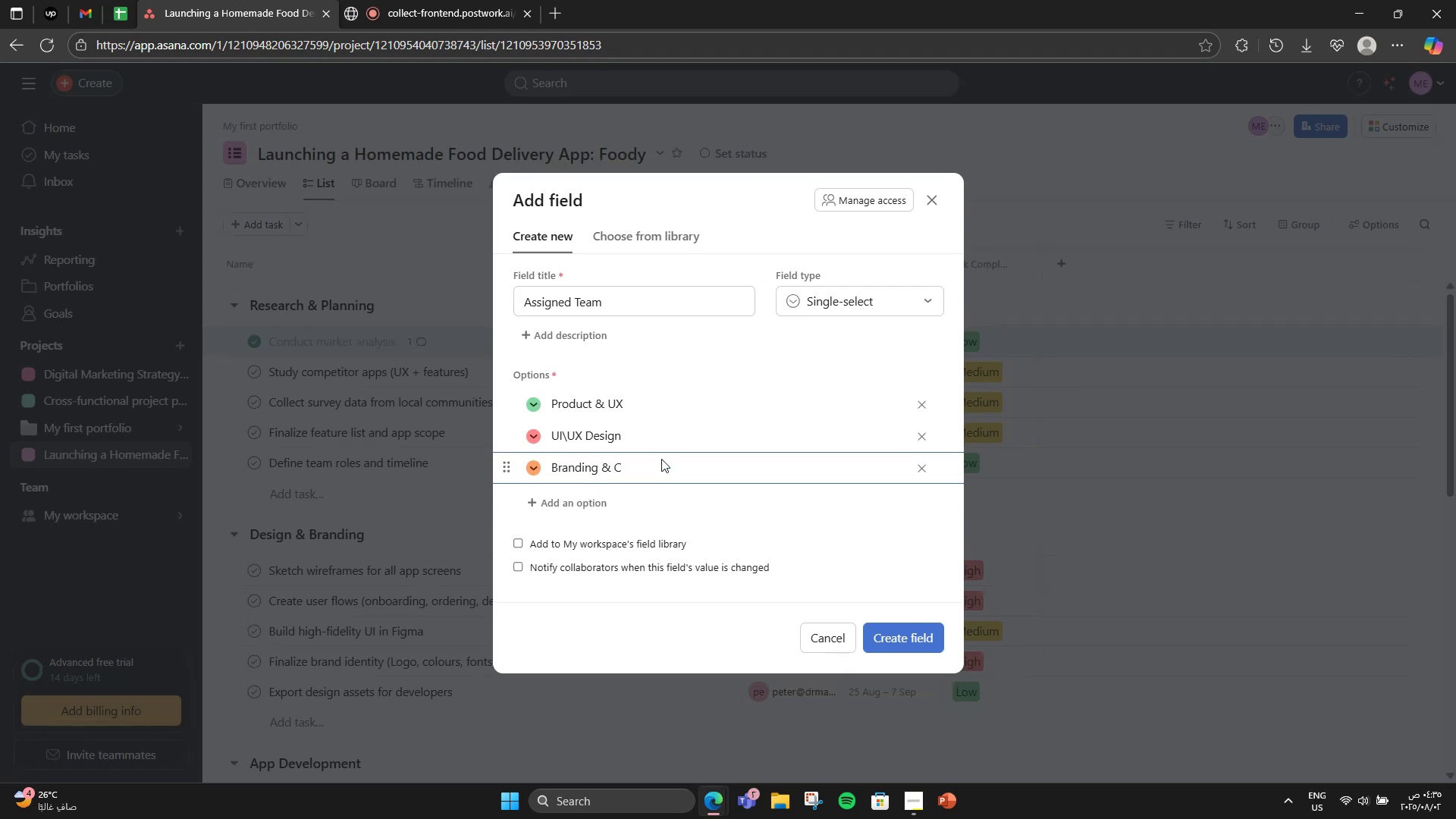 
type(ontent)
 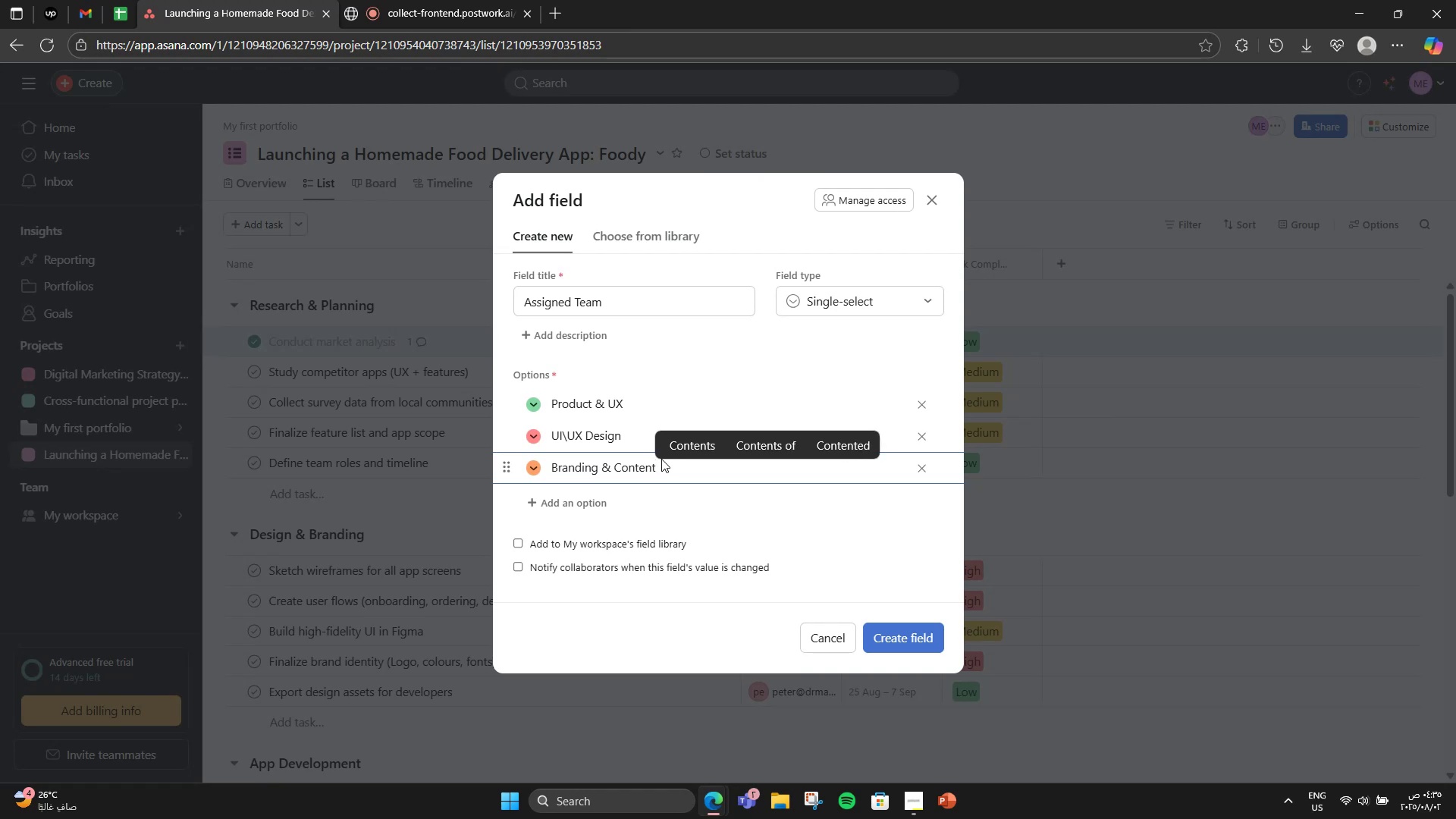 
key(Enter)
 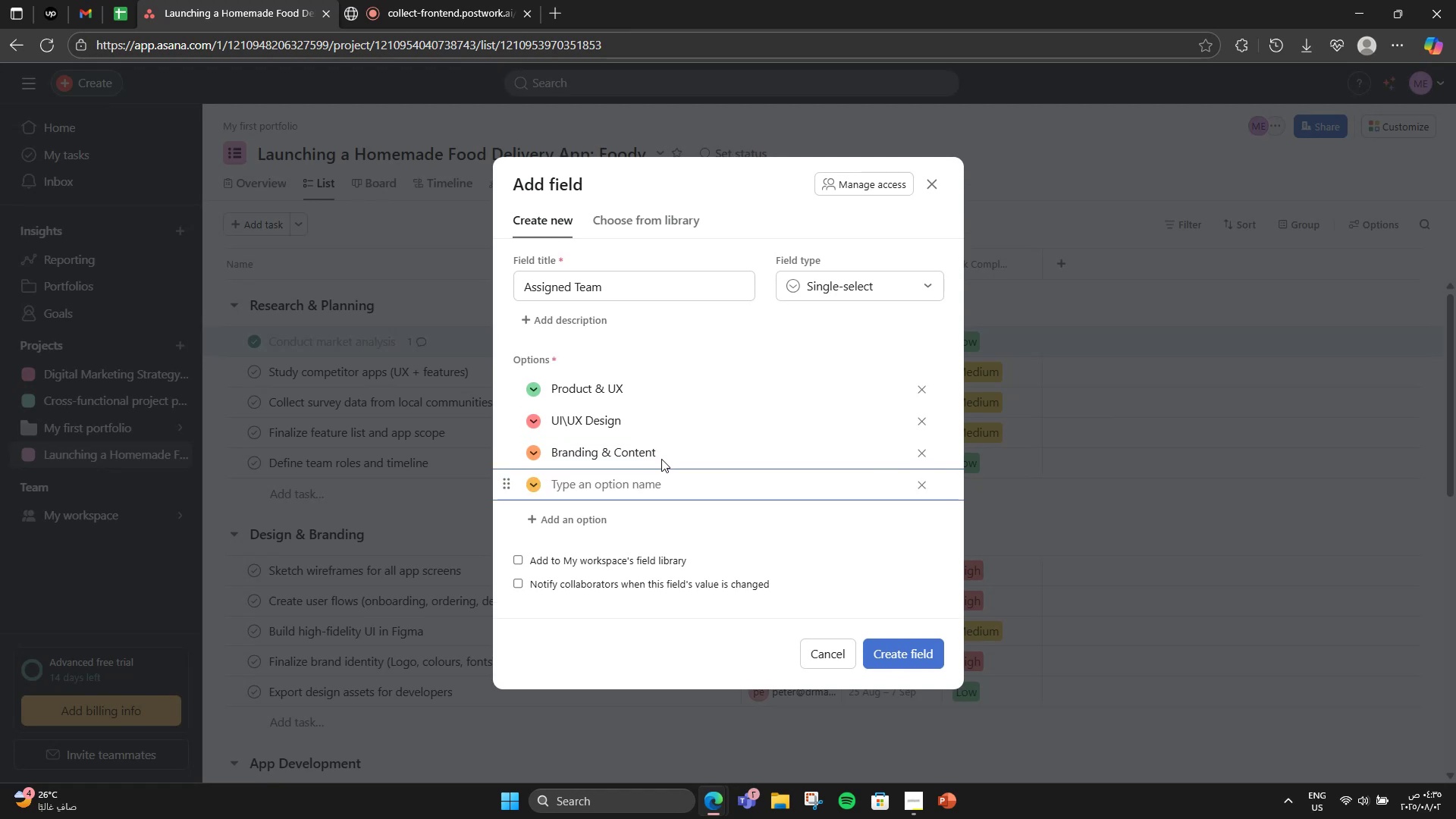 
type(Product & Development)
 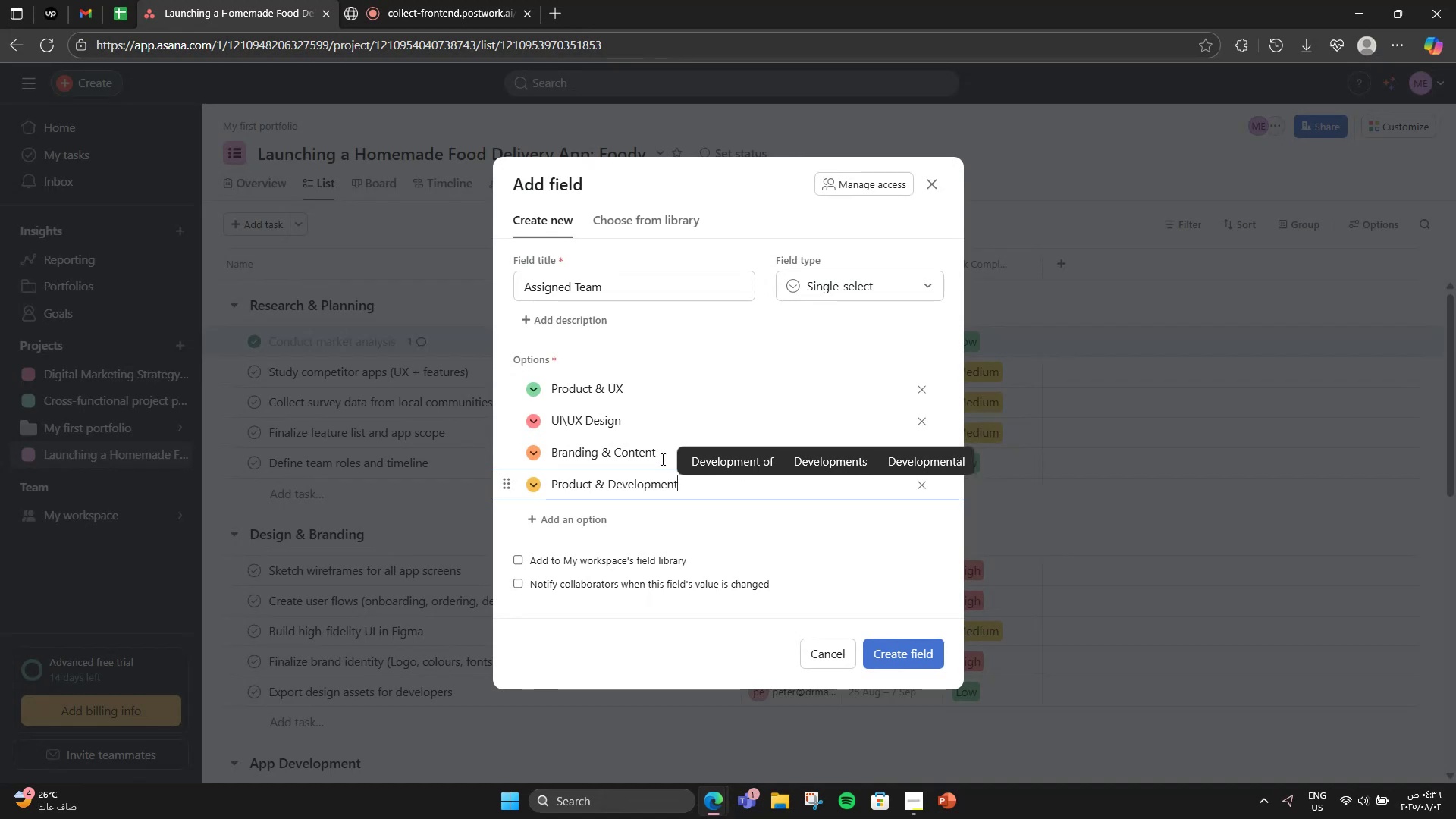 
key(Enter)
 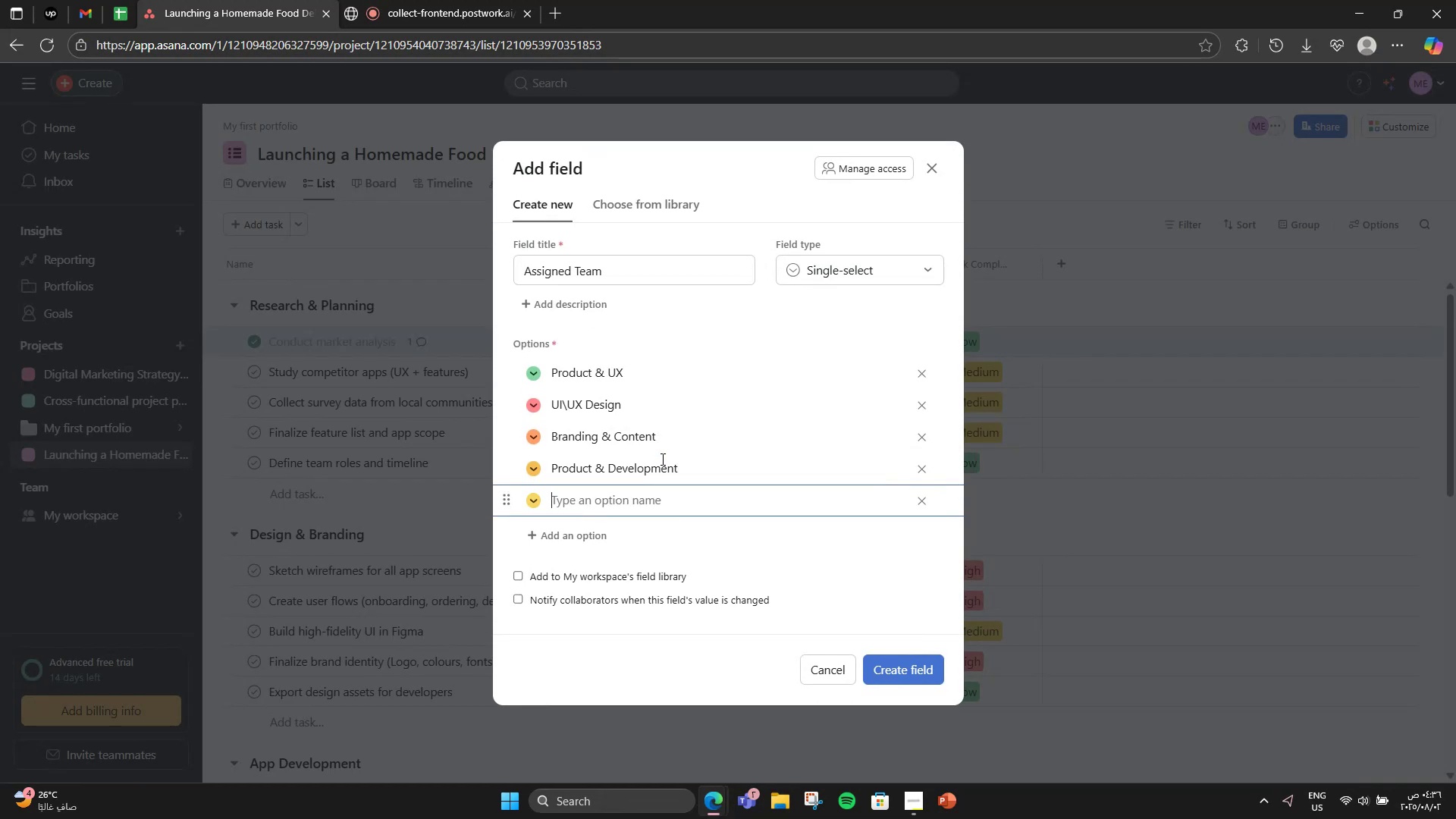 
type(QA & Product)
 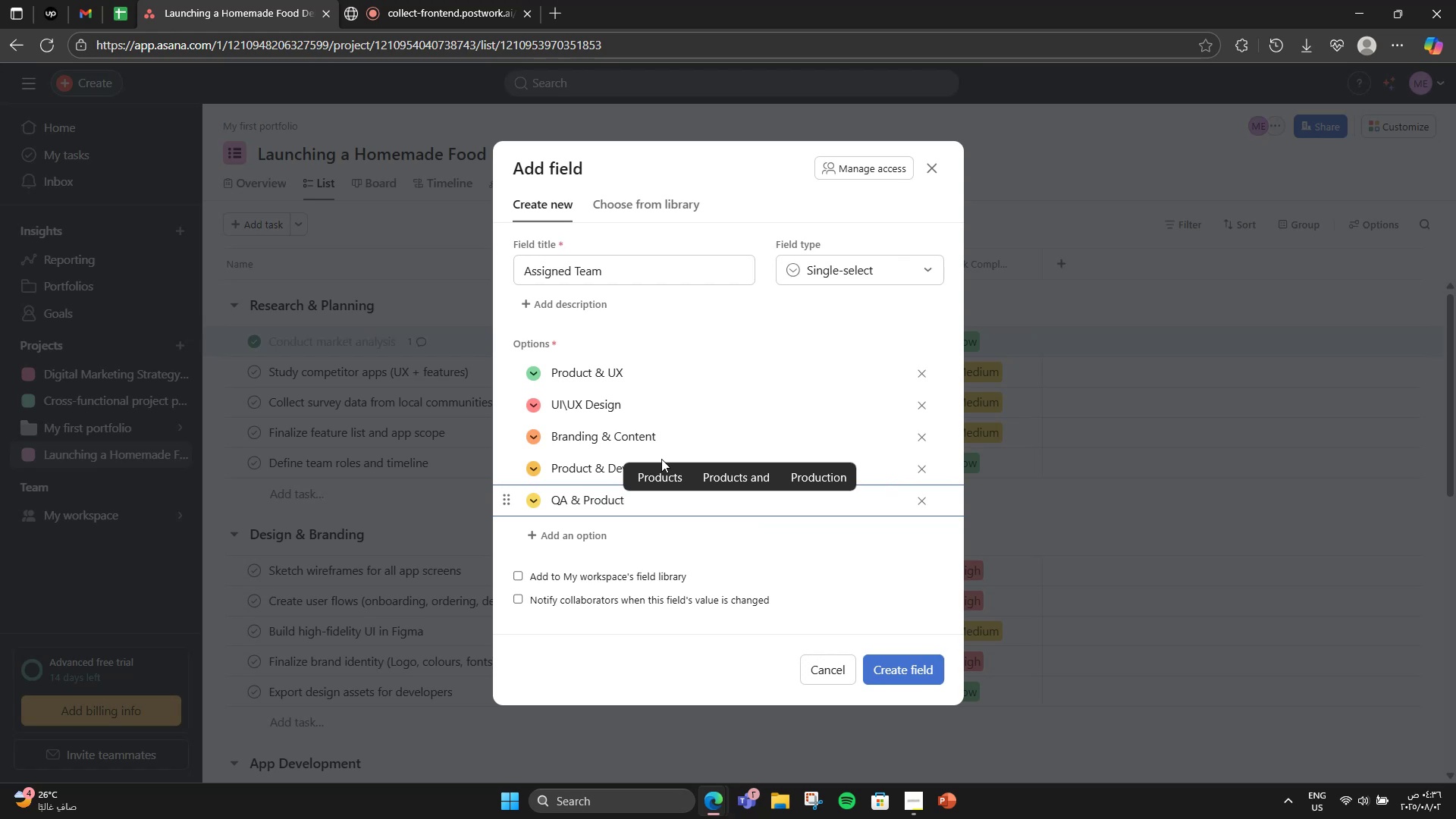 
wait(5.05)
 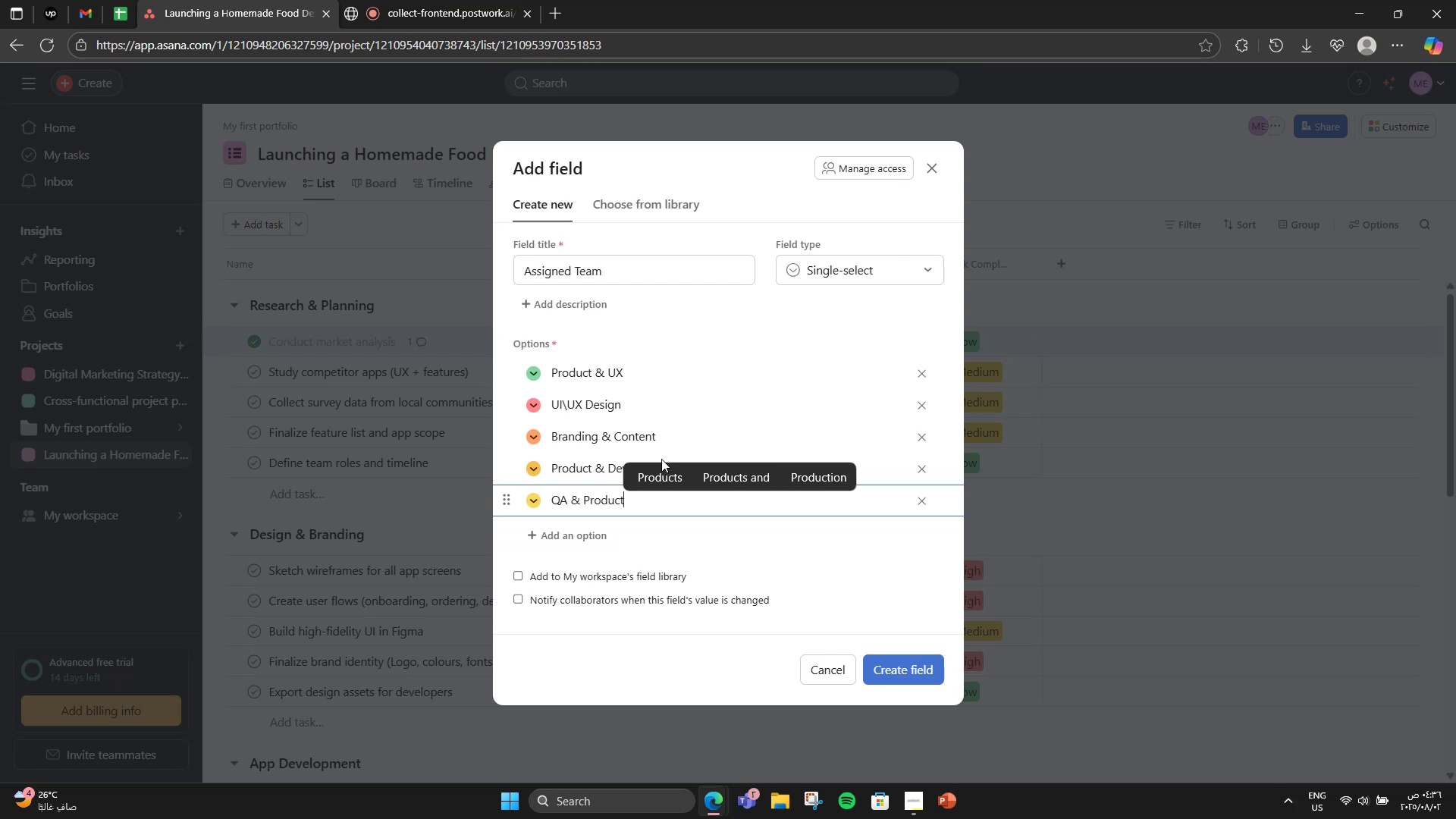 
key(Enter)
 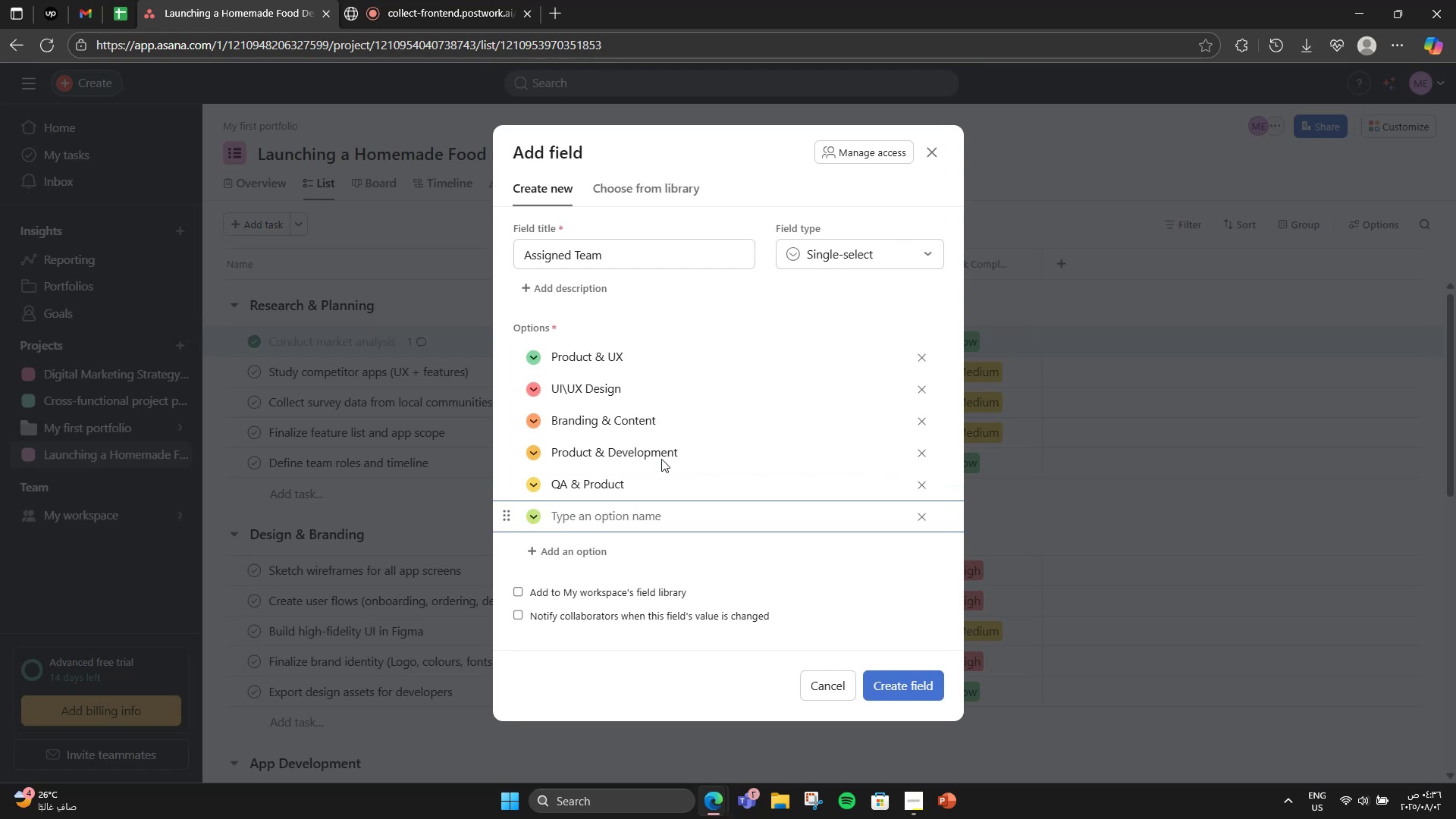 
type(Marketing & Cm)
key(Backspace)
type(ommunity)
 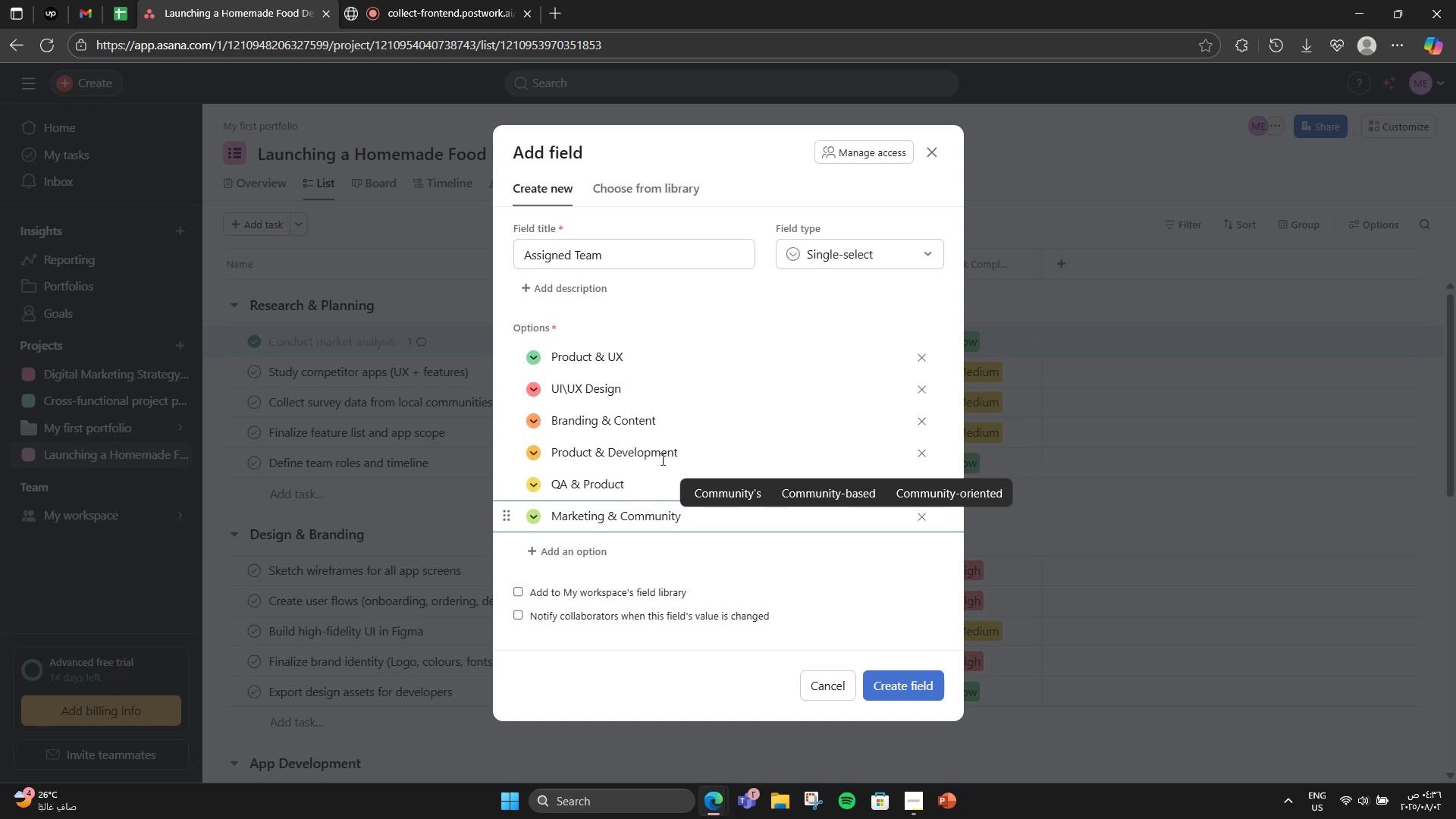 
key(Enter)
 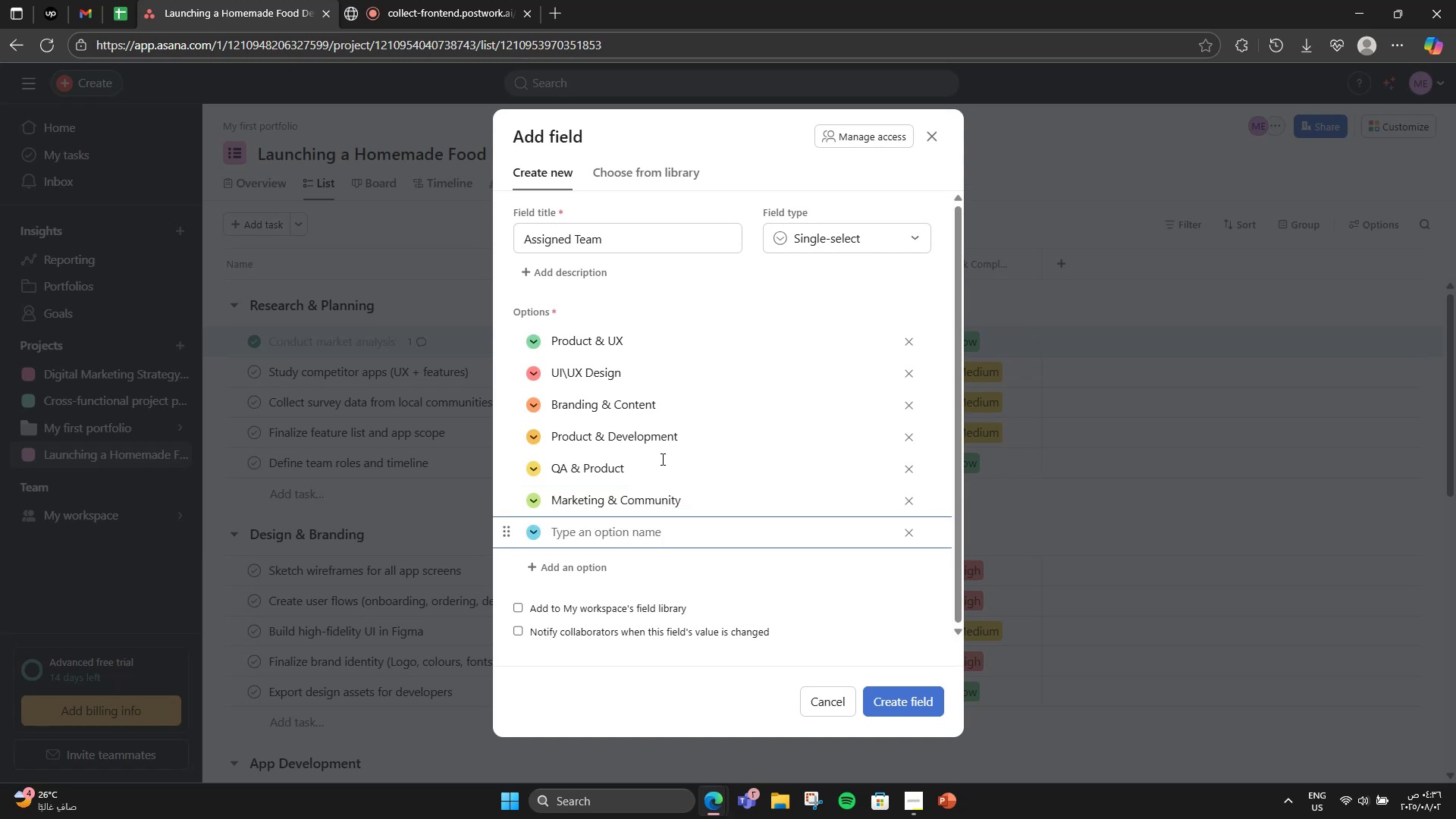 
wait(6.54)
 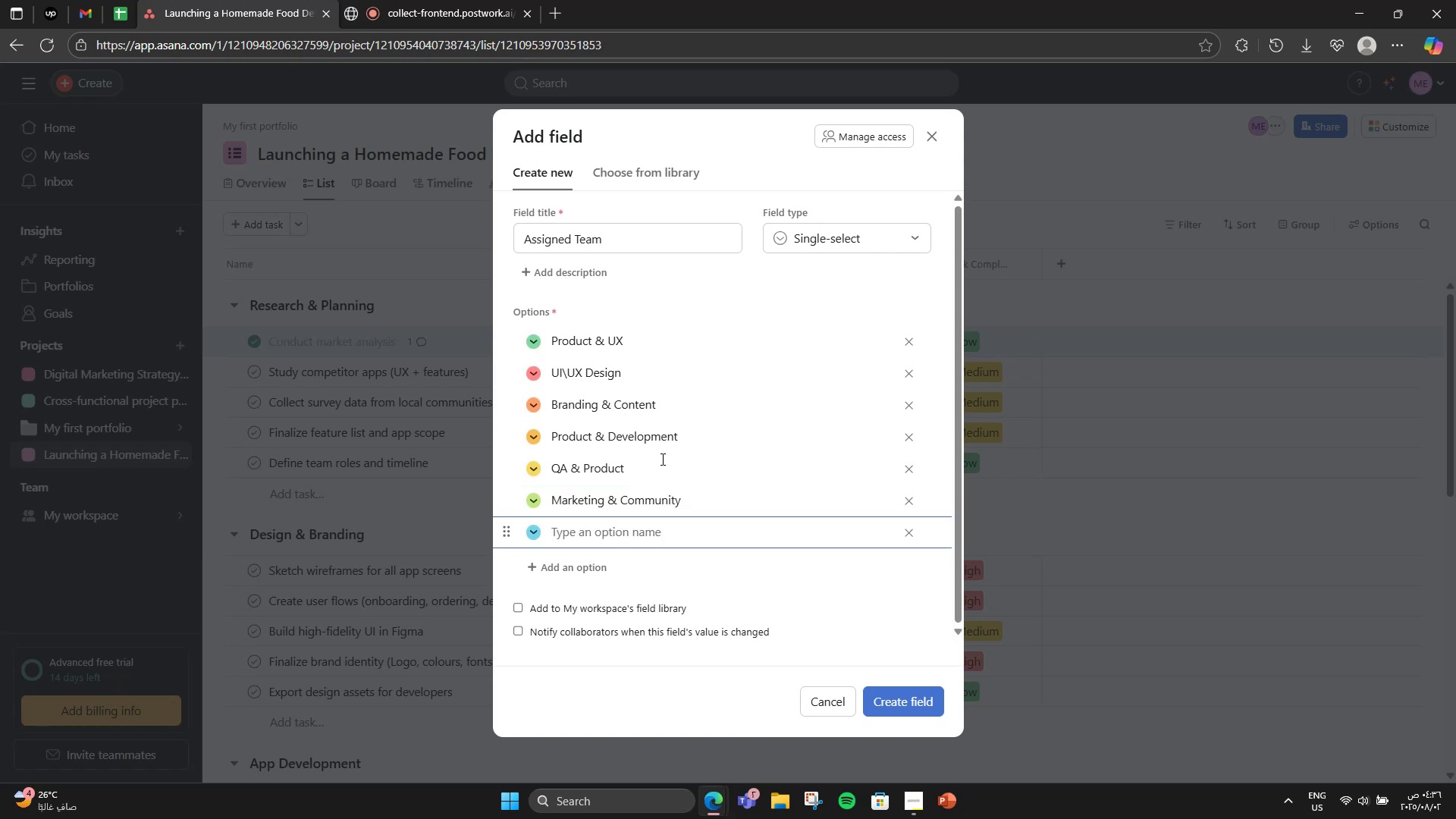 
type(Ops & Community)
 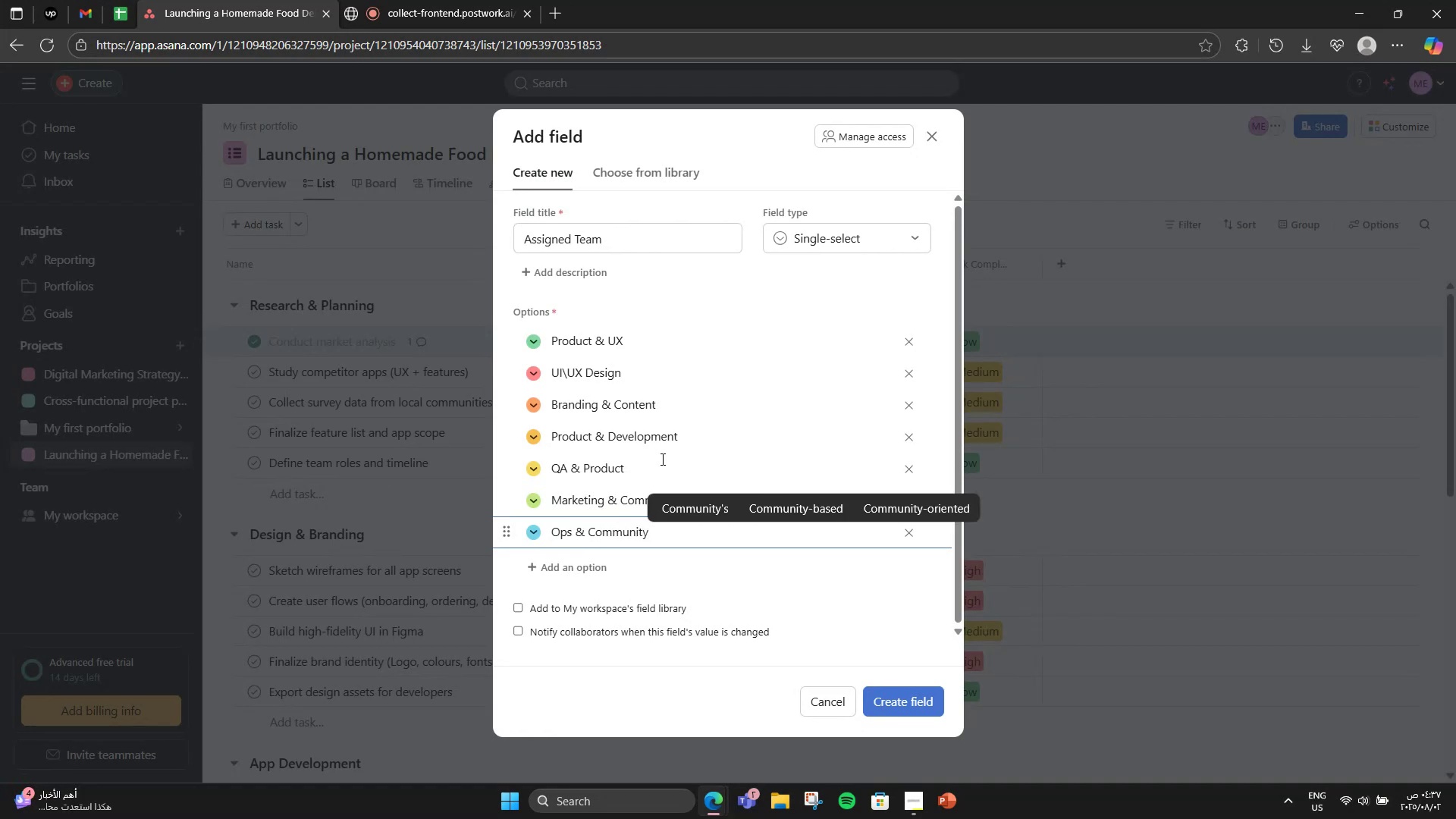 
key(Enter)
 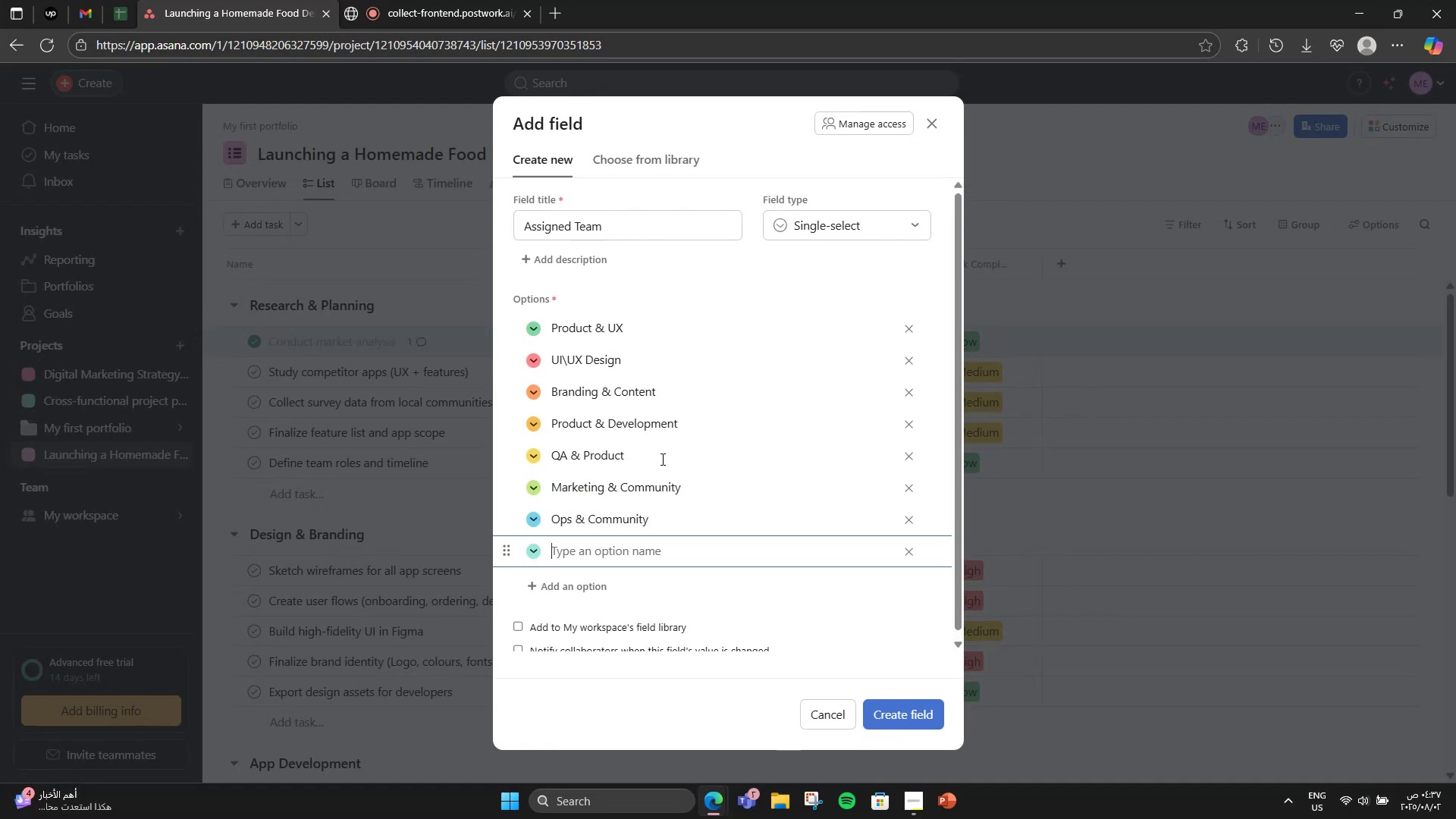 
type(Product )
key(Backspace)
type(, Ops, Support)
 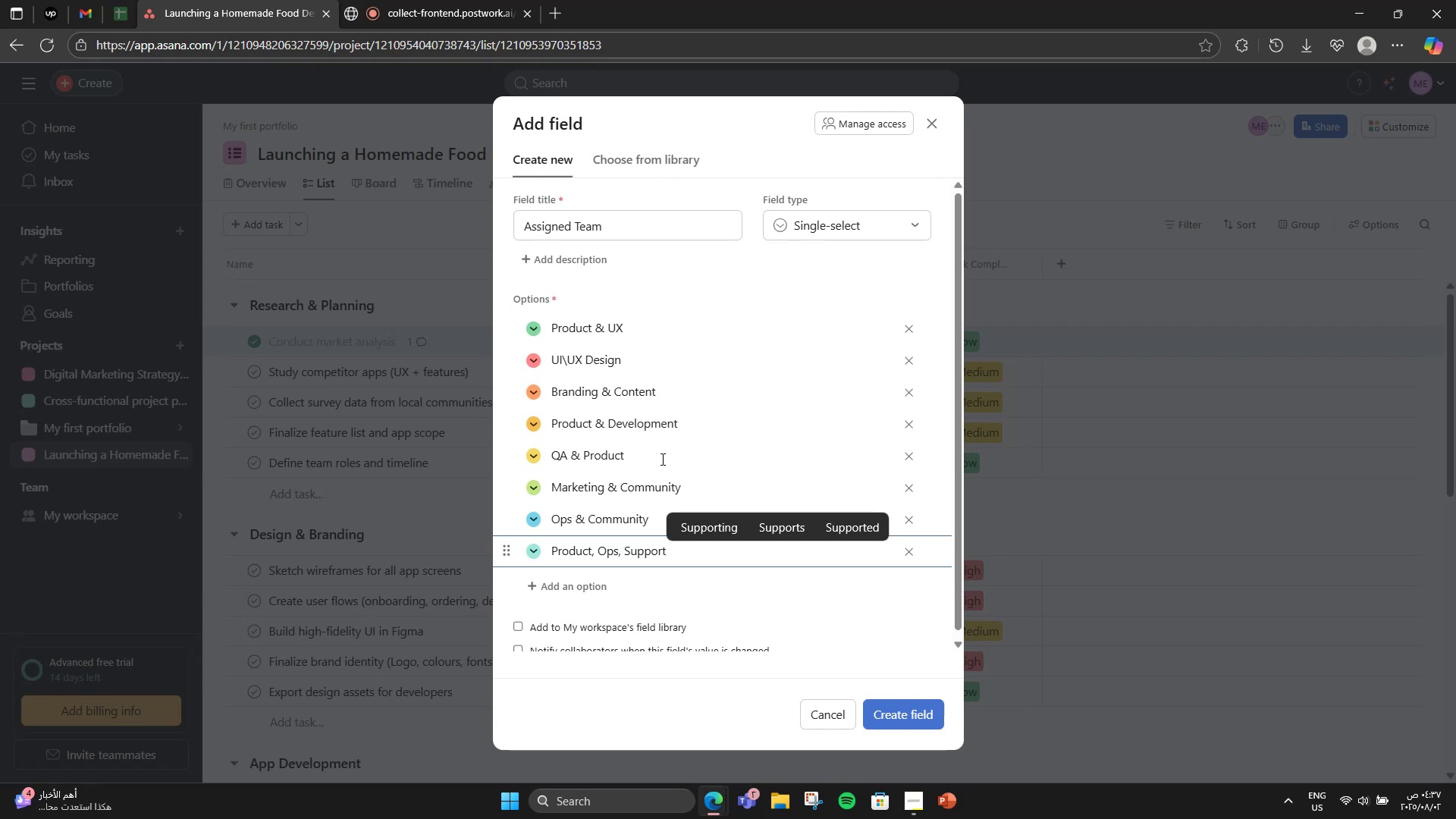 
key(Enter)
 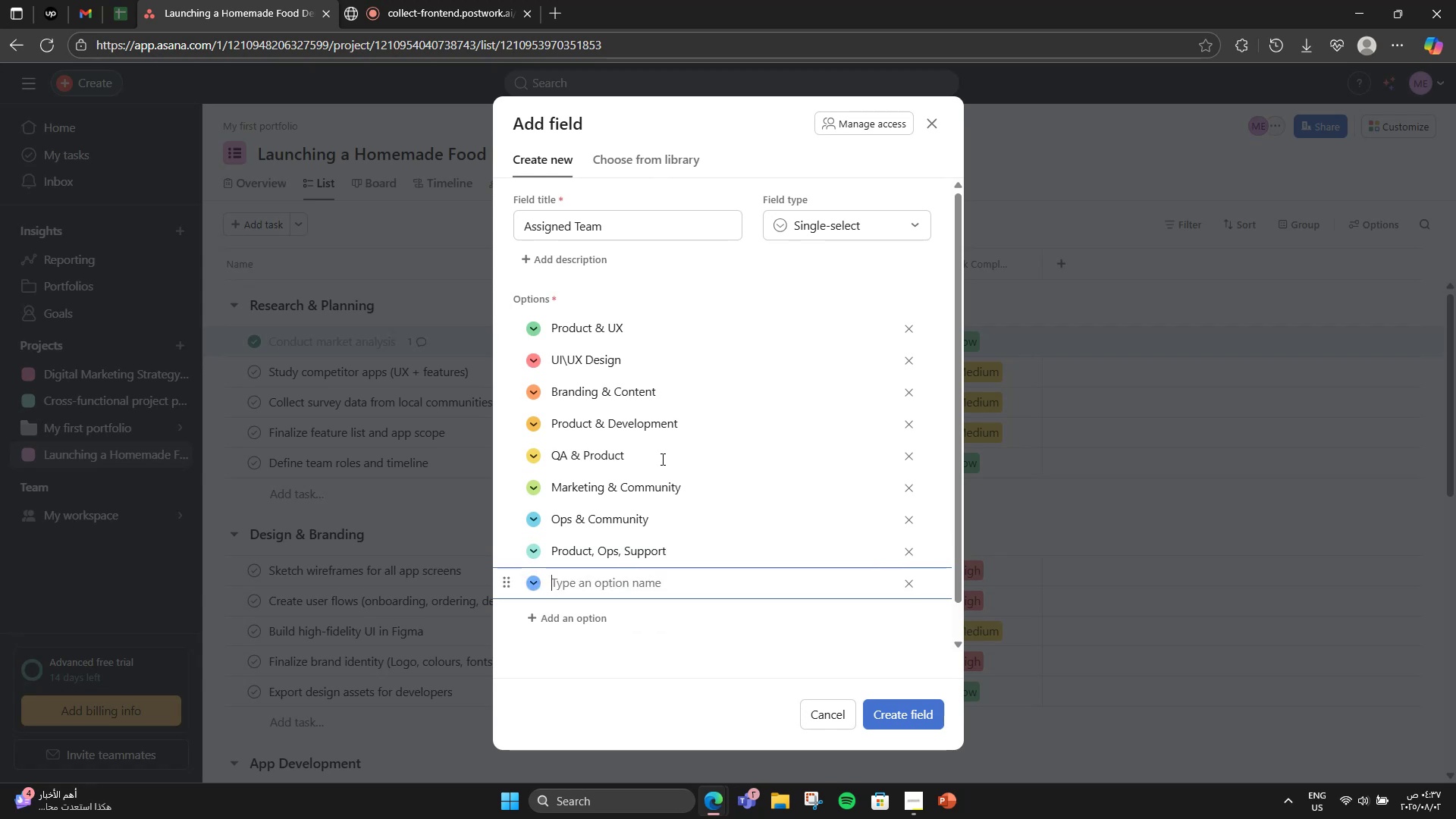 
type(Product, Marketing, Ops)
 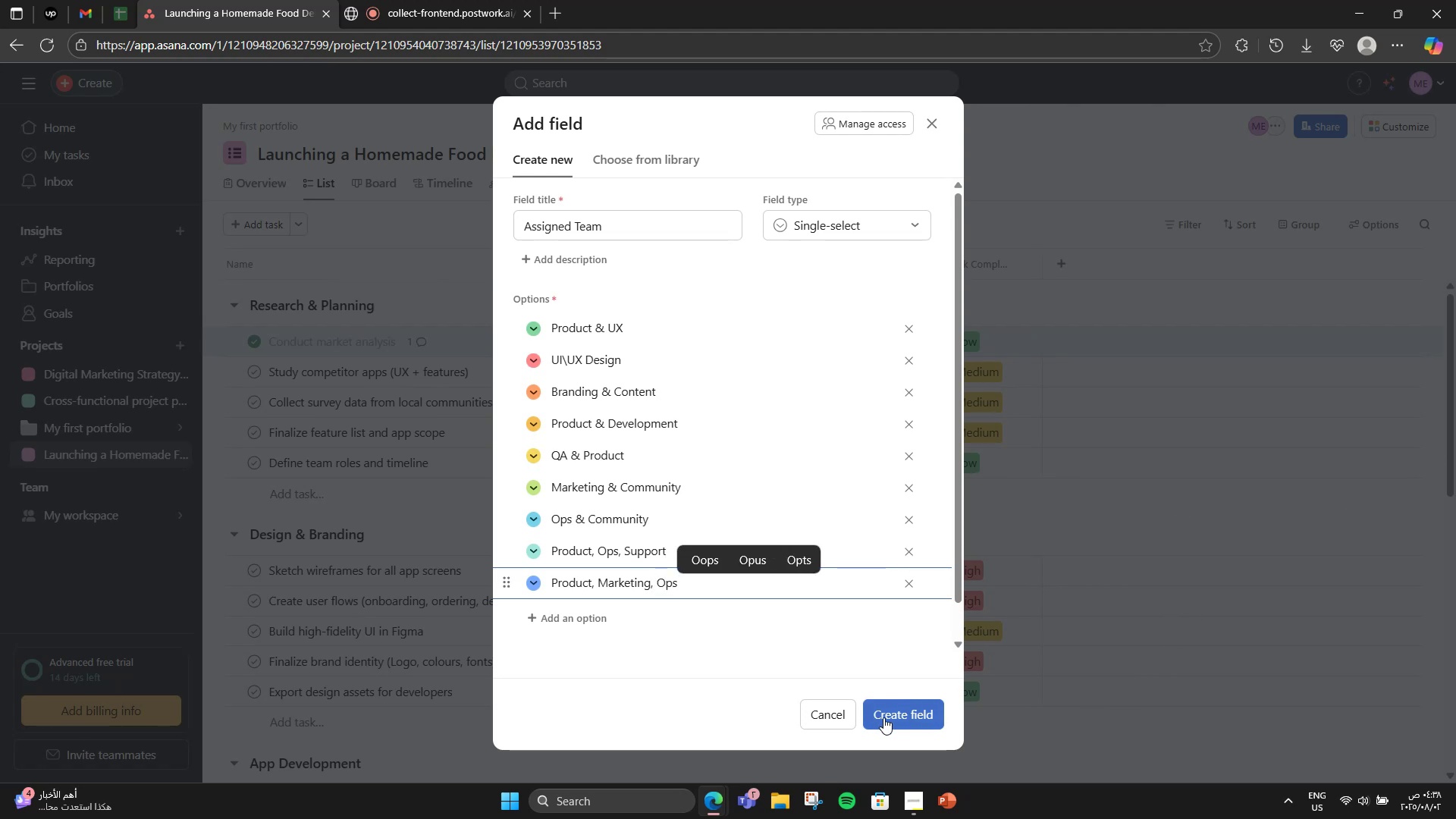 
wait(5.08)
 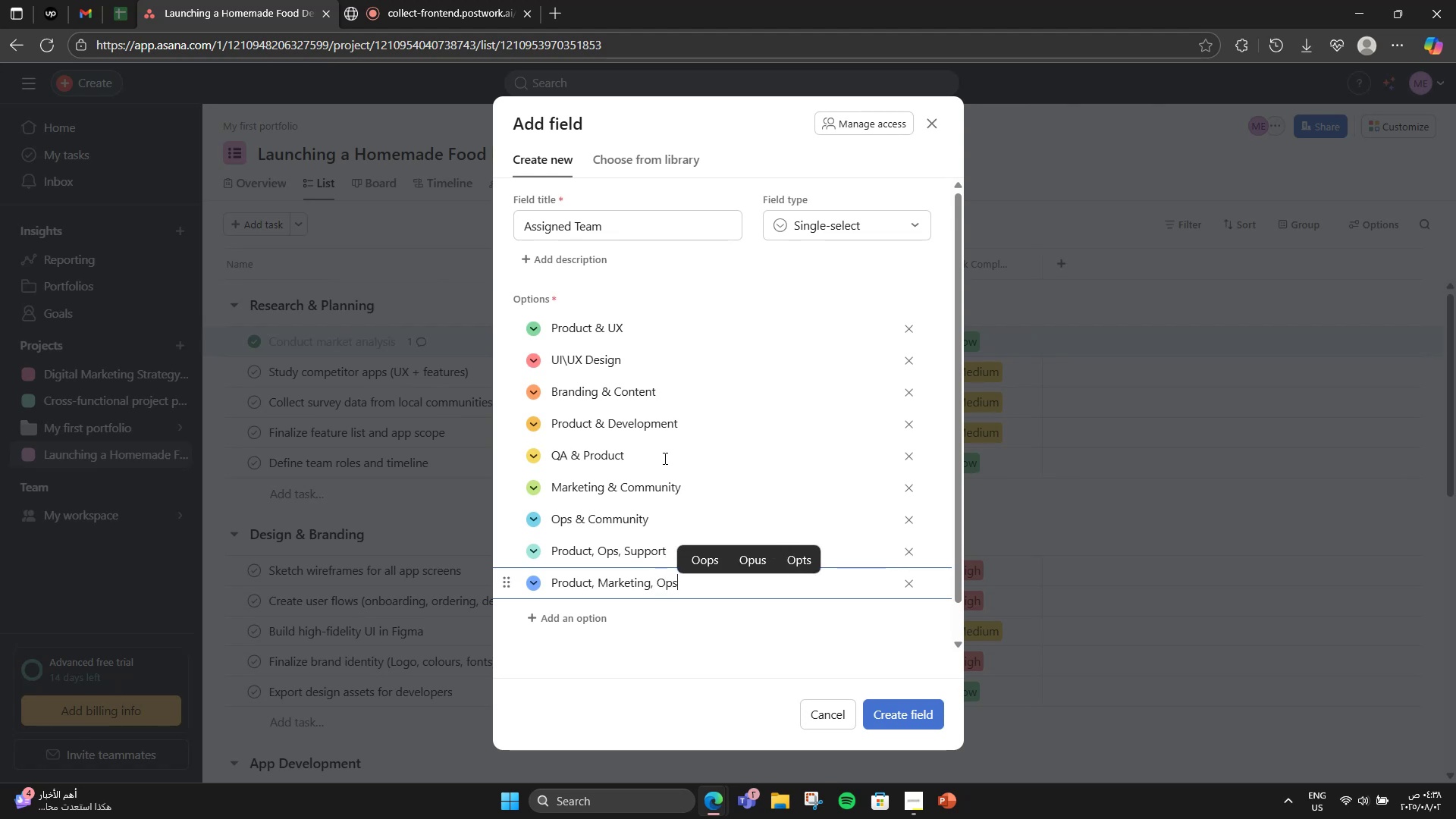 
scroll: coordinate [711, 602], scroll_direction: up, amount: 4.0
 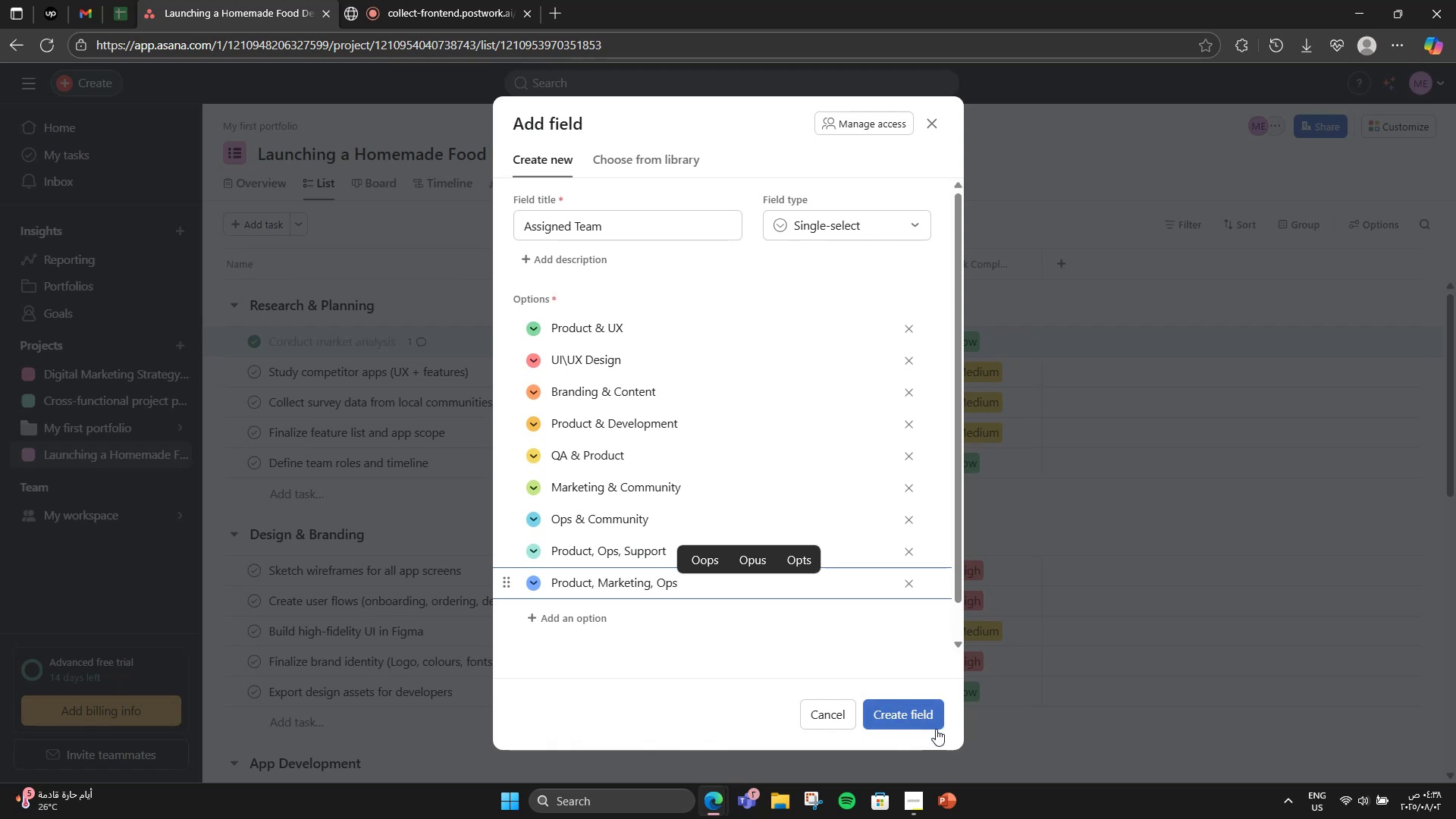 
left_click([934, 720])
 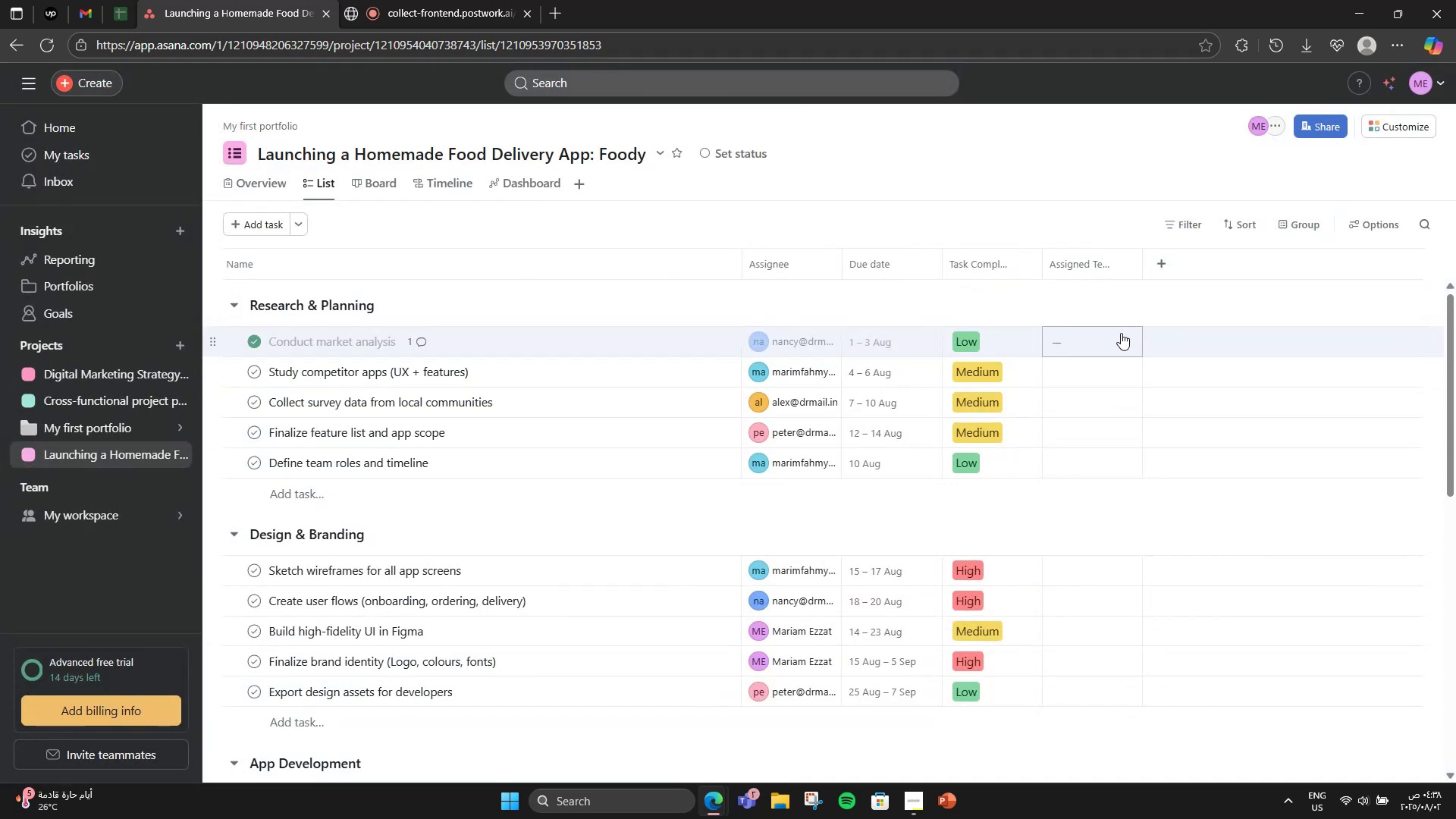 
left_click([1127, 337])
 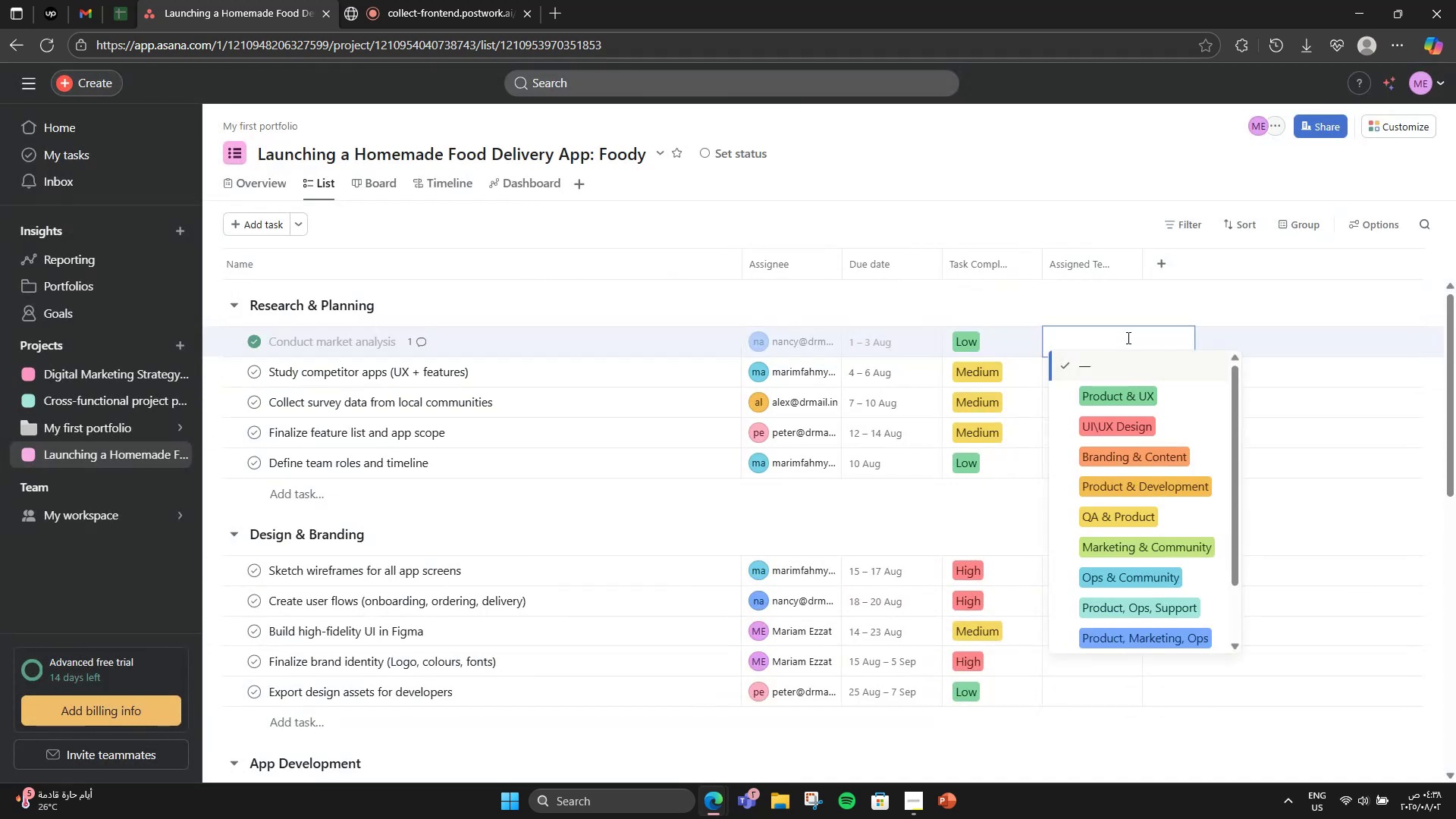 
wait(7.07)
 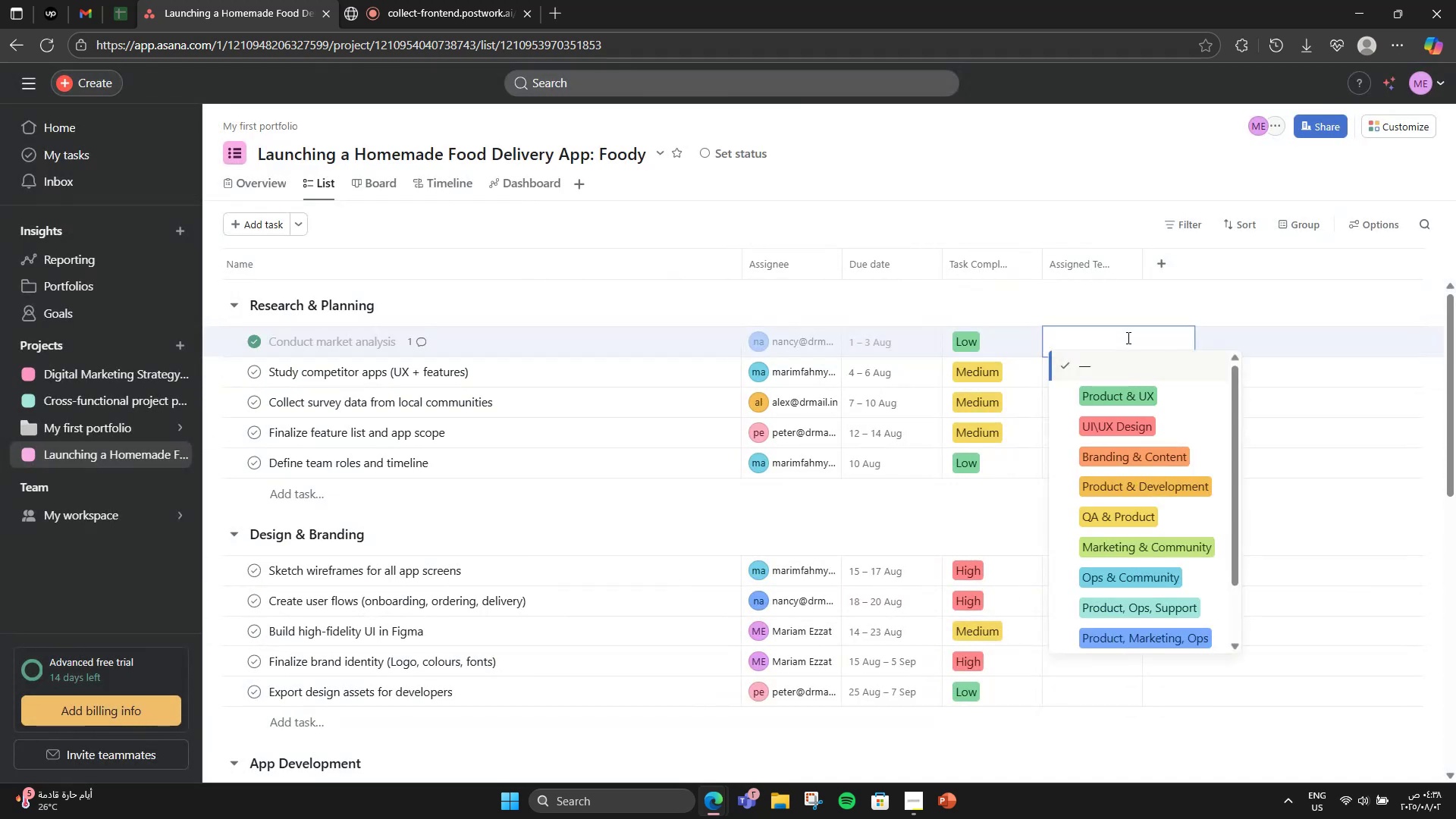 
left_click([1133, 385])
 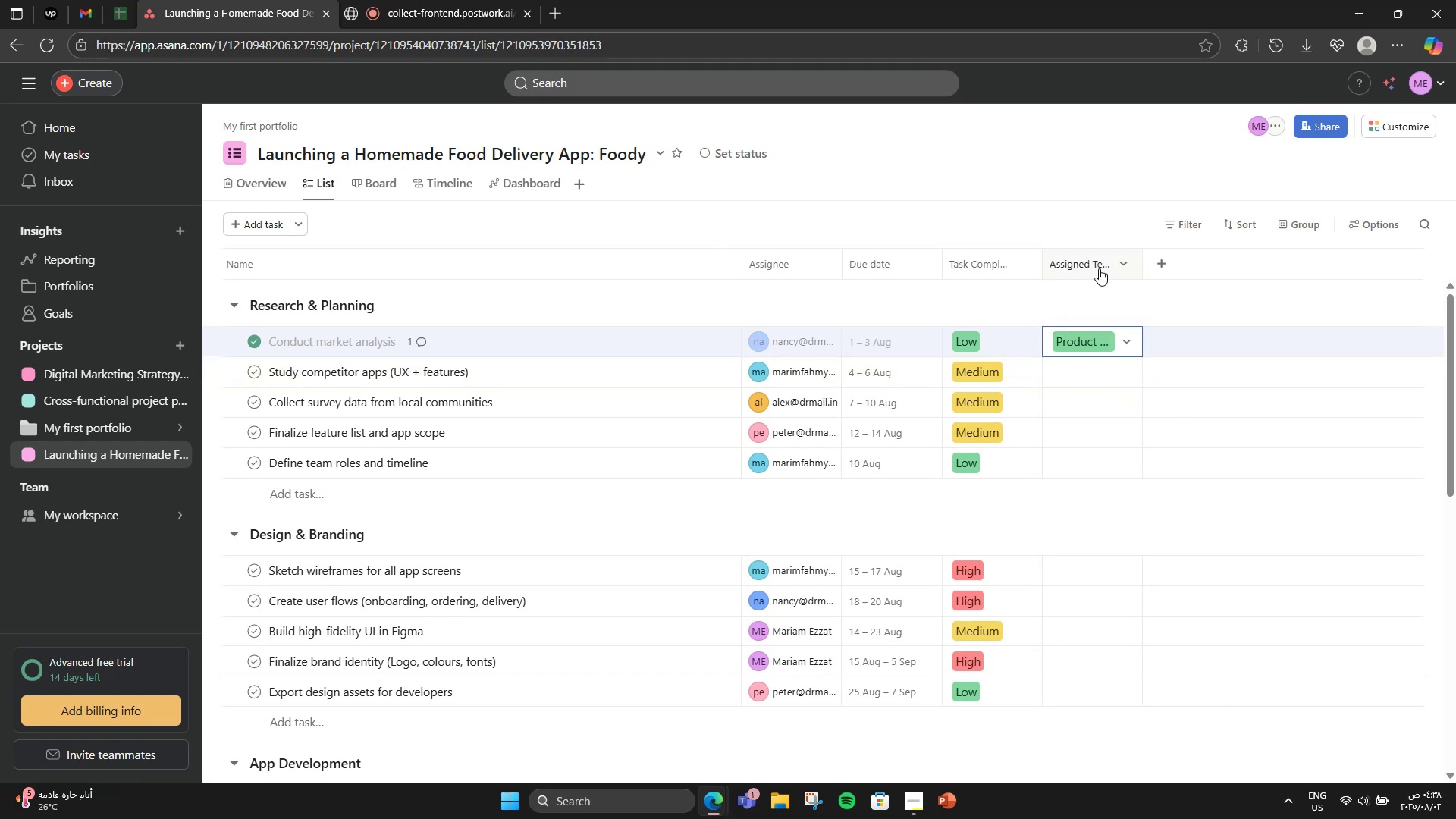 
left_click([1131, 261])
 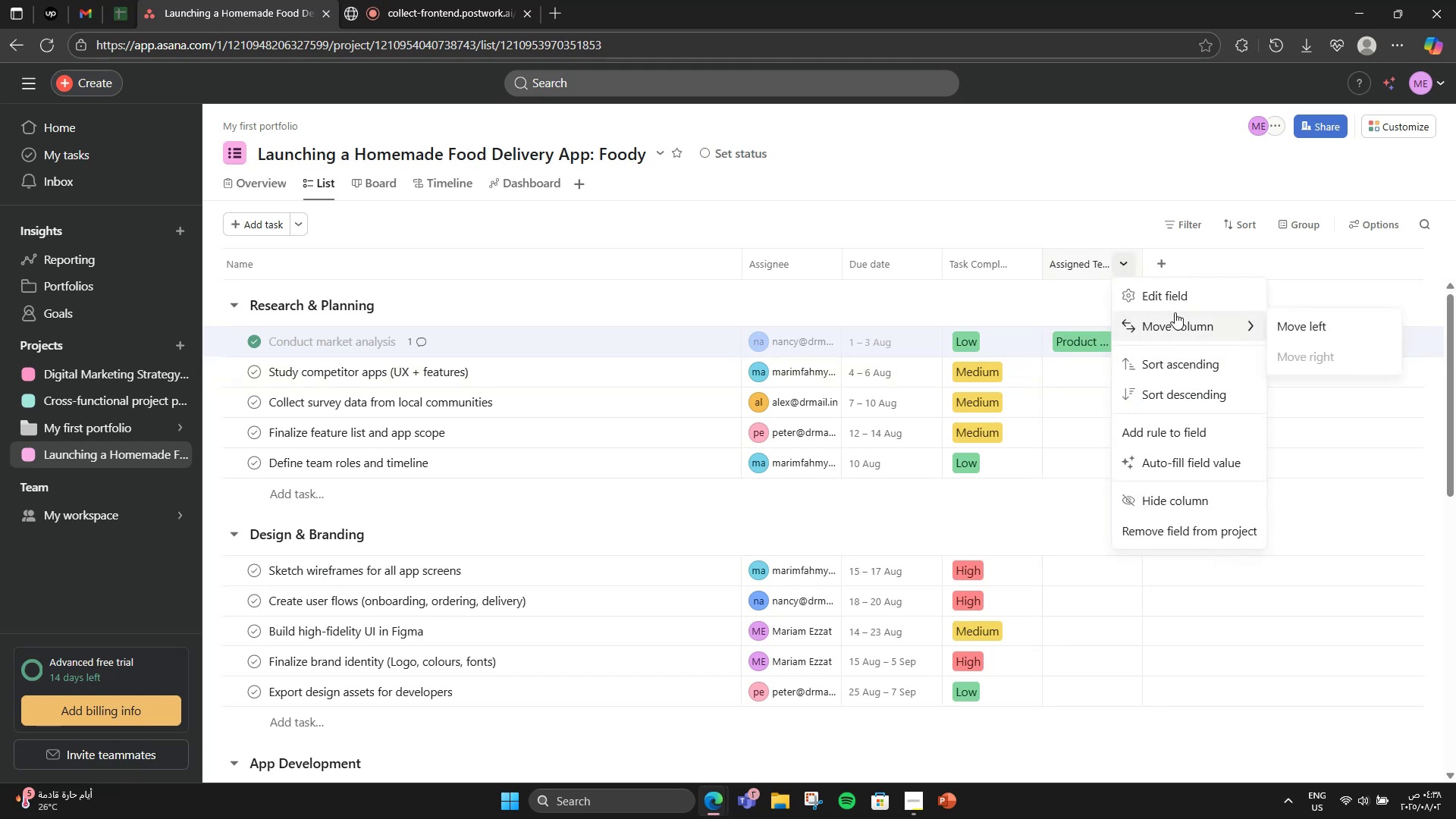 
left_click([1175, 296])
 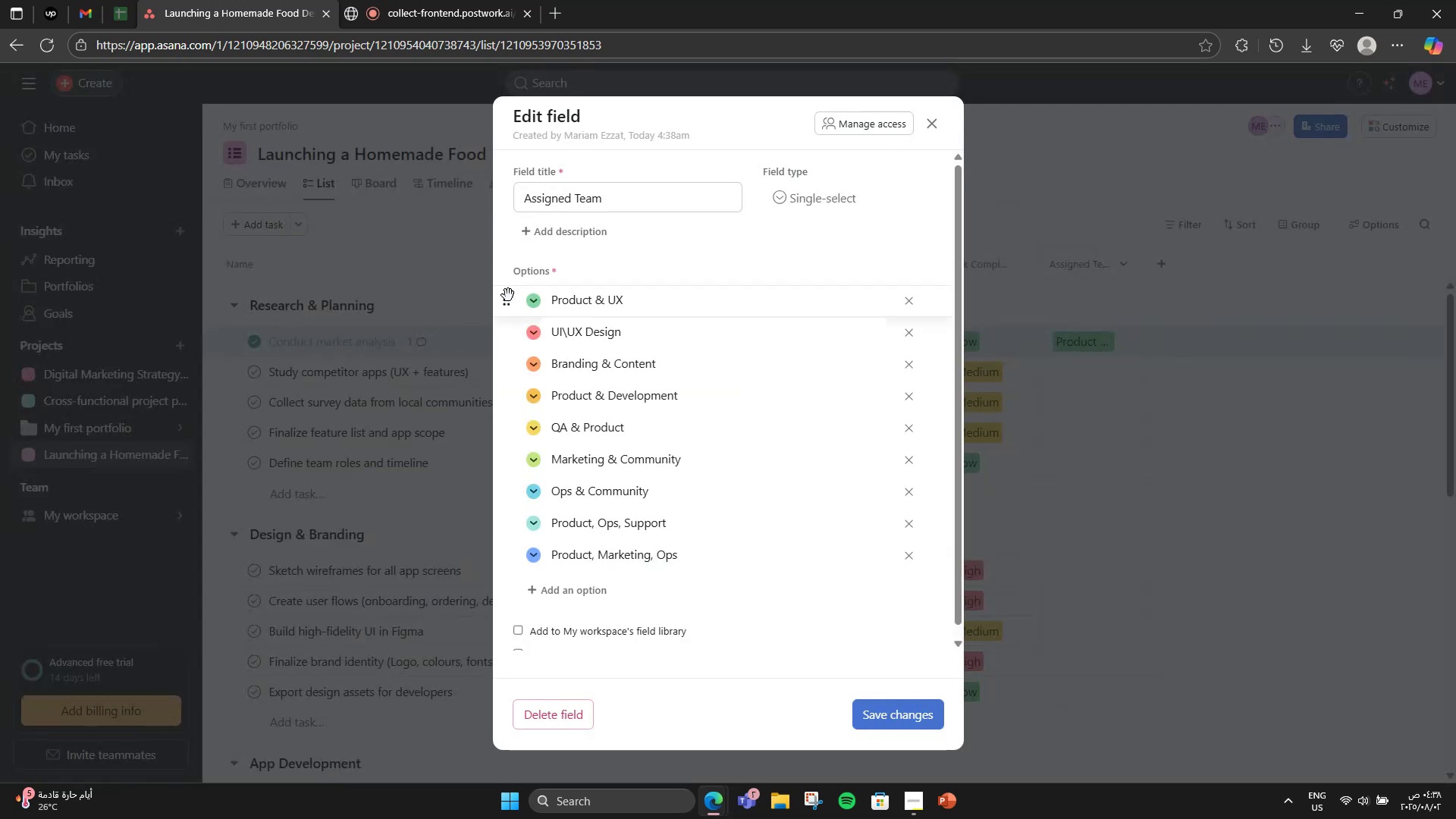 
left_click([532, 301])
 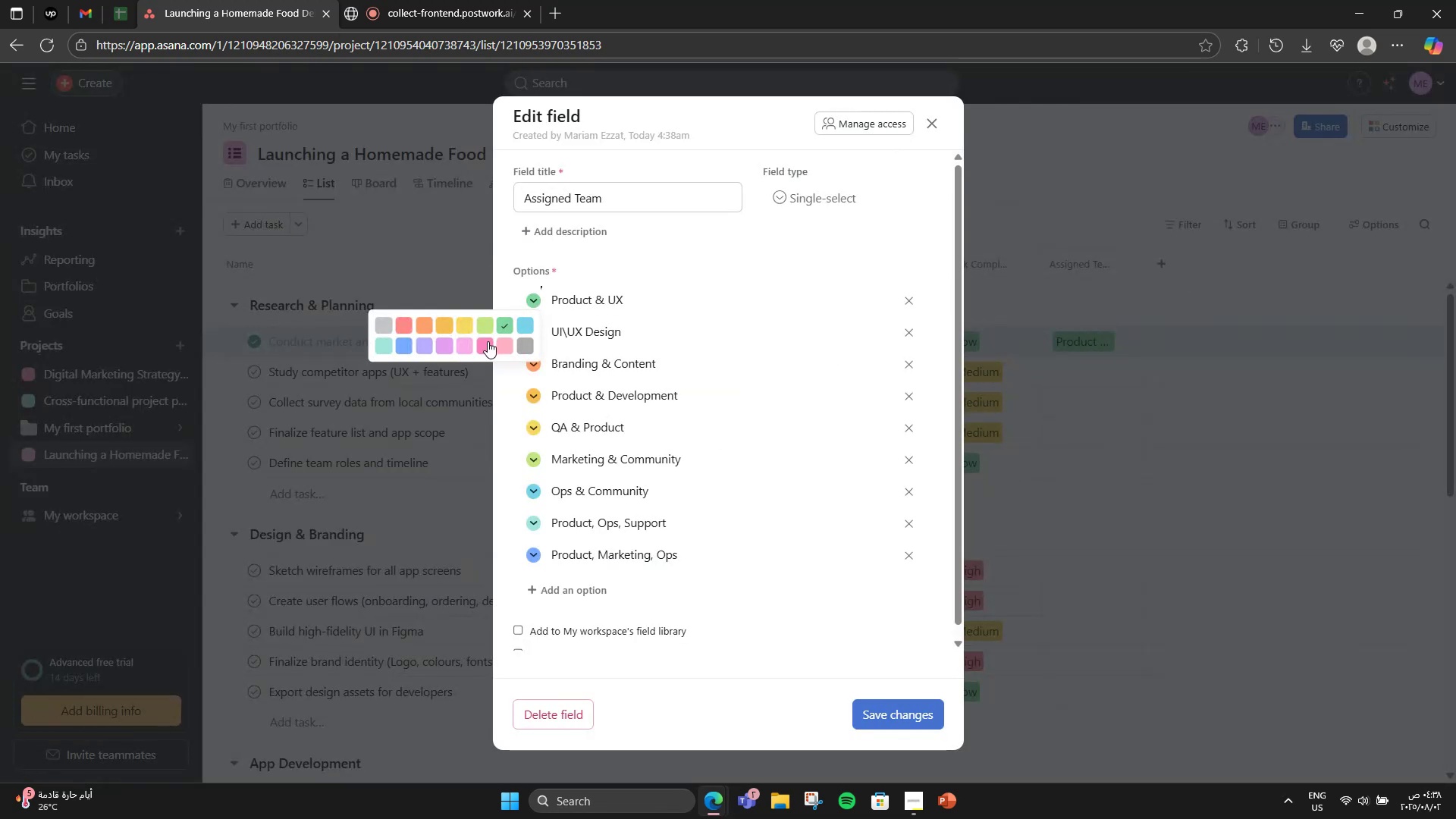 
left_click([510, 346])
 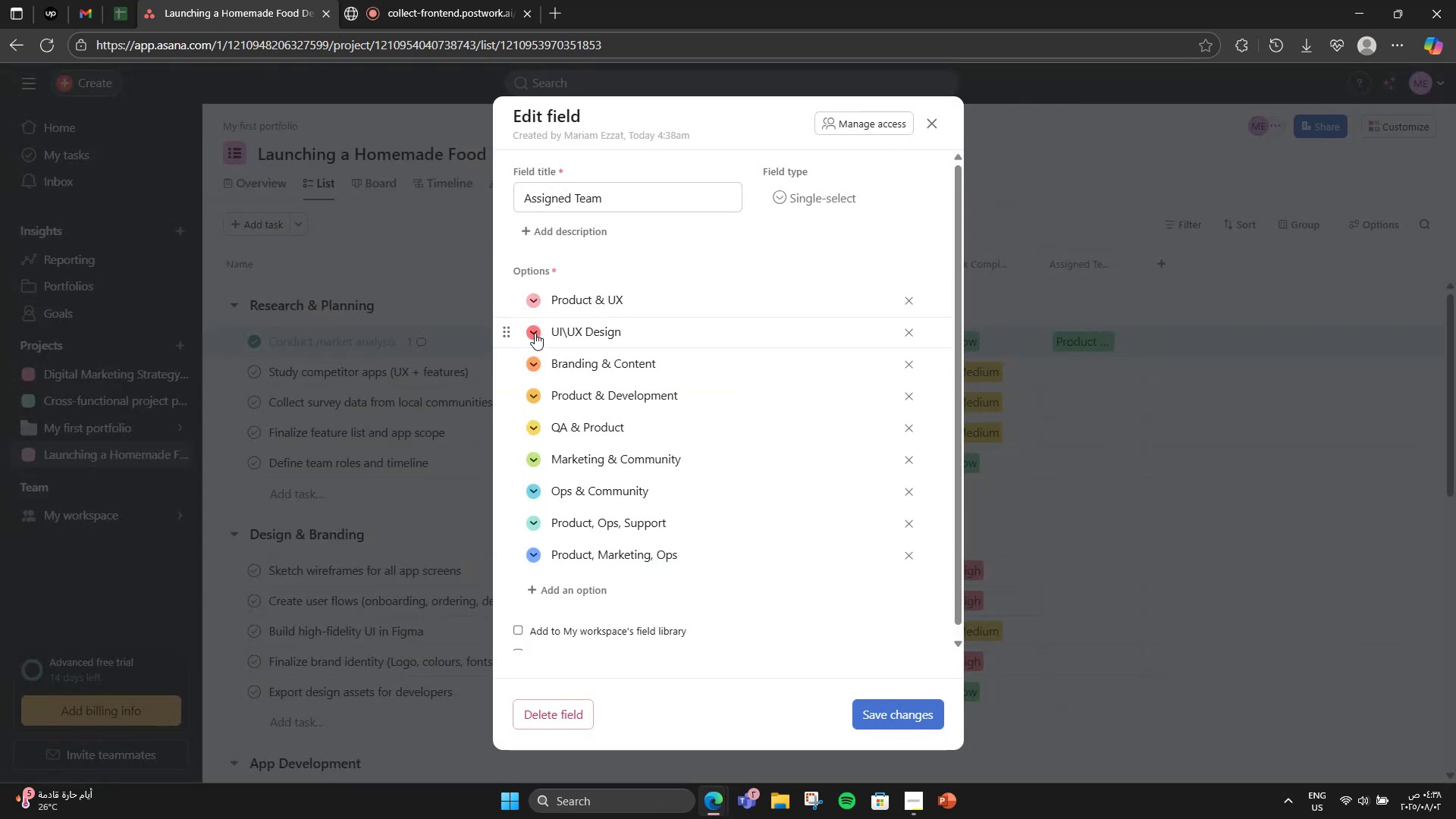 
left_click([536, 333])
 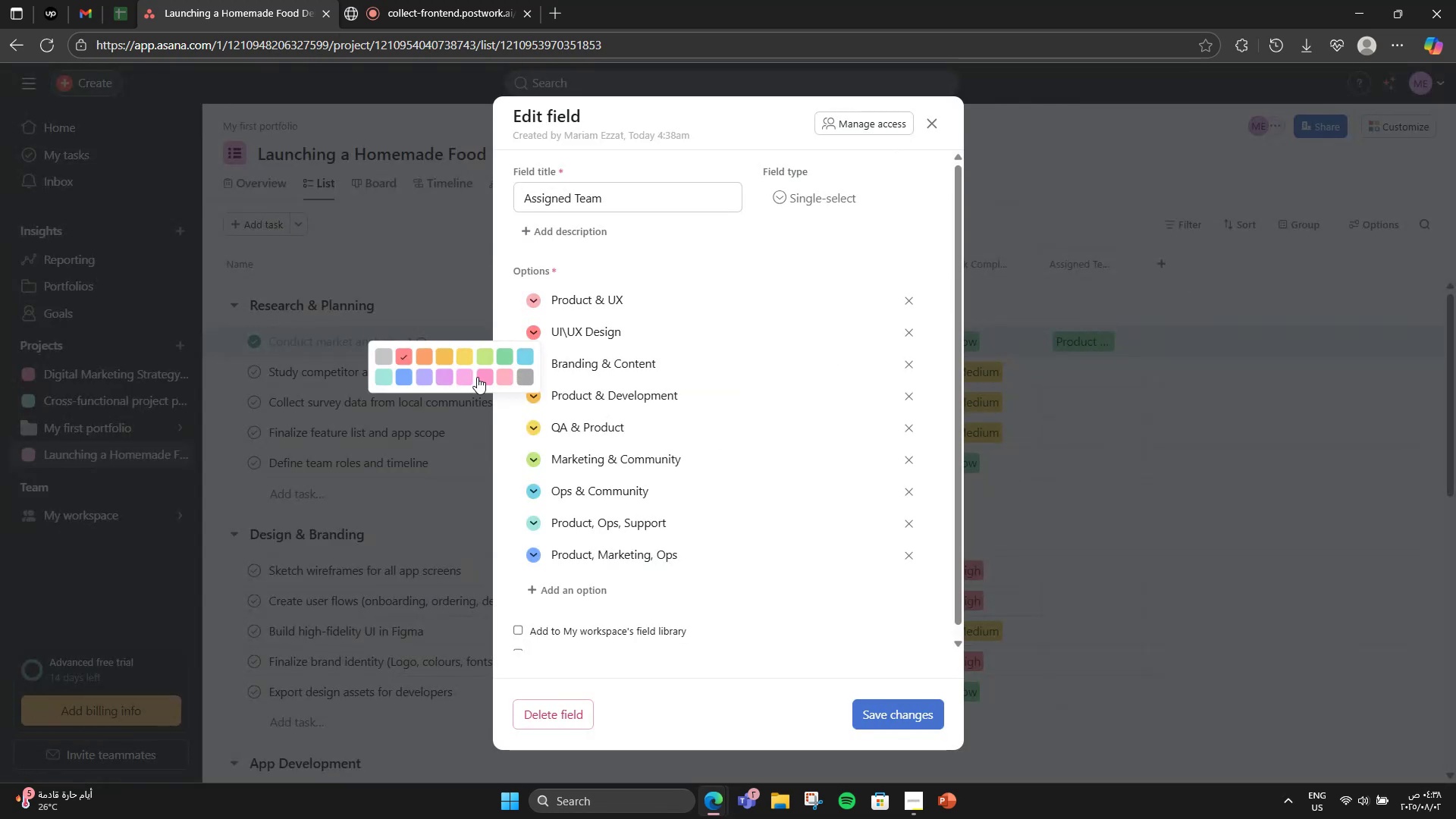 
left_click([482, 377])
 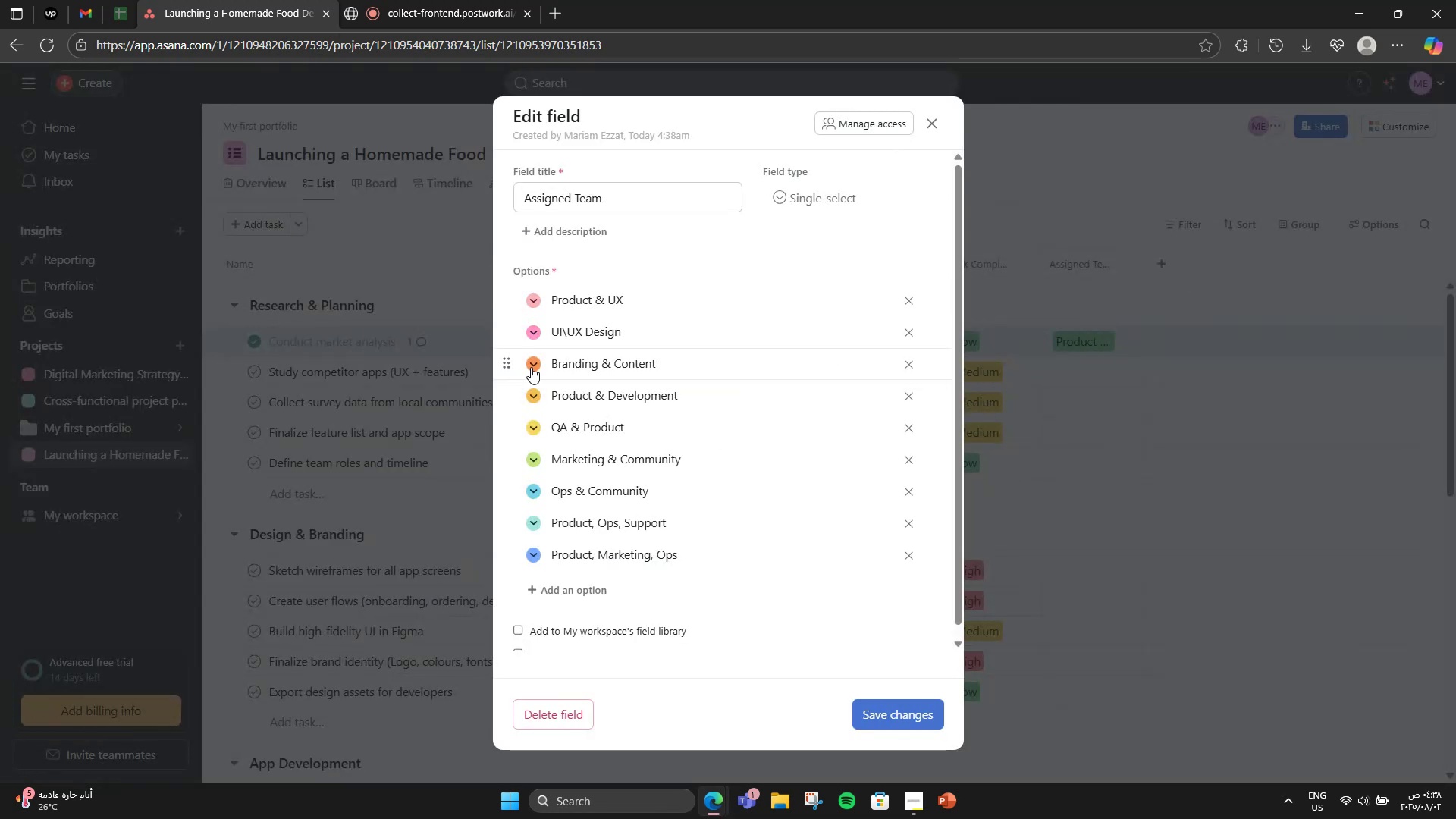 
left_click([531, 367])
 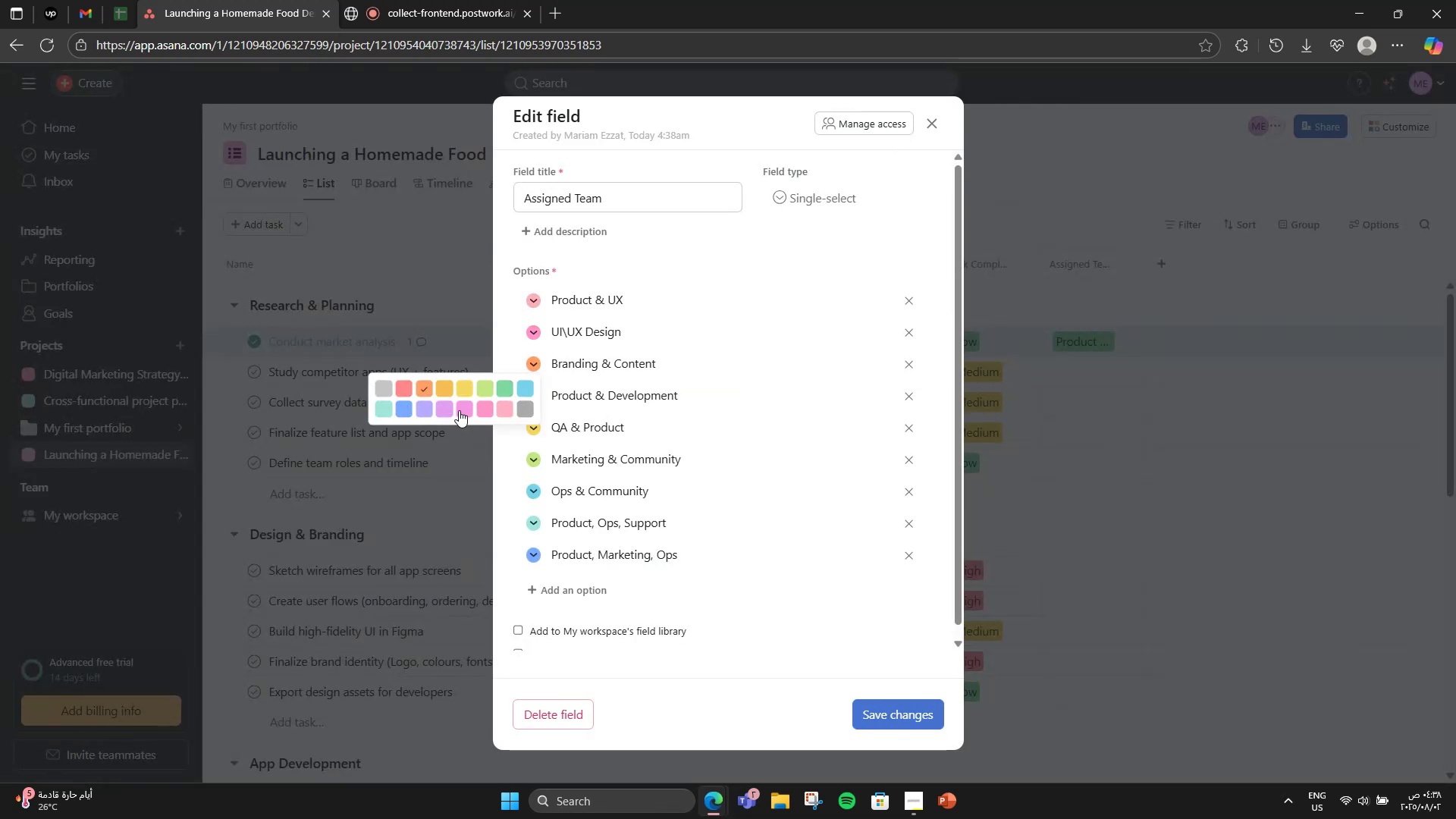 
left_click([459, 410])
 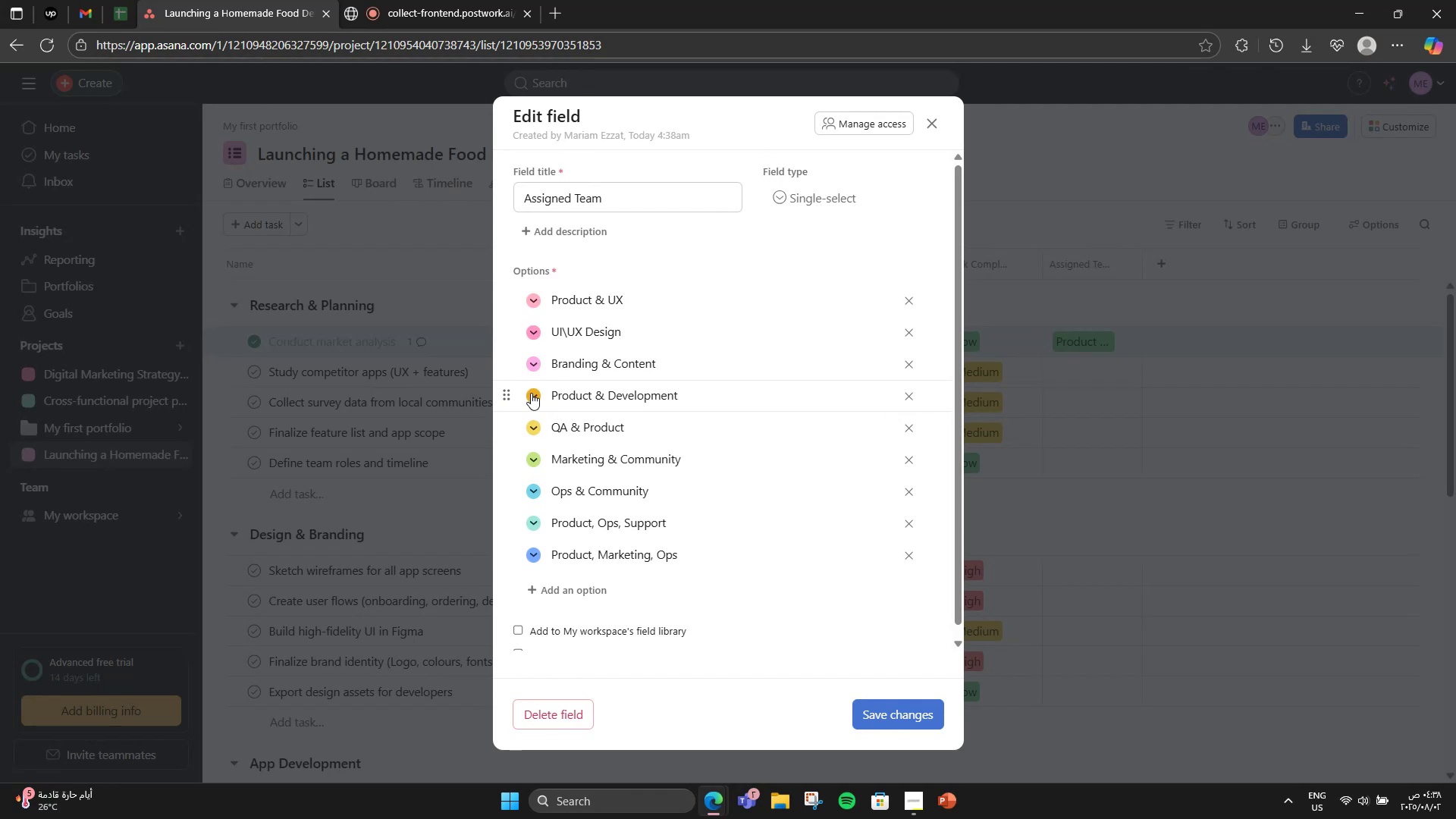 
left_click([532, 393])
 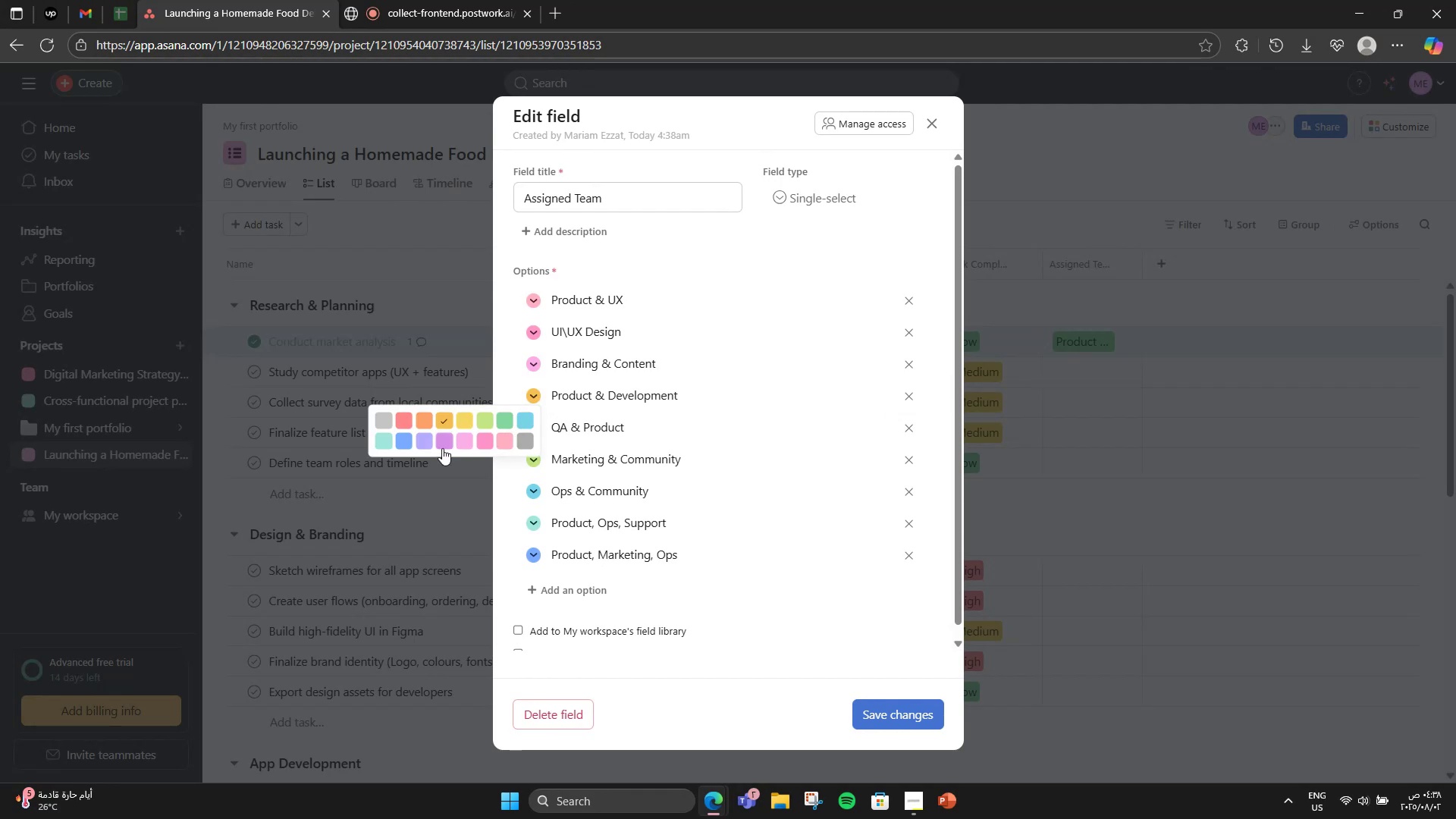 
left_click([444, 445])
 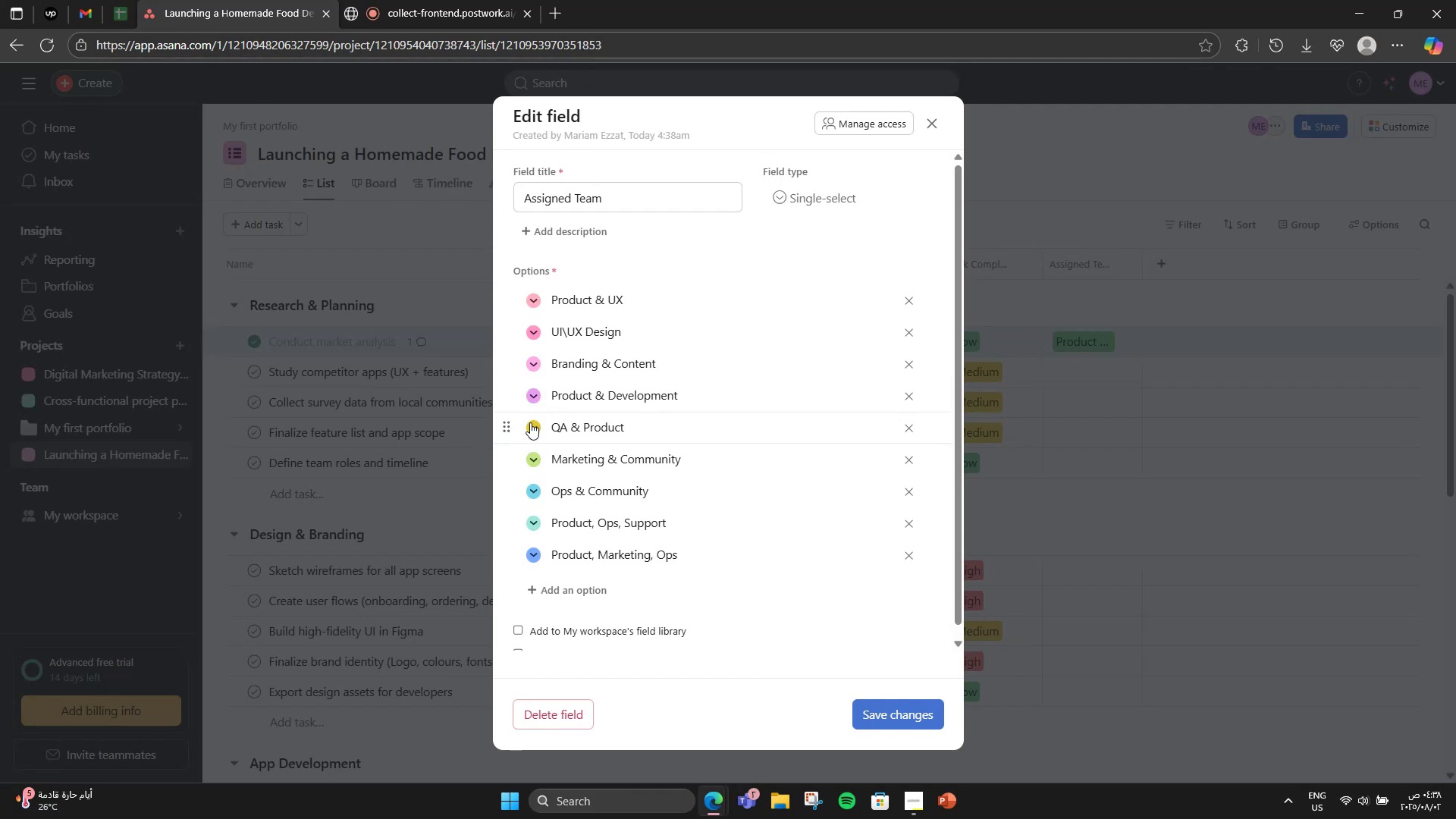 
left_click([531, 425])
 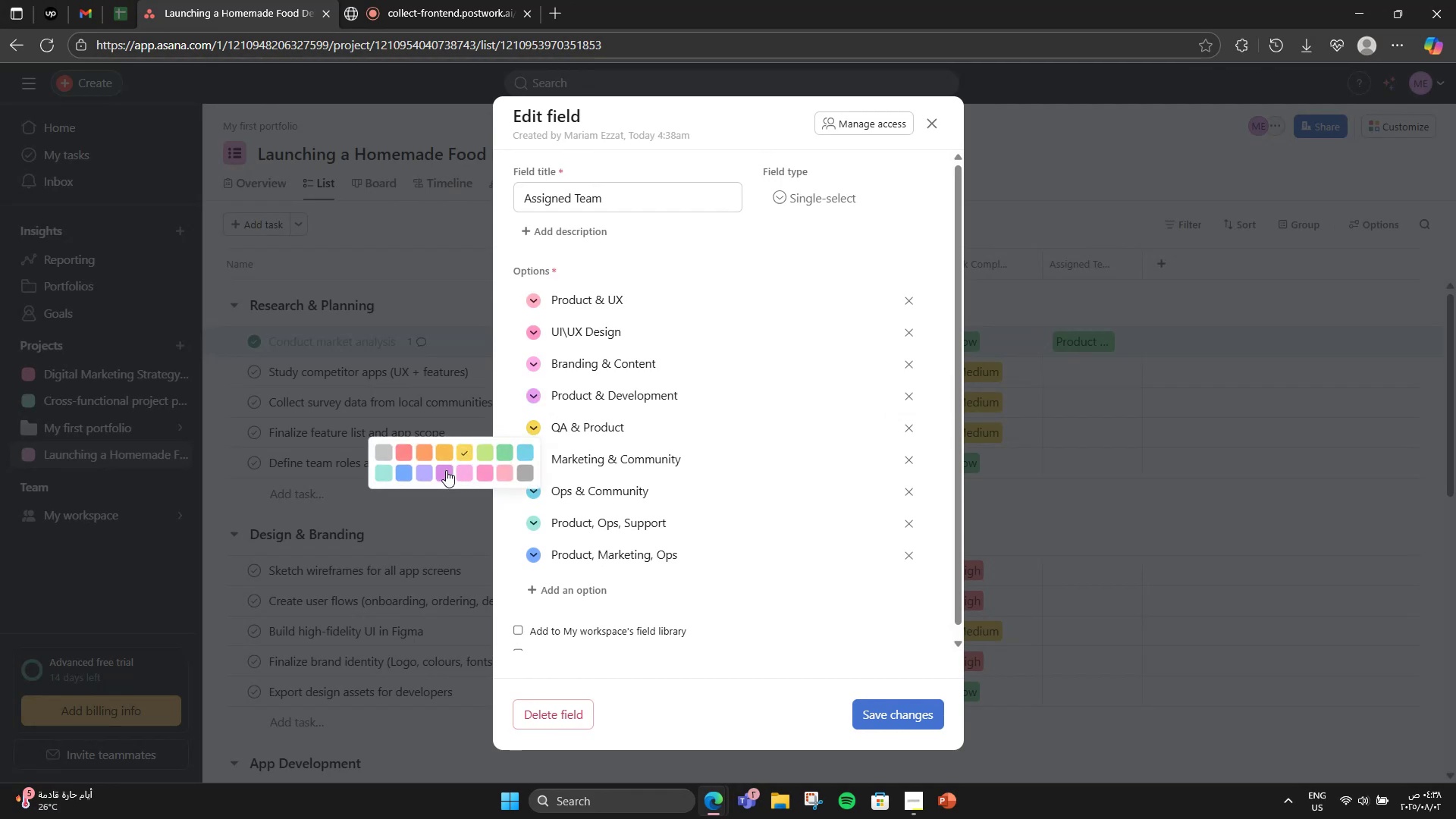 
left_click([426, 469])
 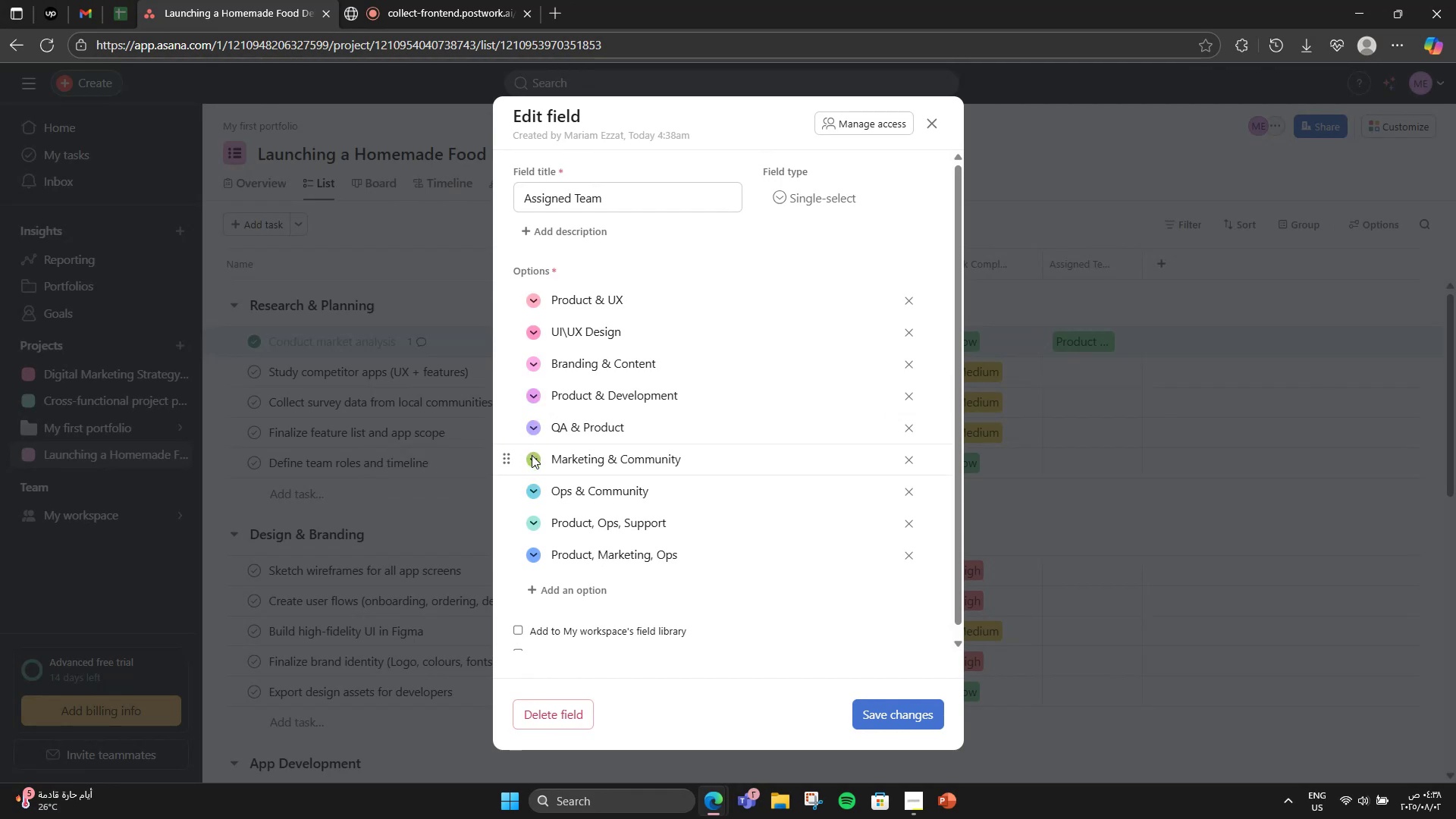 
left_click([530, 462])
 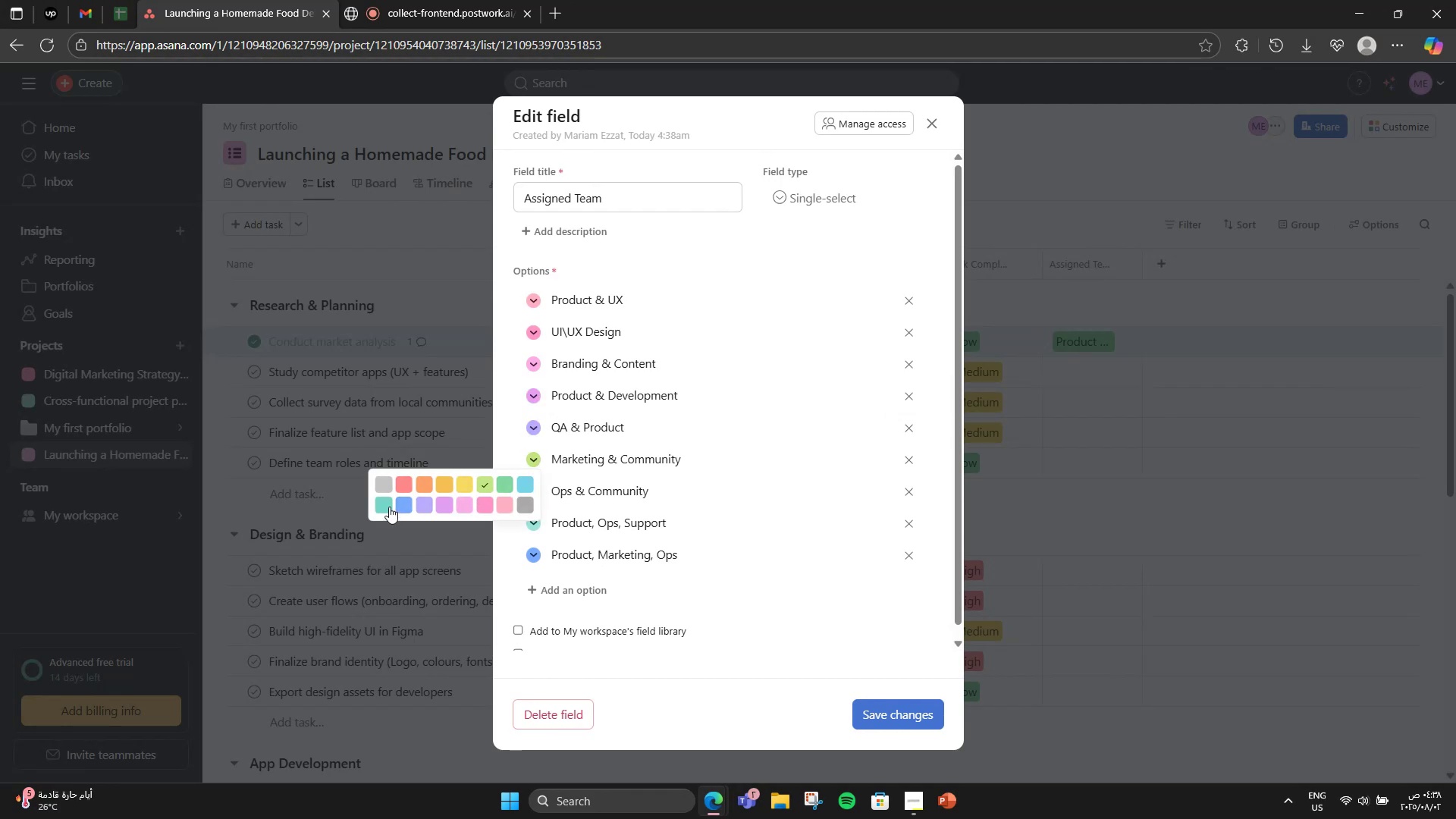 
left_click([402, 503])
 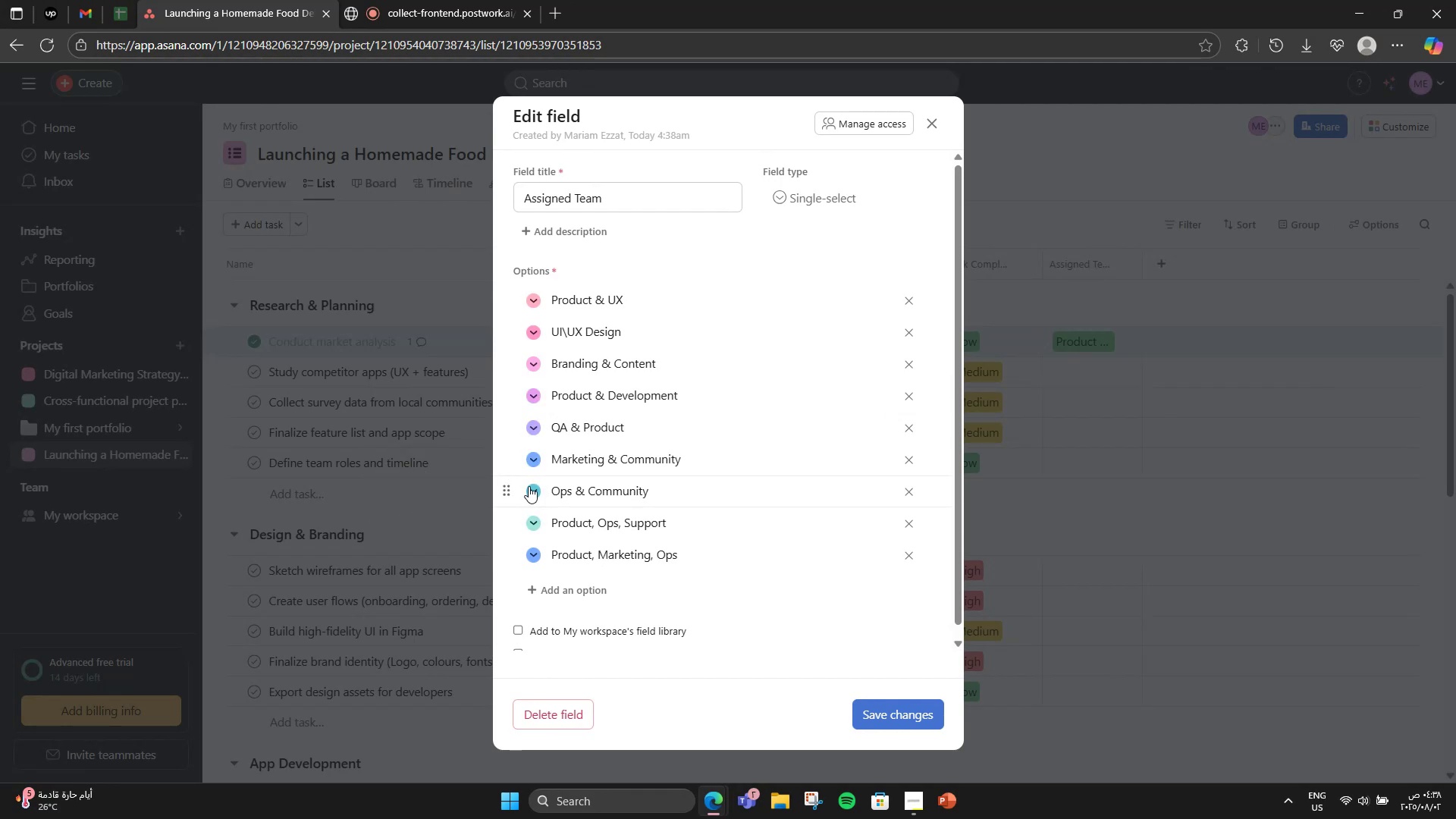 
left_click([533, 492])
 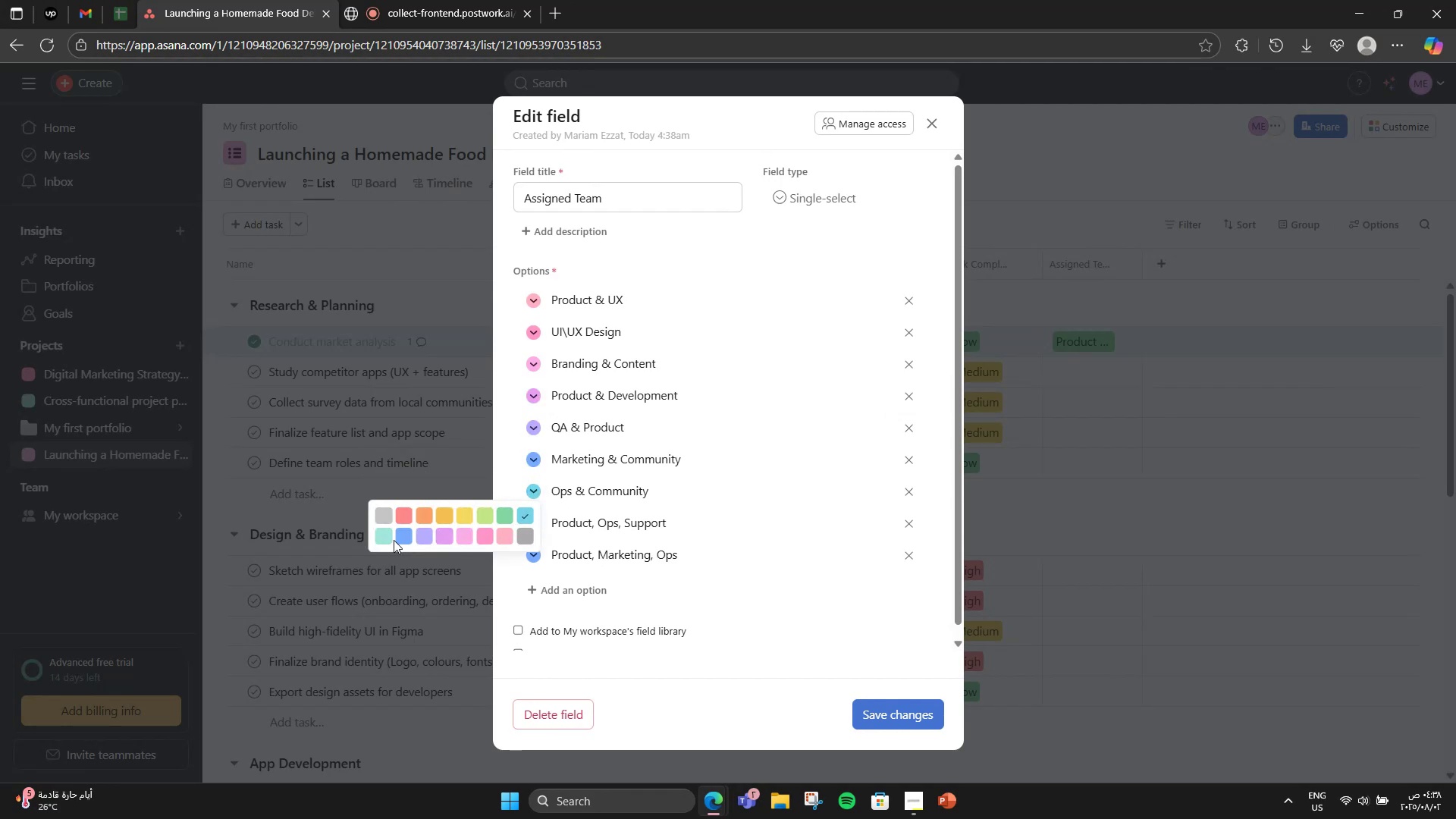 
left_click([386, 538])
 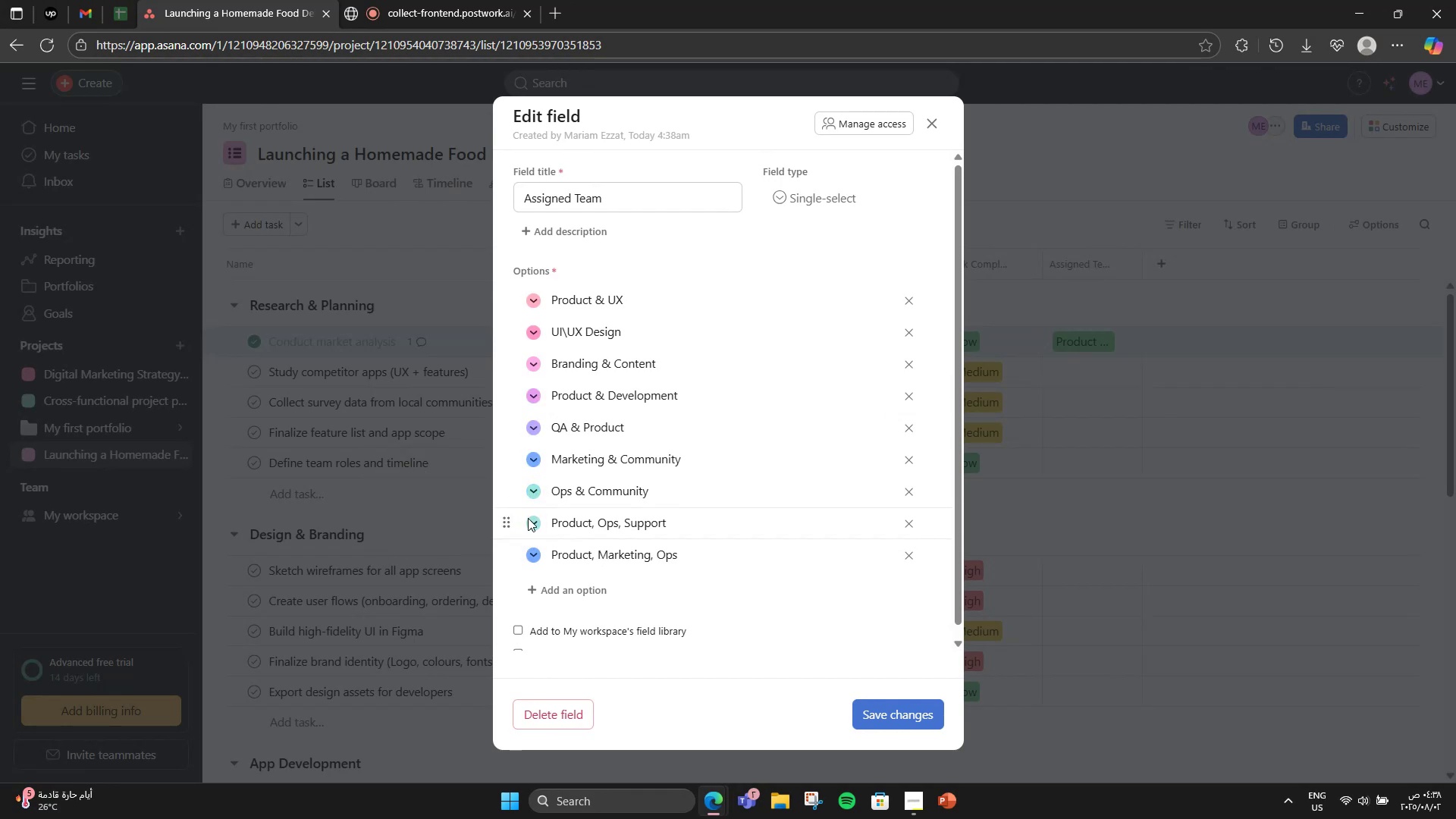 
left_click([532, 521])
 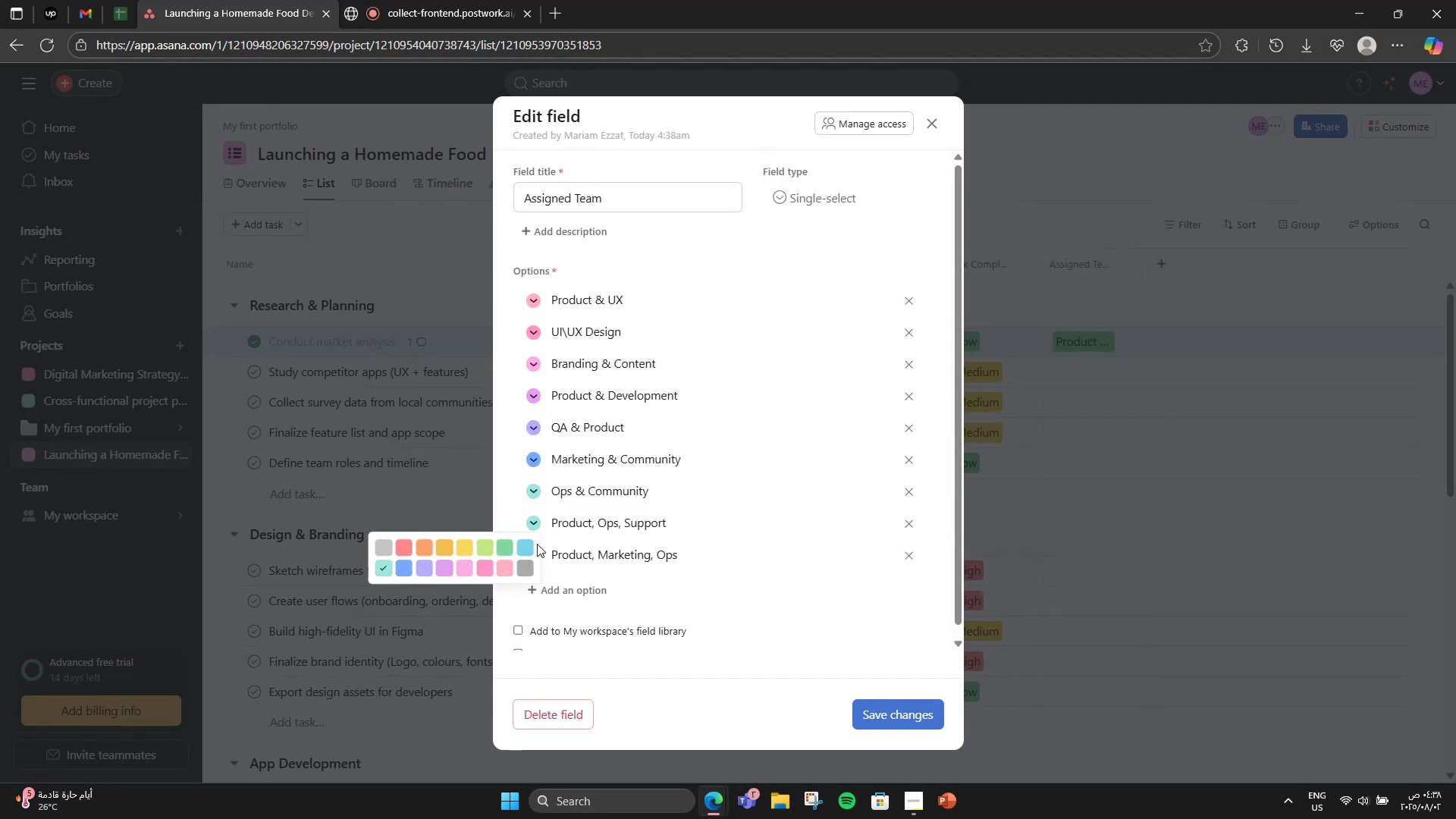 
left_click([527, 544])
 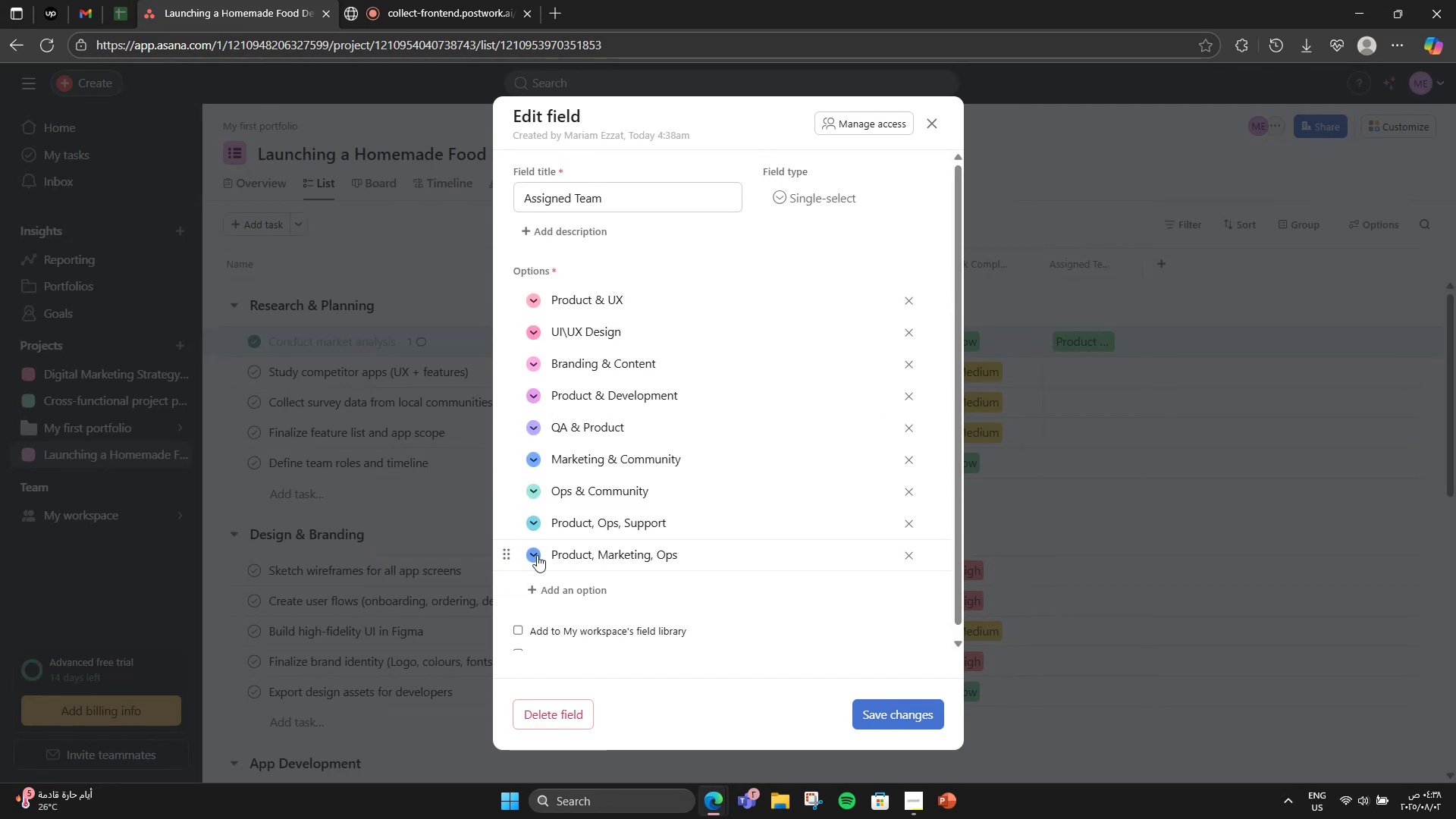 
left_click([535, 555])
 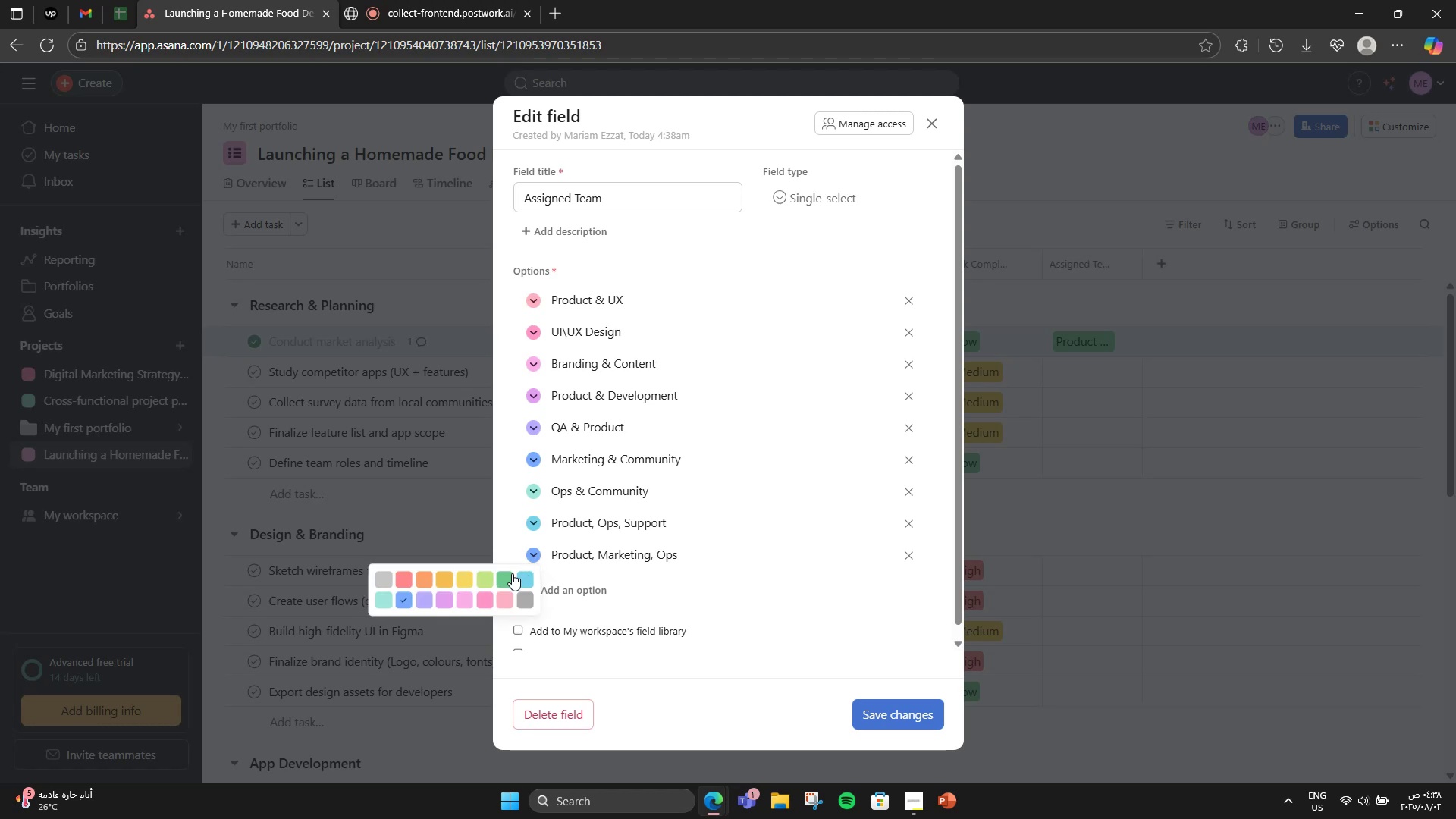 
left_click([507, 576])
 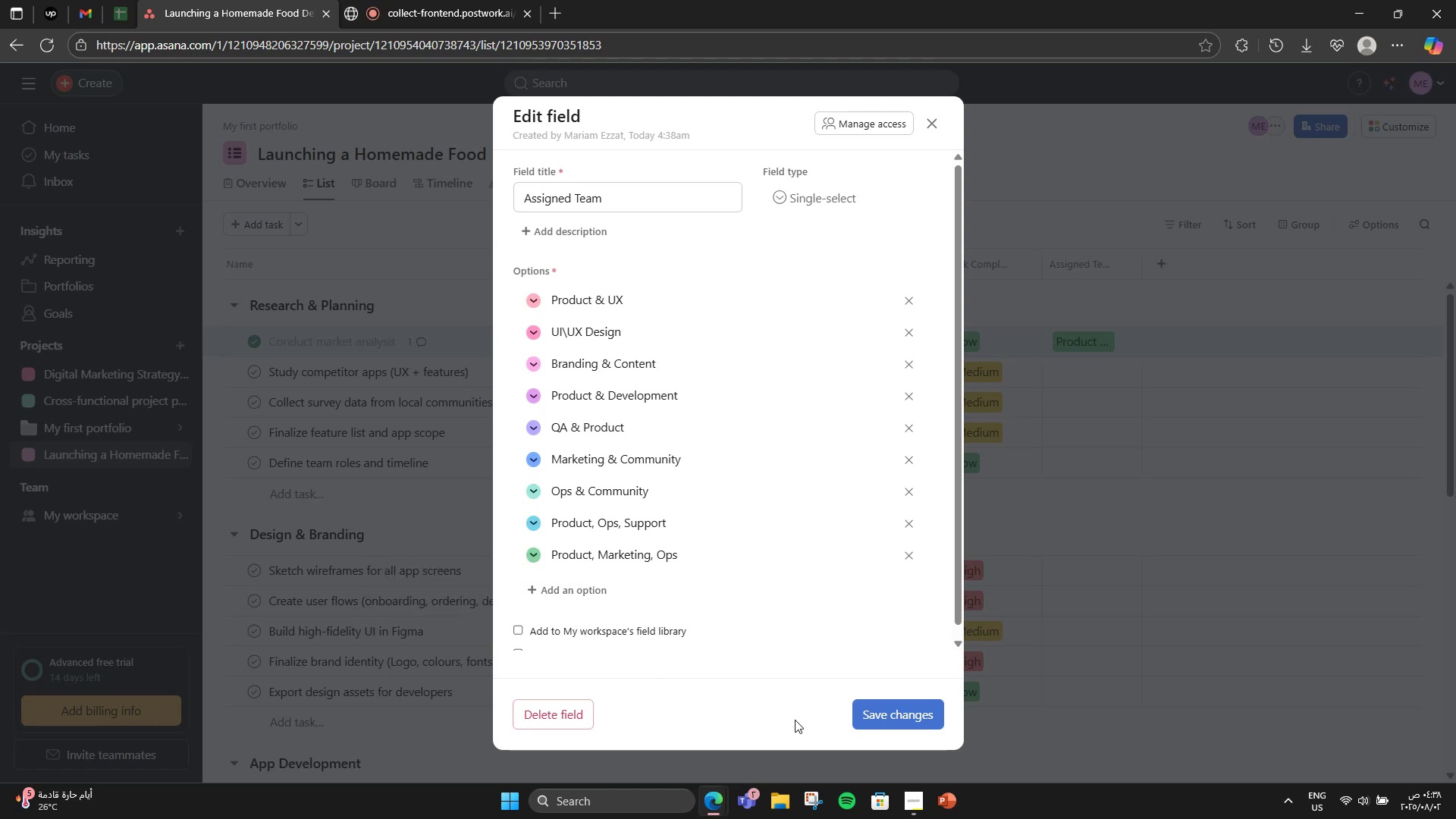 
left_click([877, 721])
 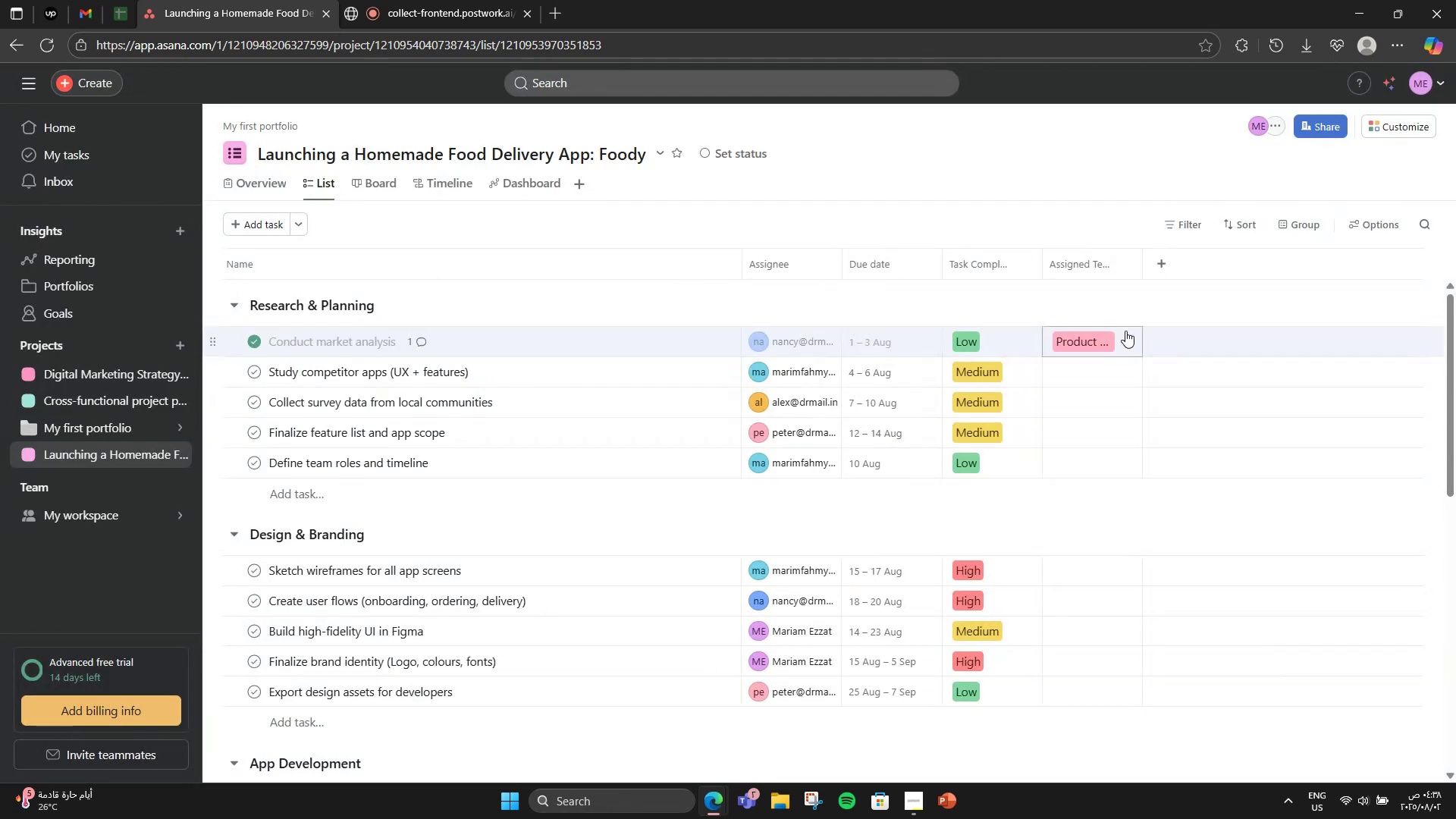 
left_click([1124, 347])
 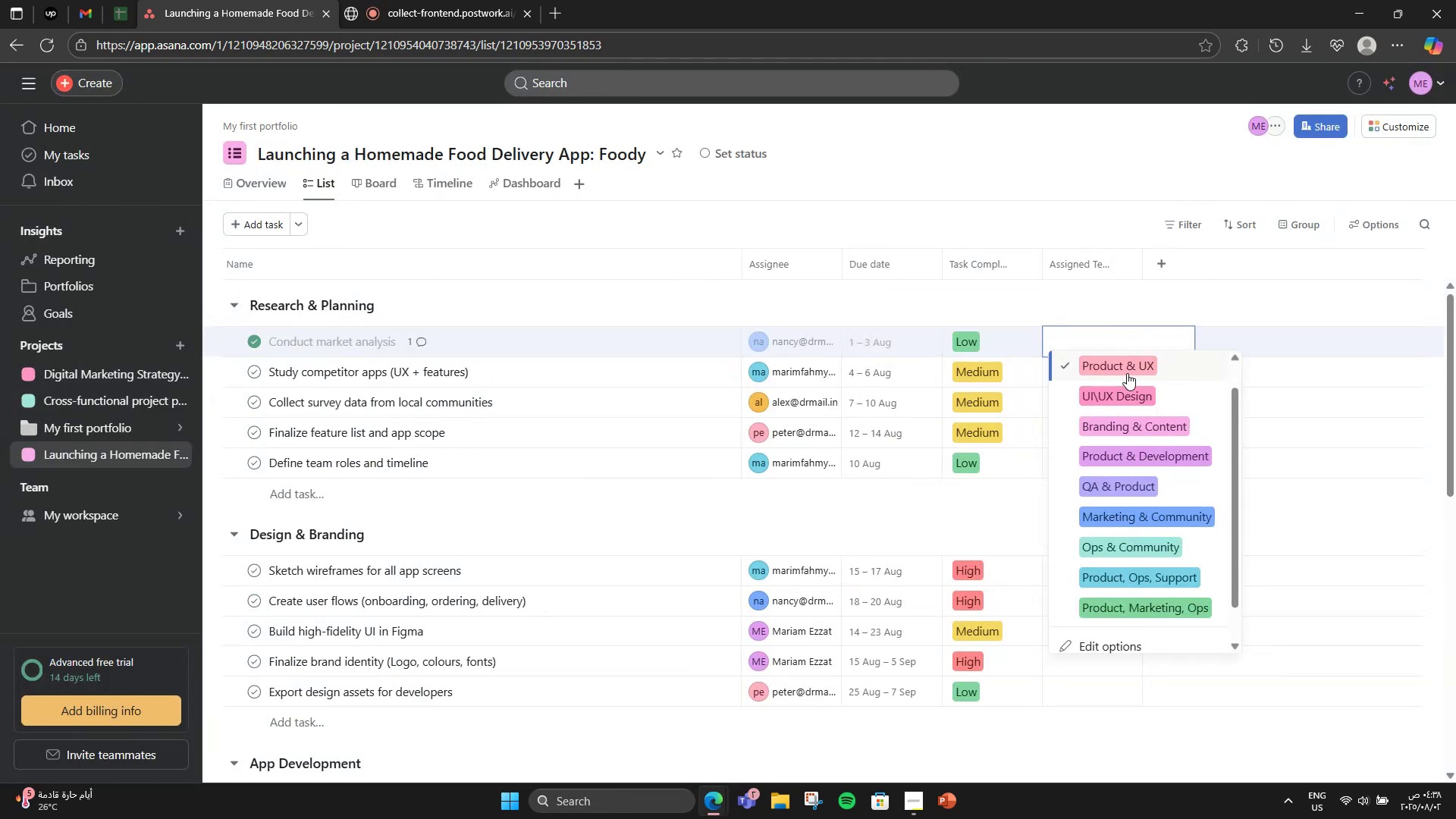 
left_click([1128, 365])
 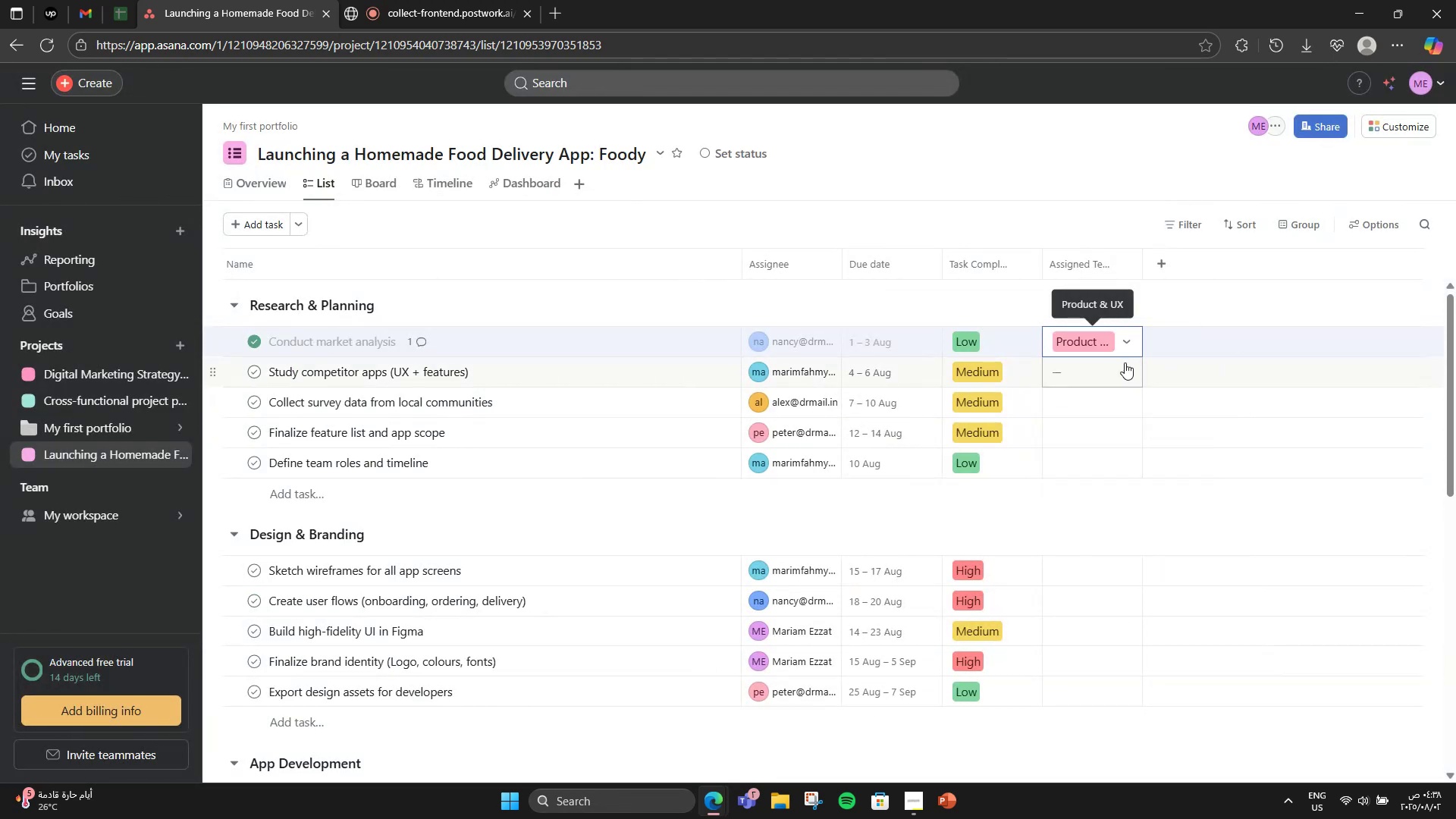 
left_click([1123, 364])
 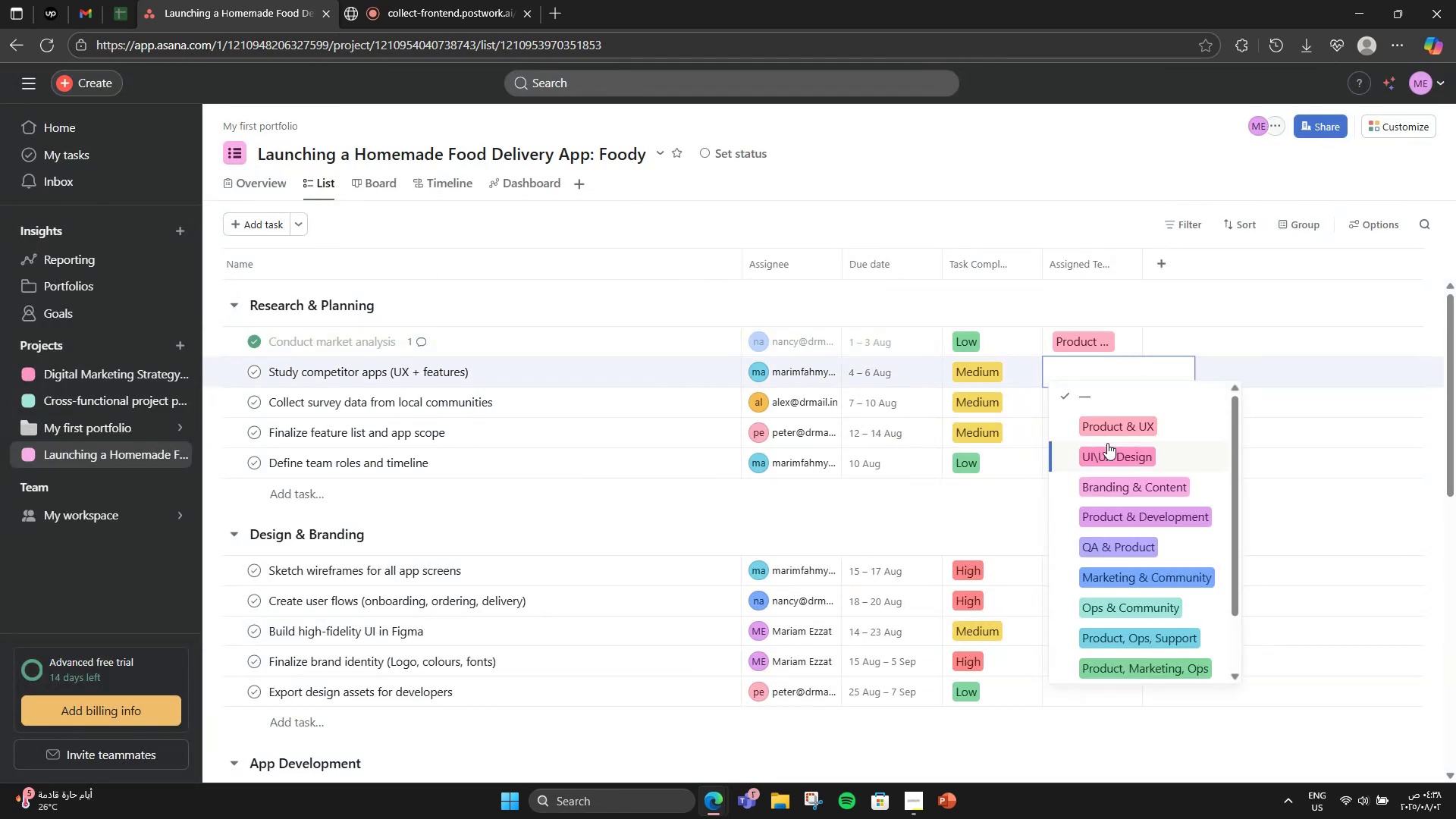 
left_click([1116, 420])
 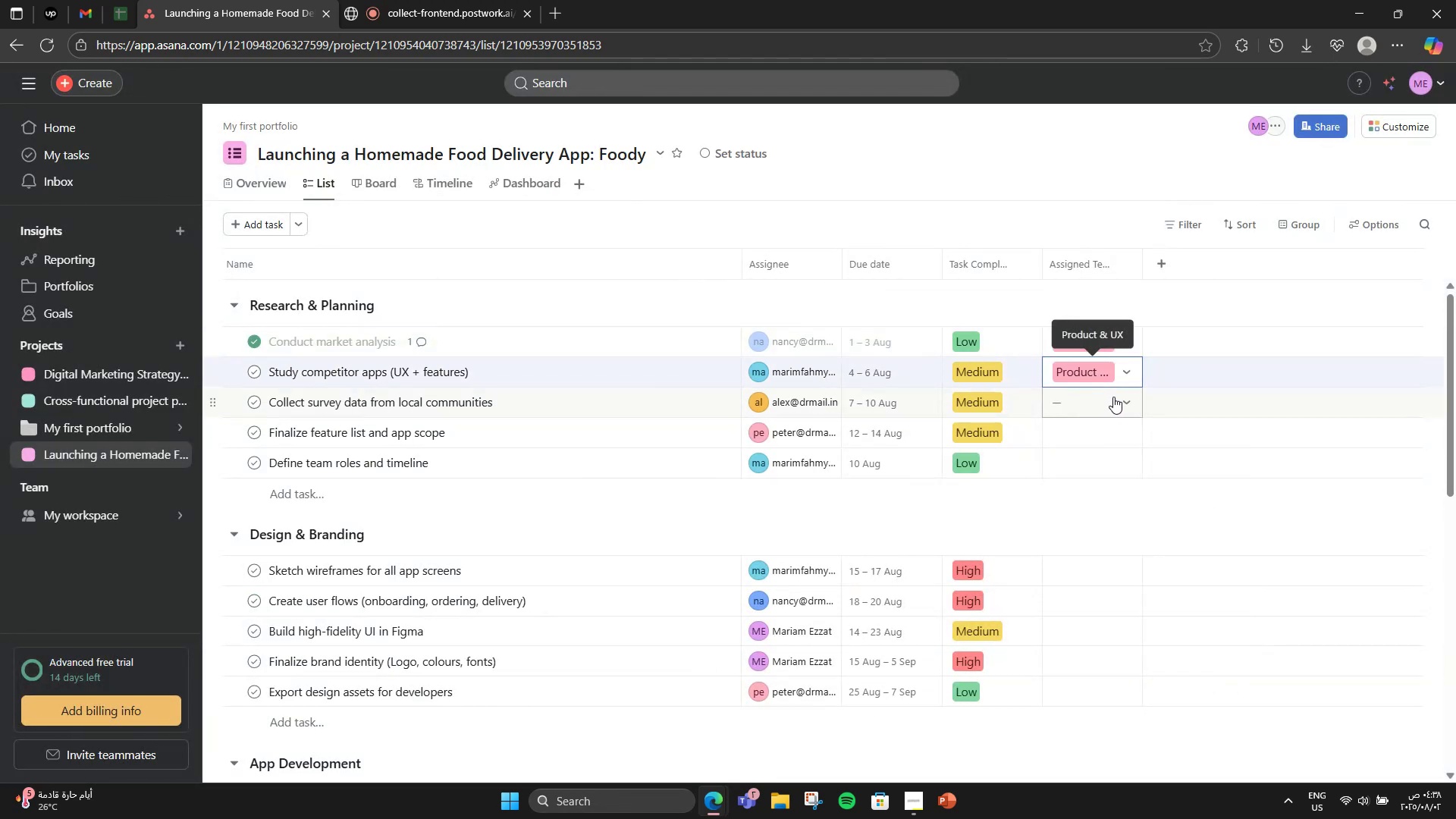 
left_click([1125, 397])
 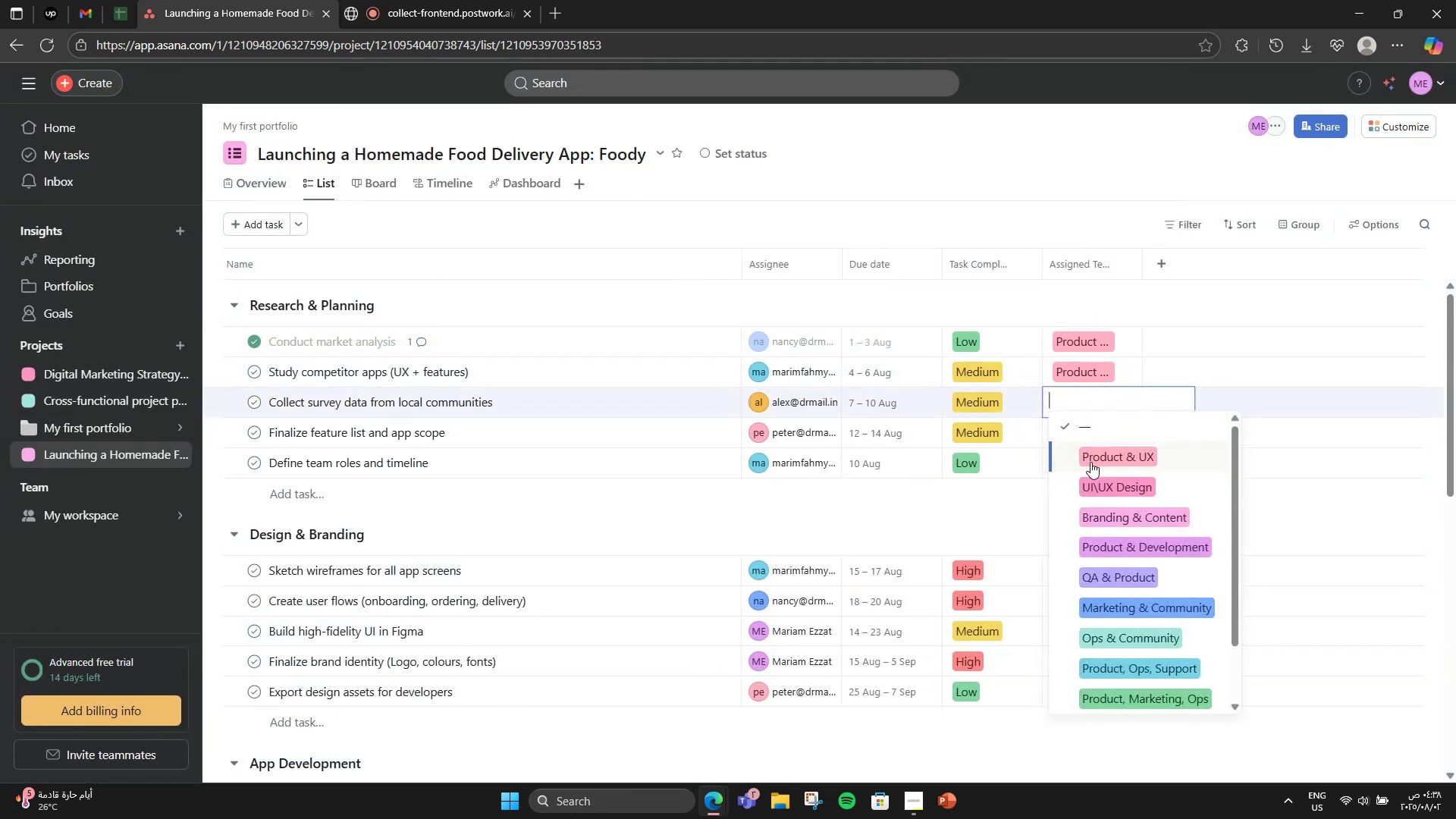 
left_click([1090, 462])
 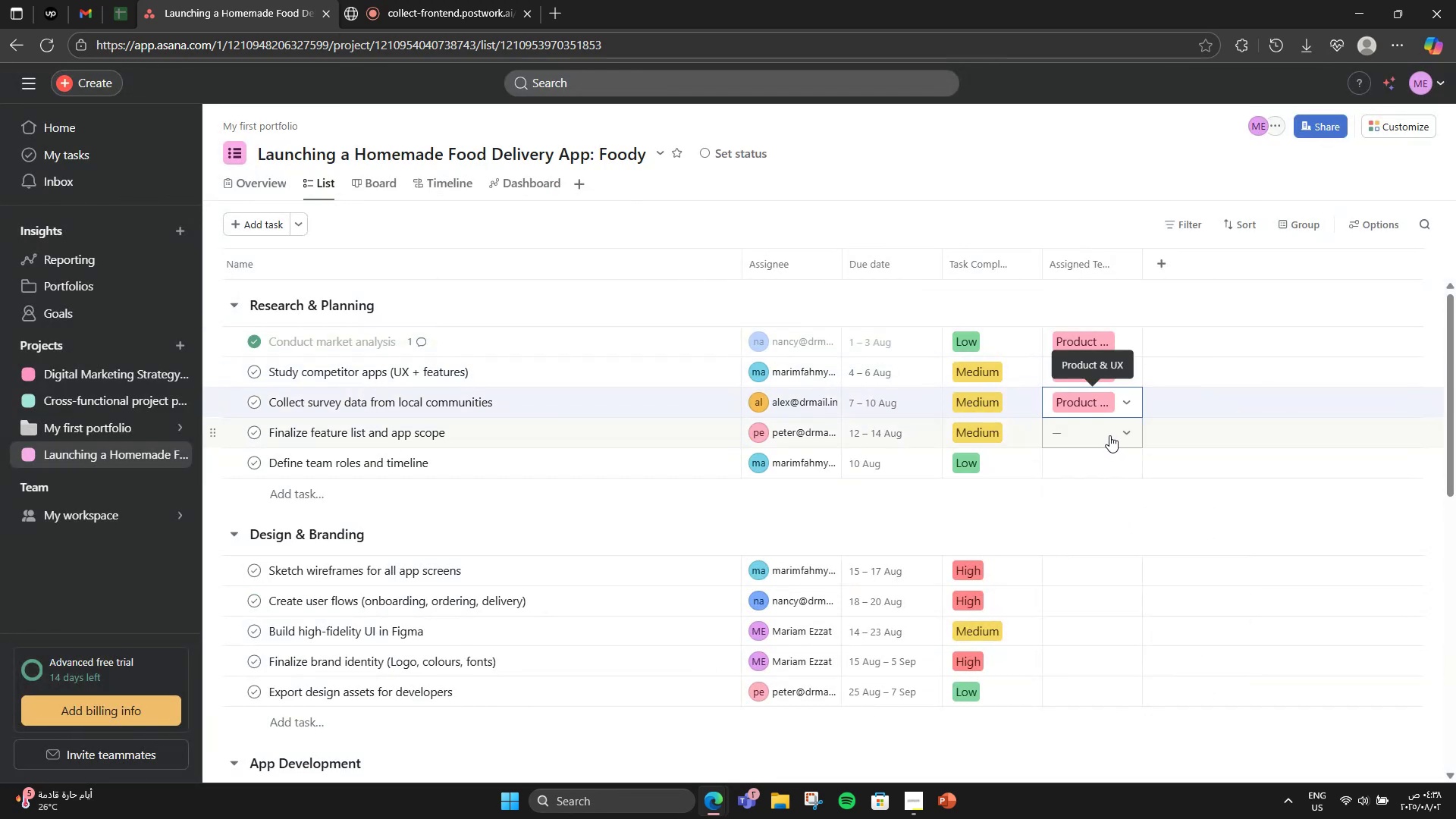 
left_click([1120, 437])
 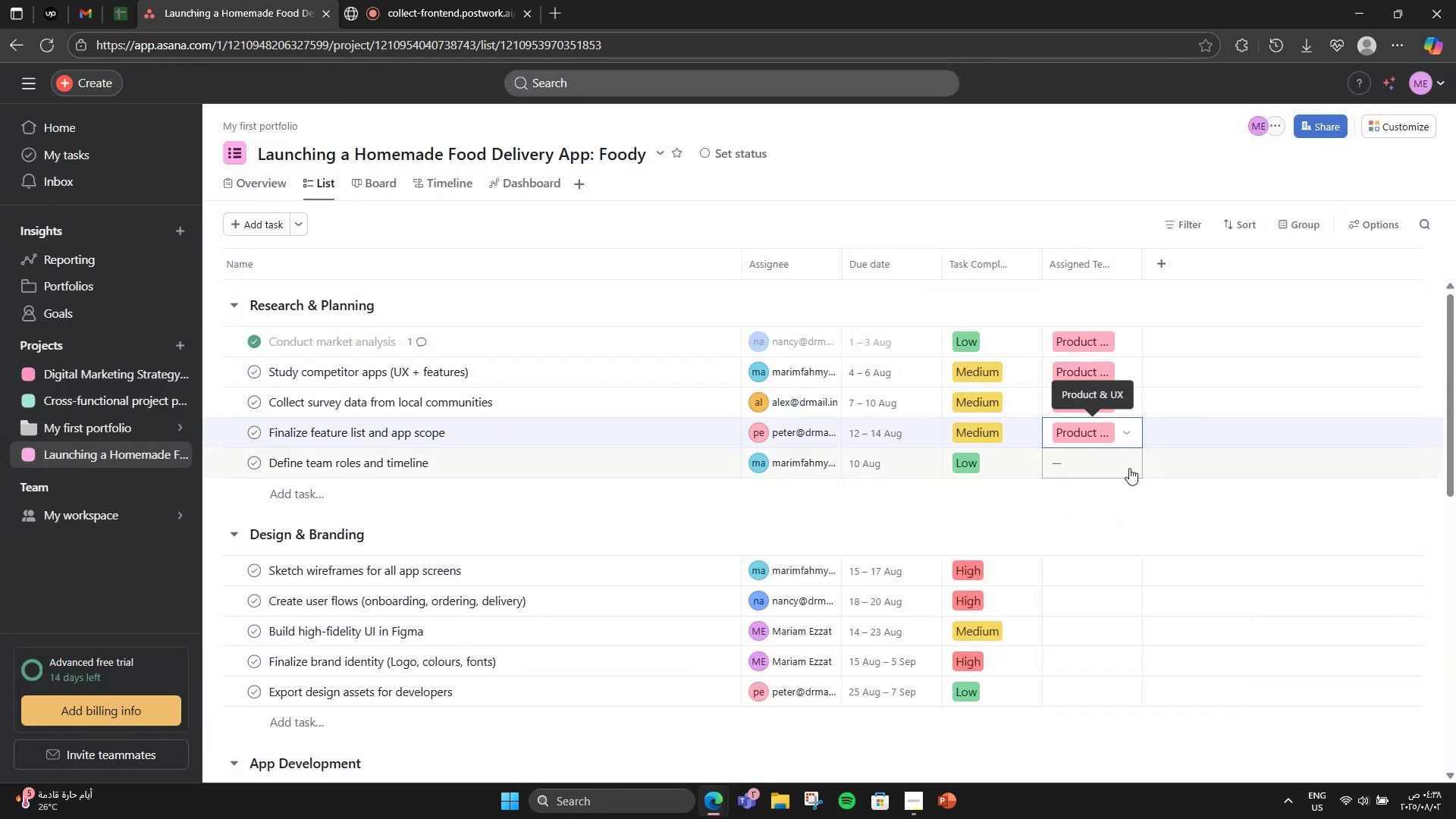 
double_click([1132, 460])
 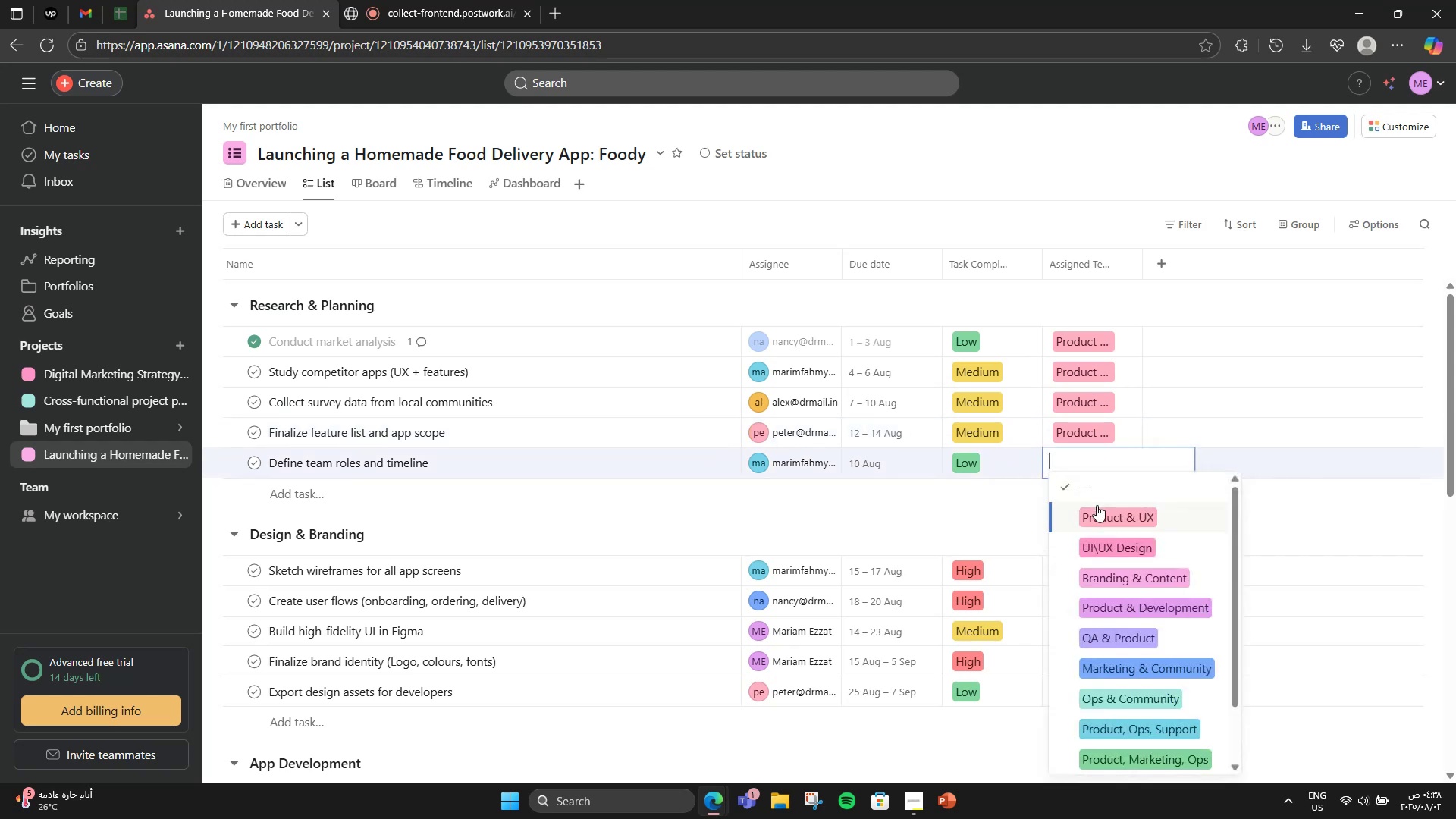 
triple_click([1097, 507])
 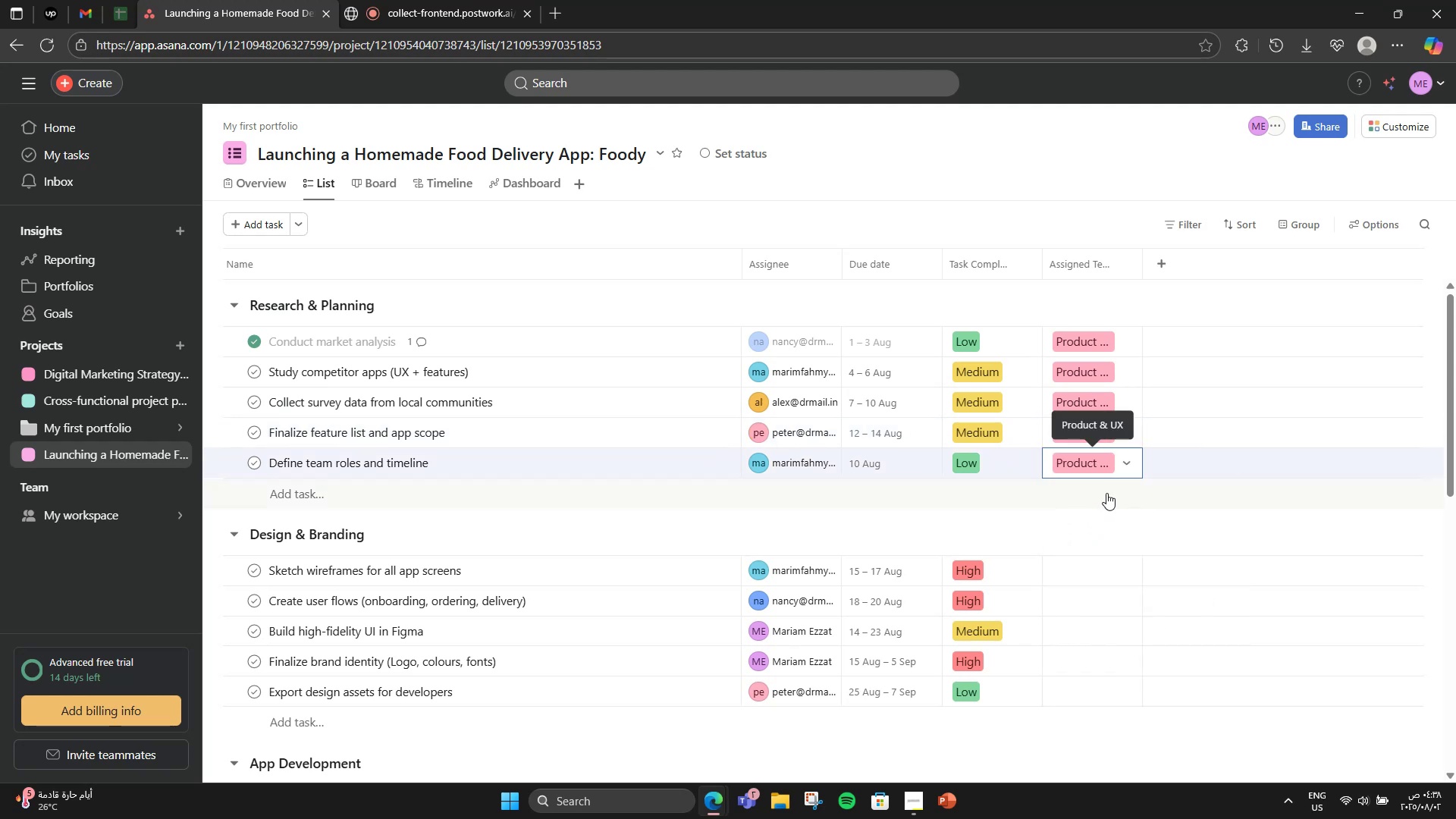 
scroll: coordinate [1111, 475], scroll_direction: down, amount: 2.0
 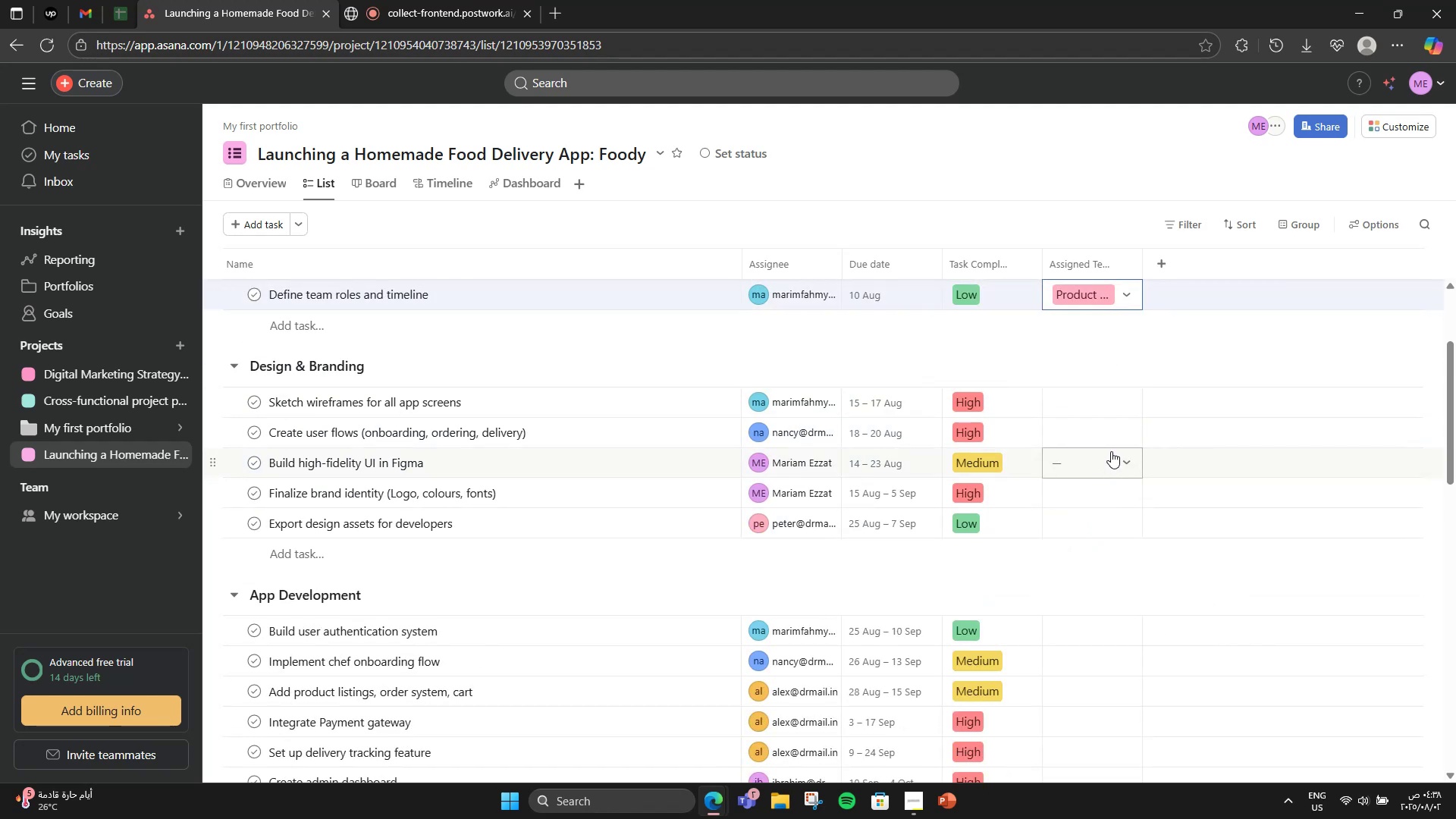 
wait(7.36)
 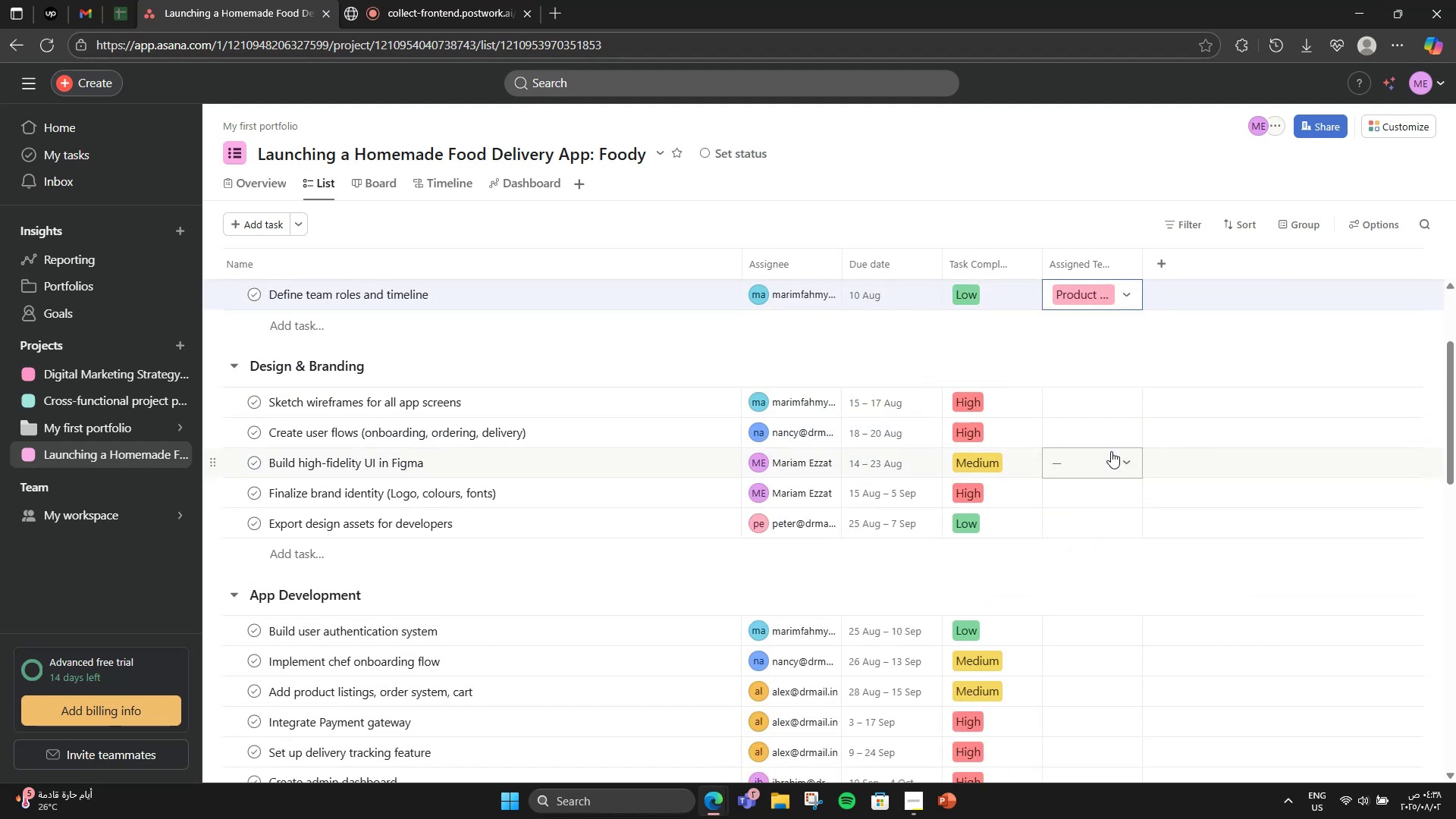 
left_click([1135, 406])
 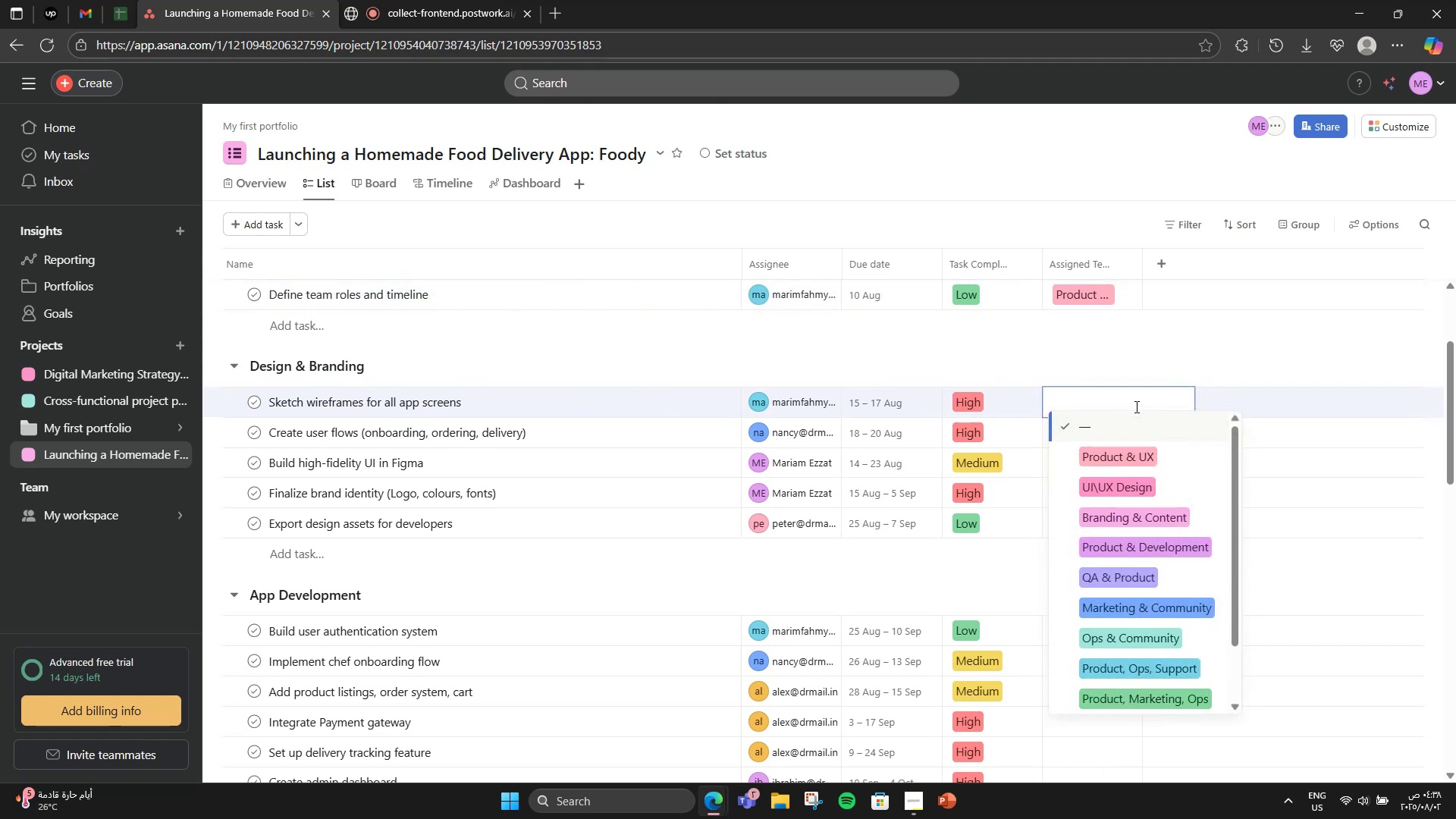 
wait(5.29)
 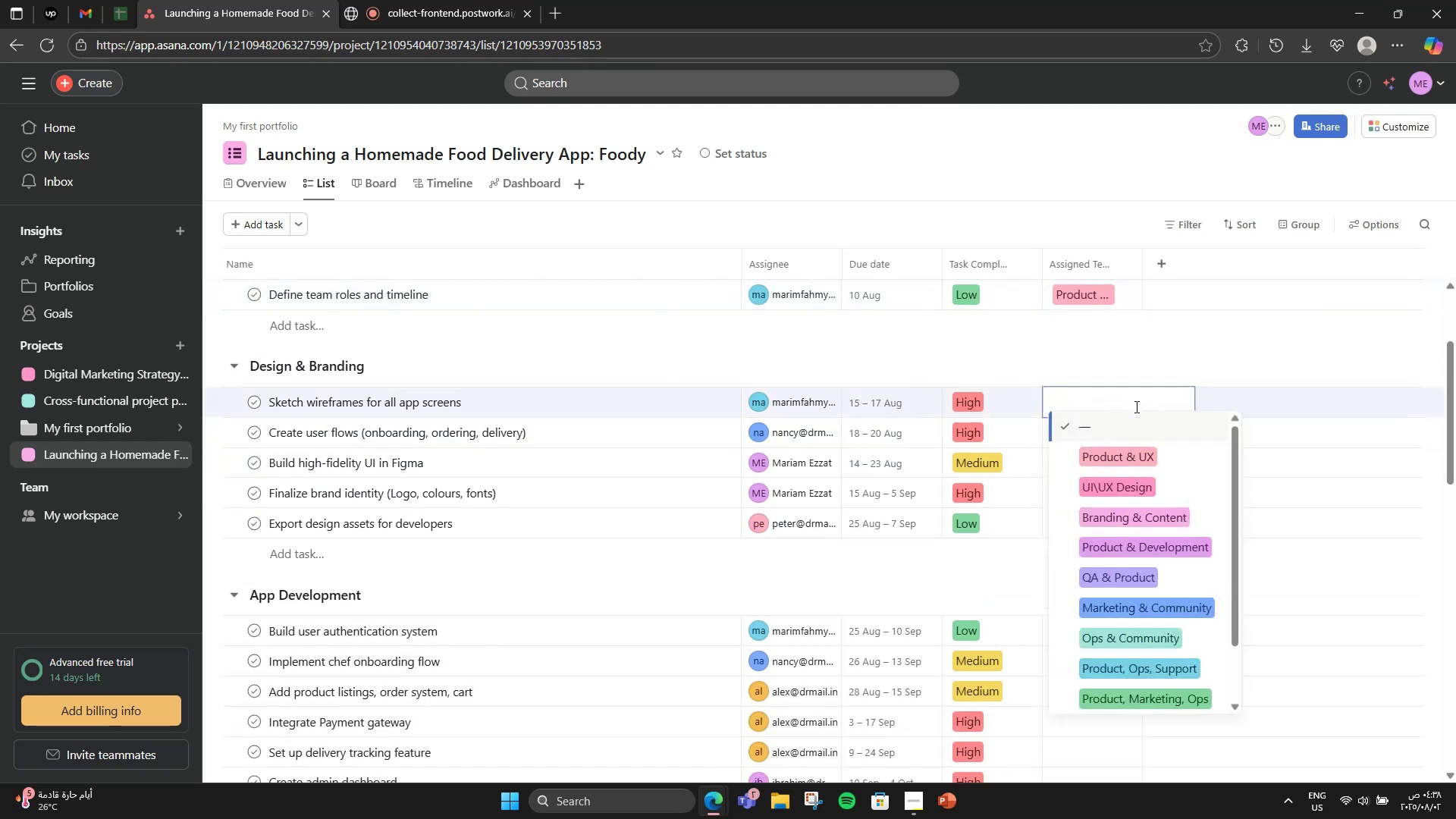 
left_click([1129, 482])
 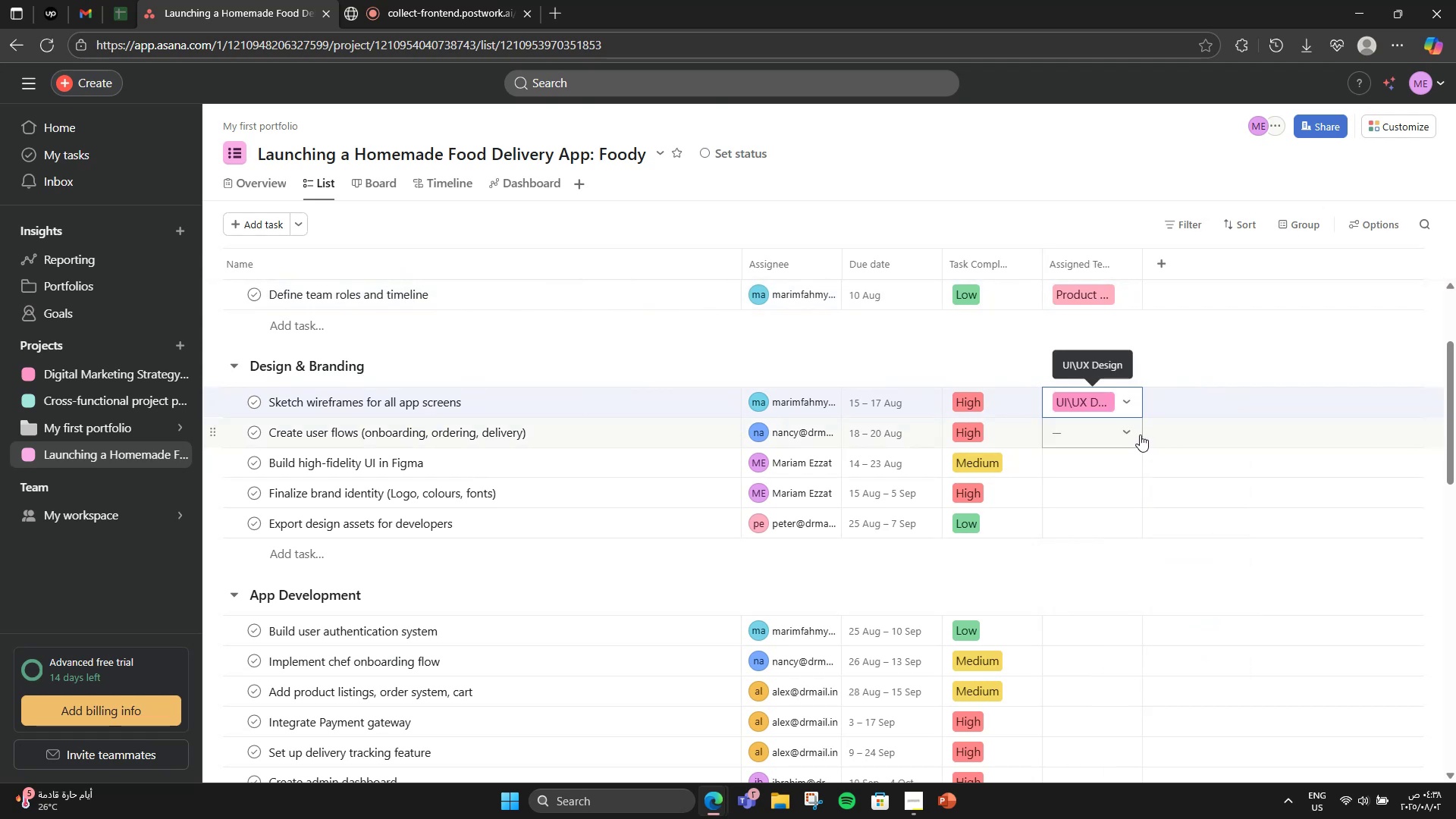 
left_click([1134, 435])
 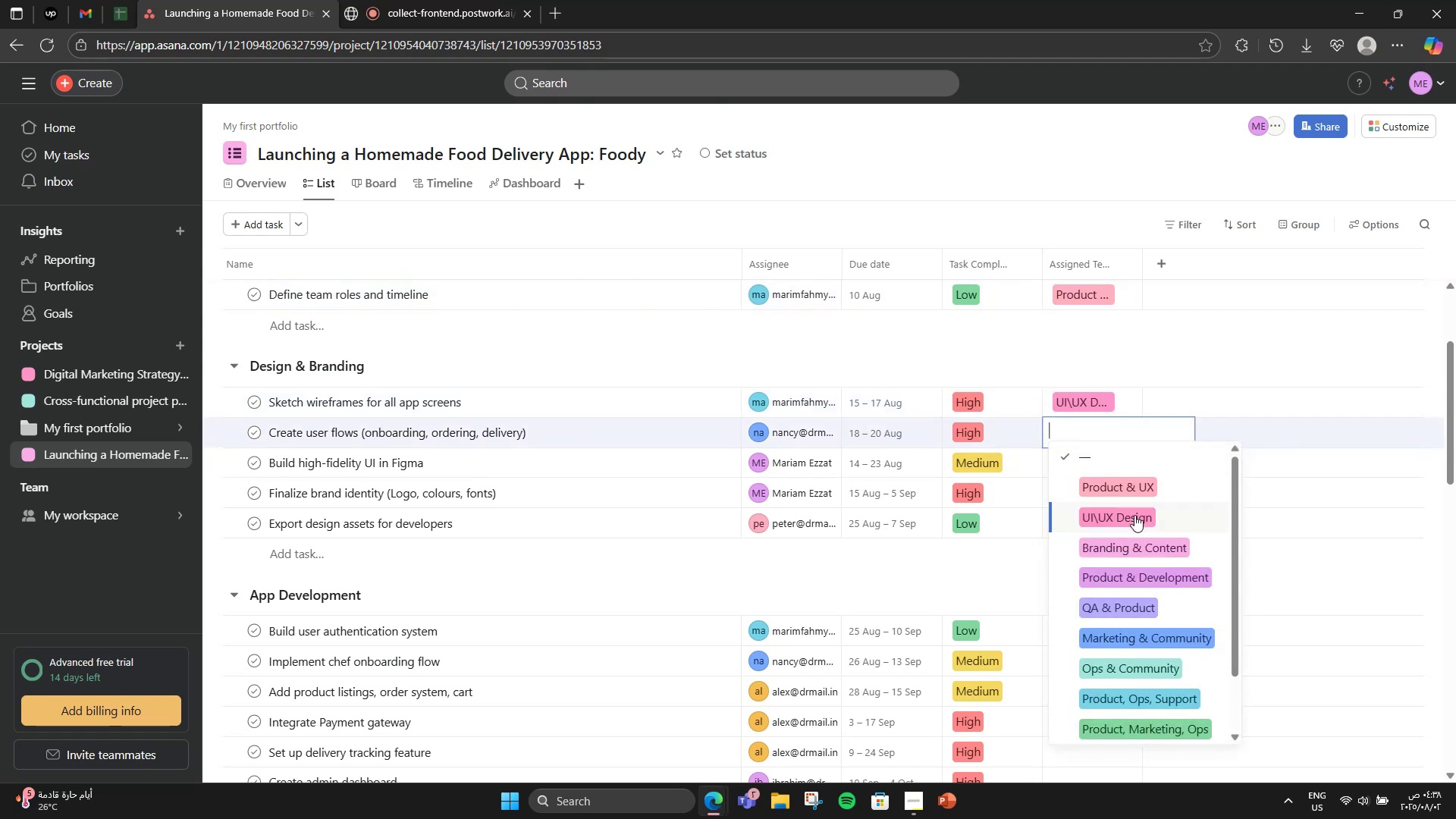 
left_click([1134, 515])
 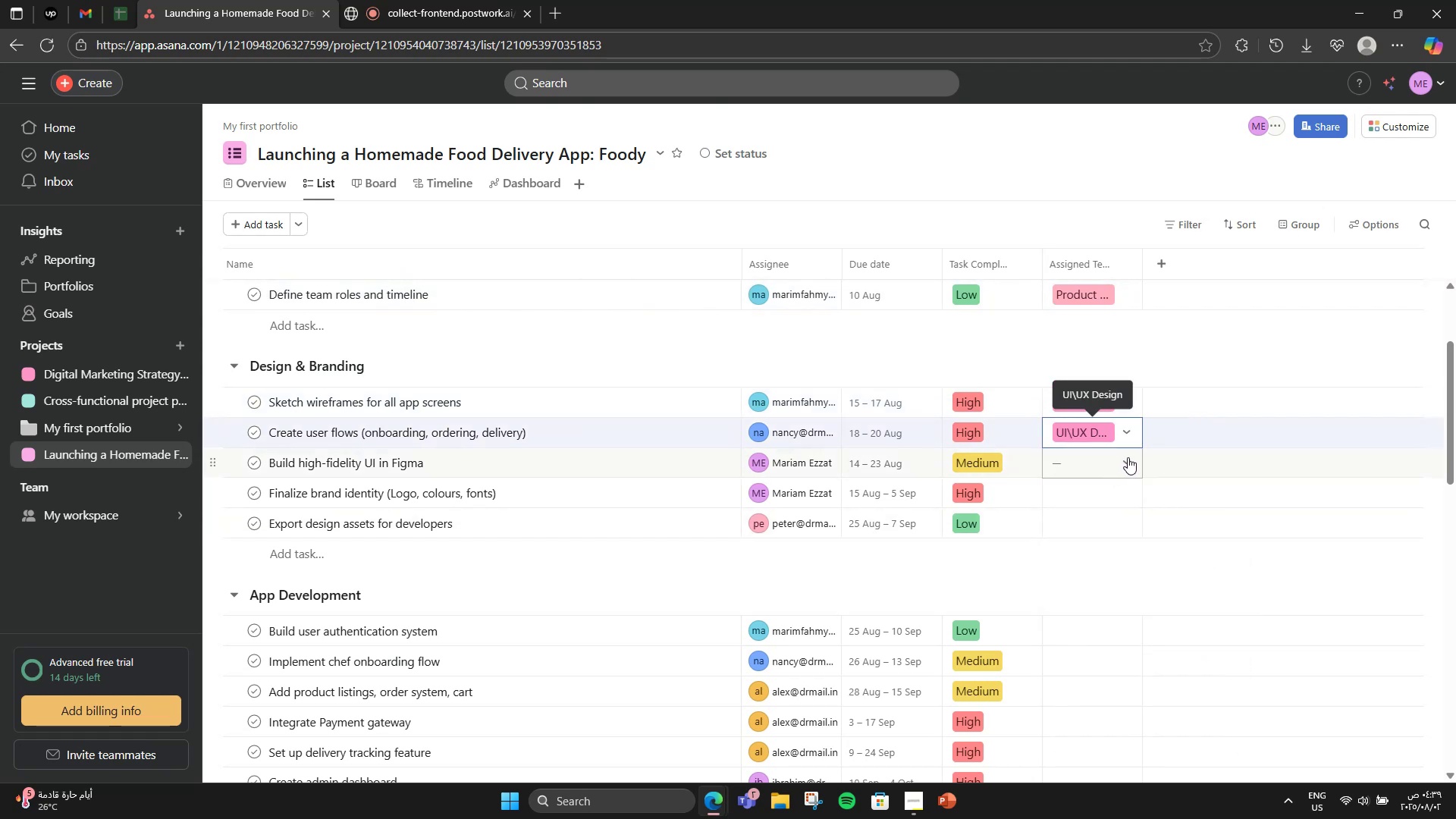 
left_click([1128, 457])
 